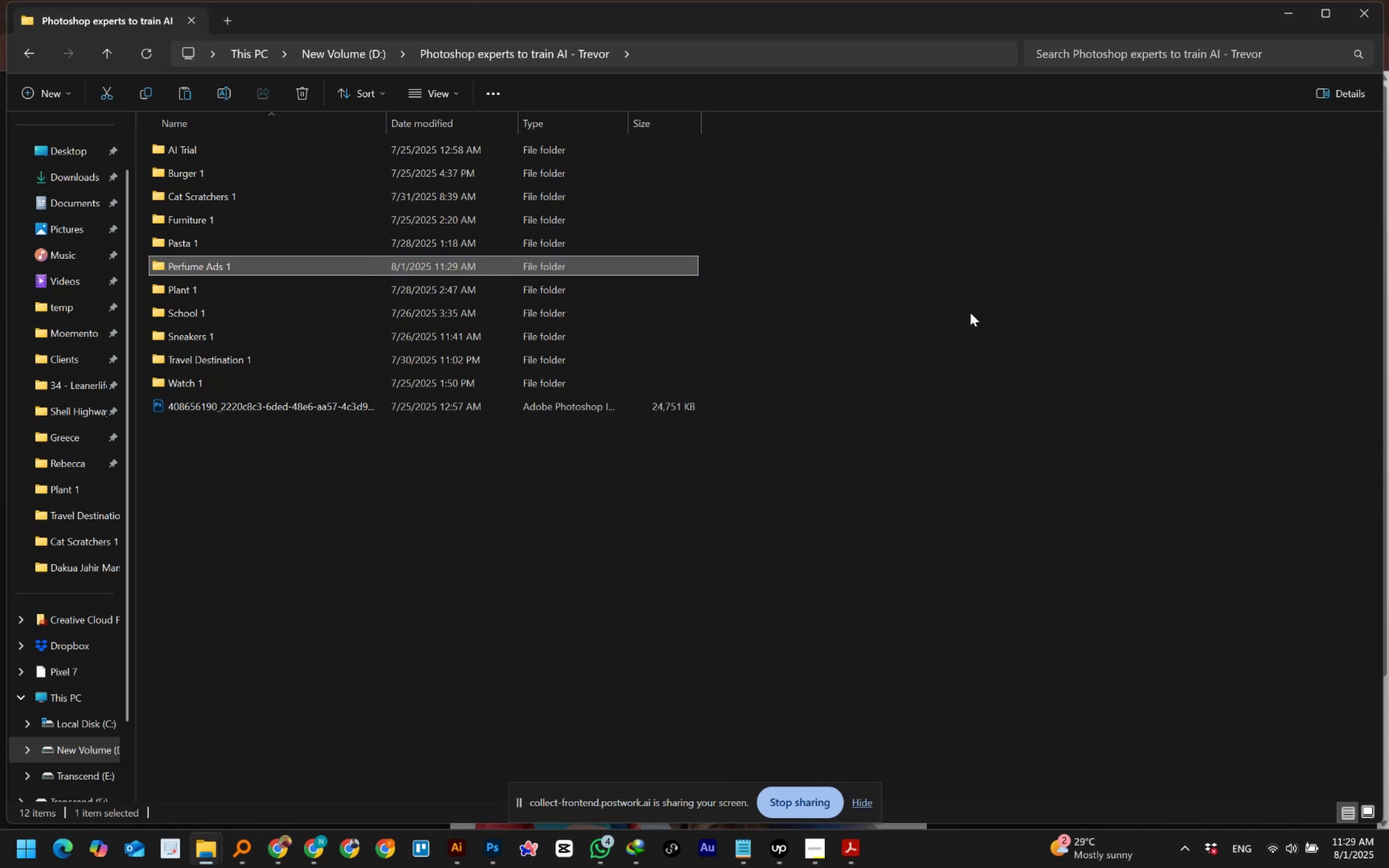 
key(Enter)
 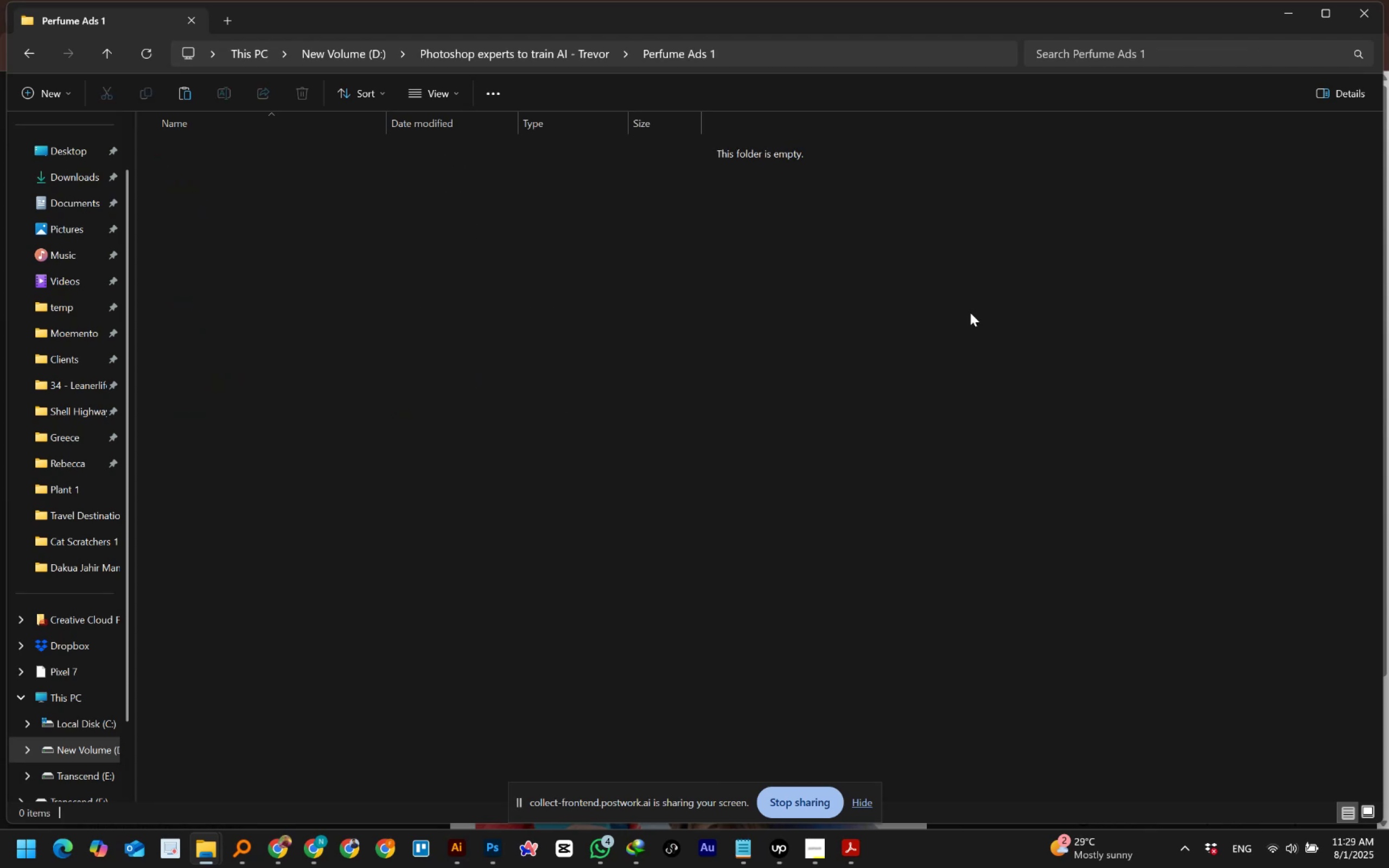 
double_click([970, 312])
 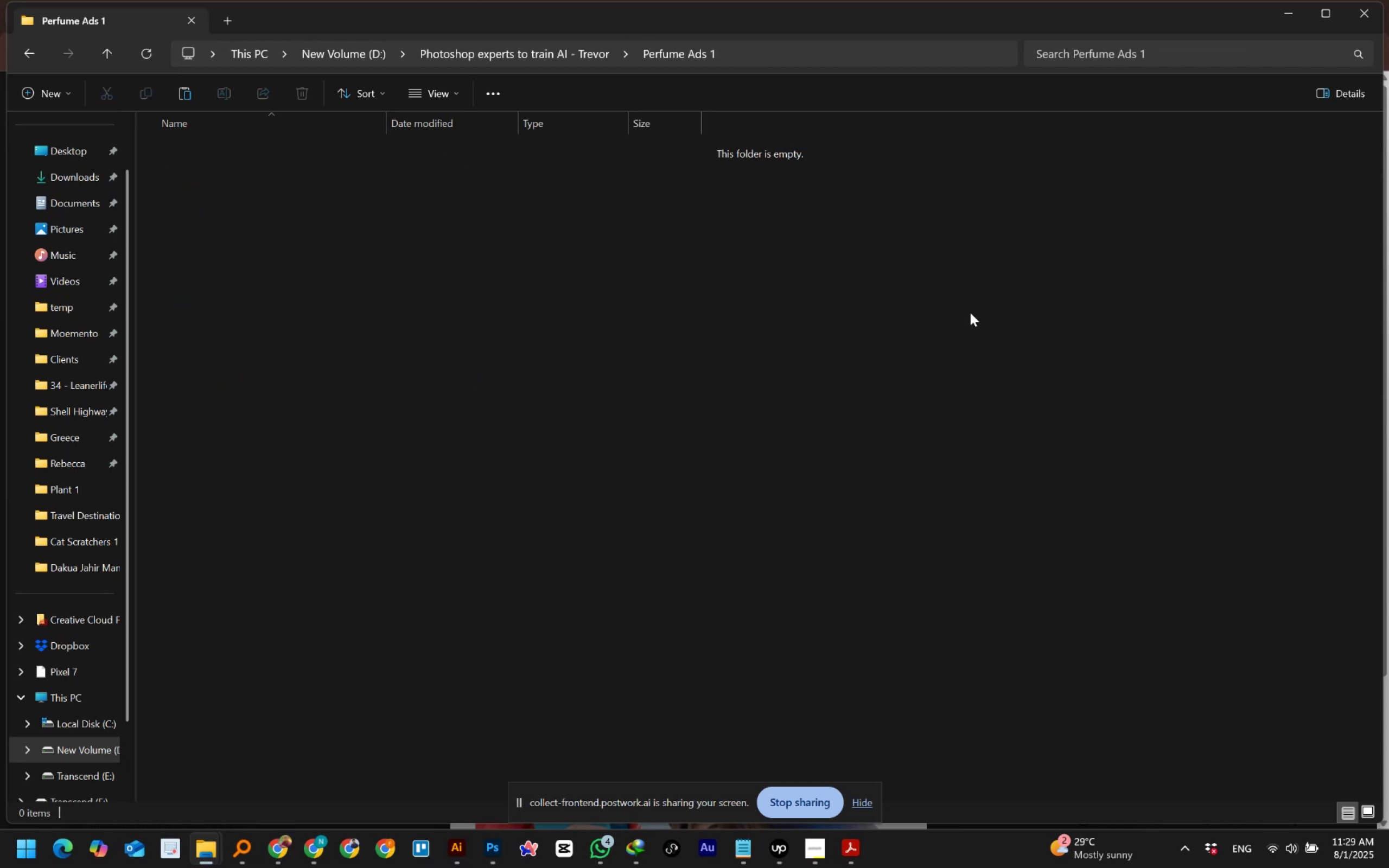 
key(Control+V)
 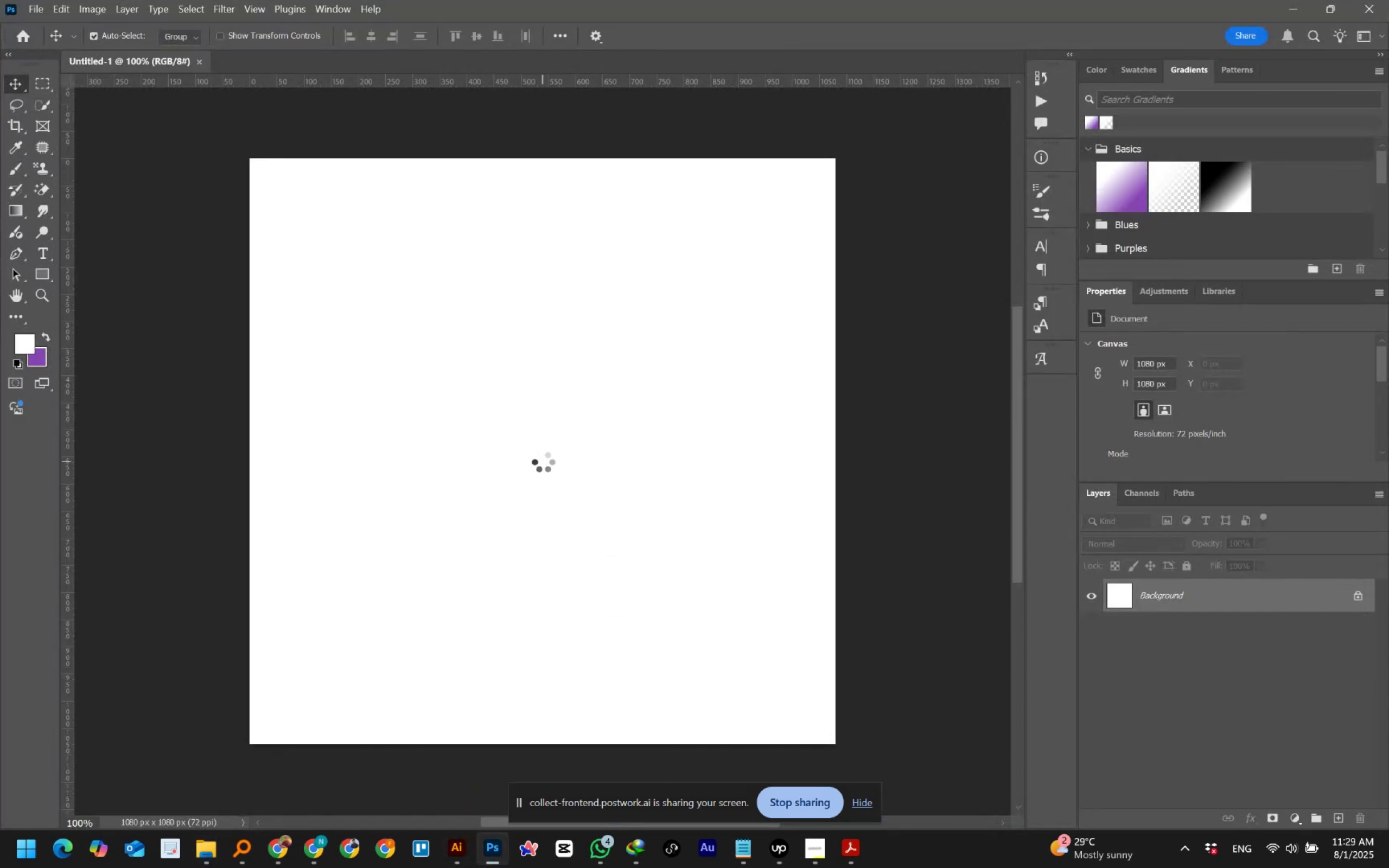 
wait(24.79)
 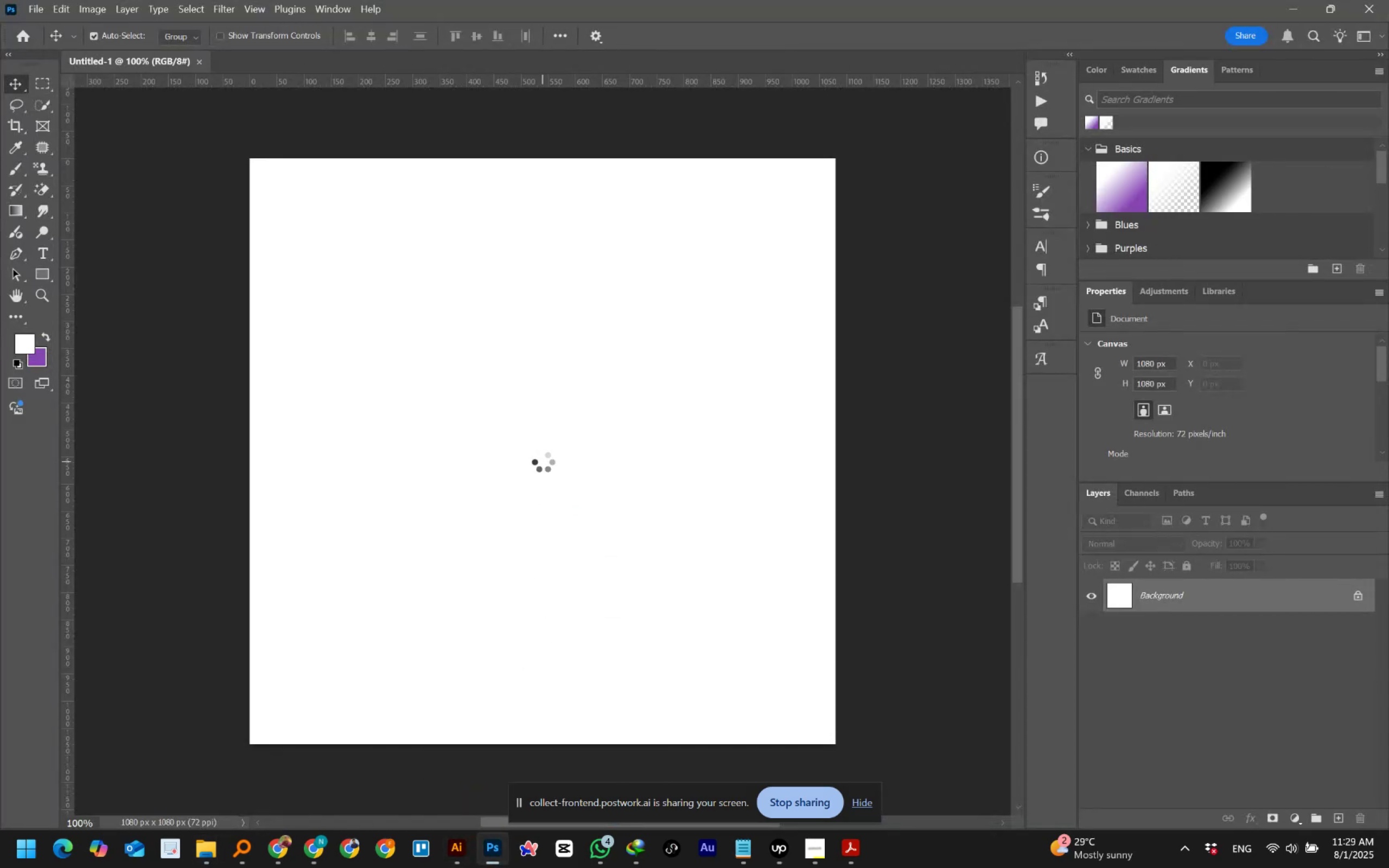 
hold_key(key=AltLeft, duration=1.53)
 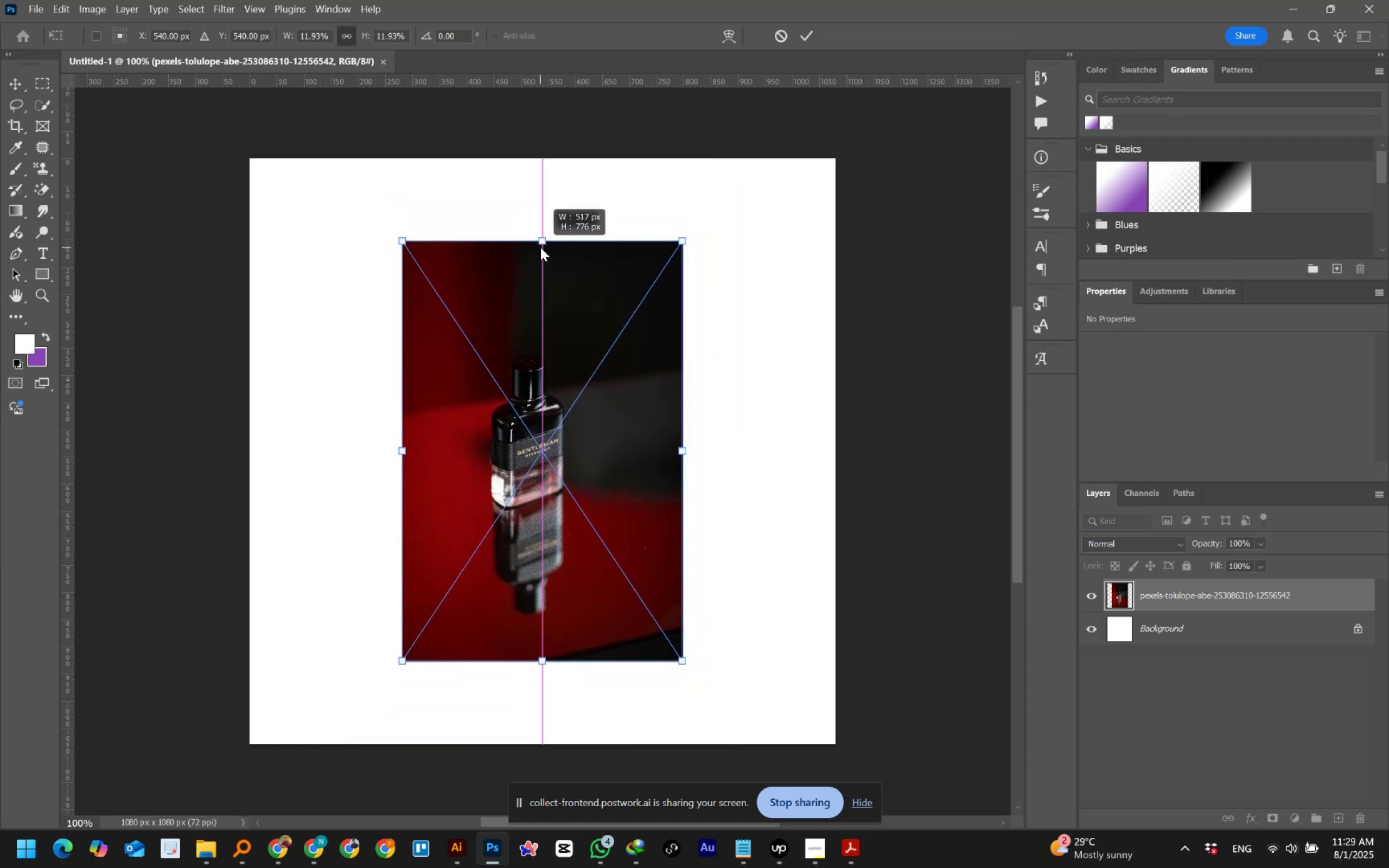 
hold_key(key=AltLeft, duration=1.52)
 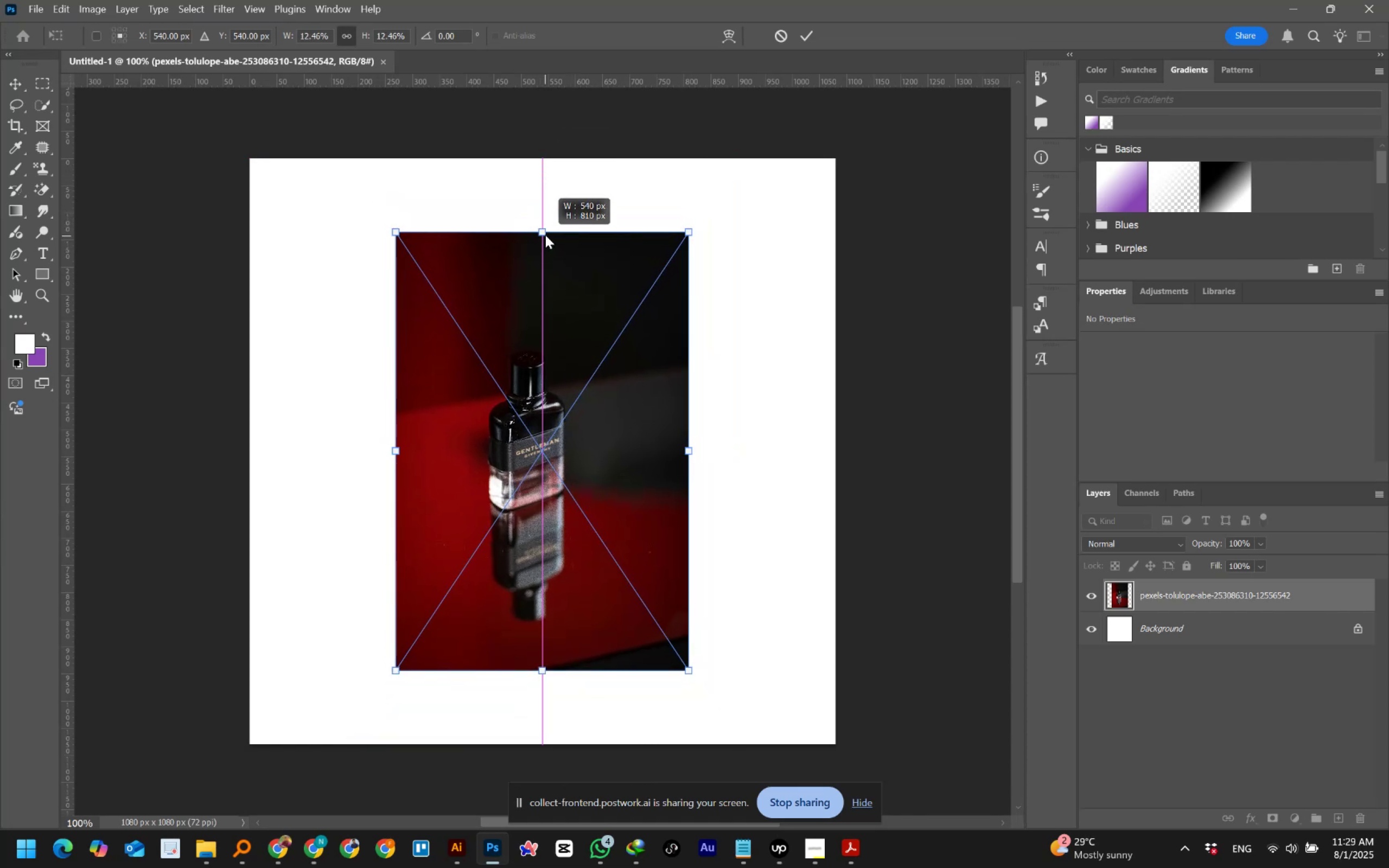 
hold_key(key=AltLeft, duration=1.51)
 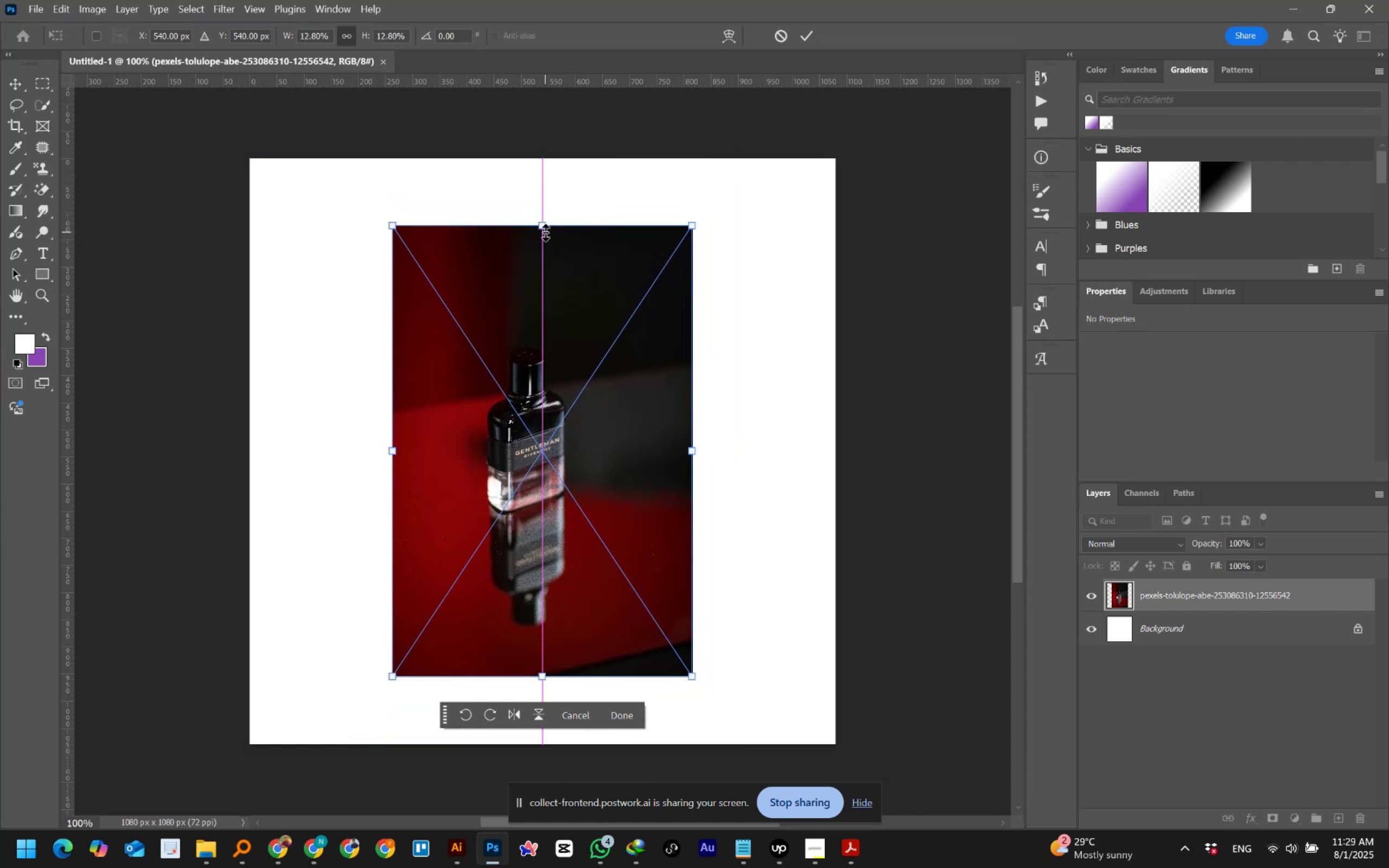 
key(Alt+AltLeft)
 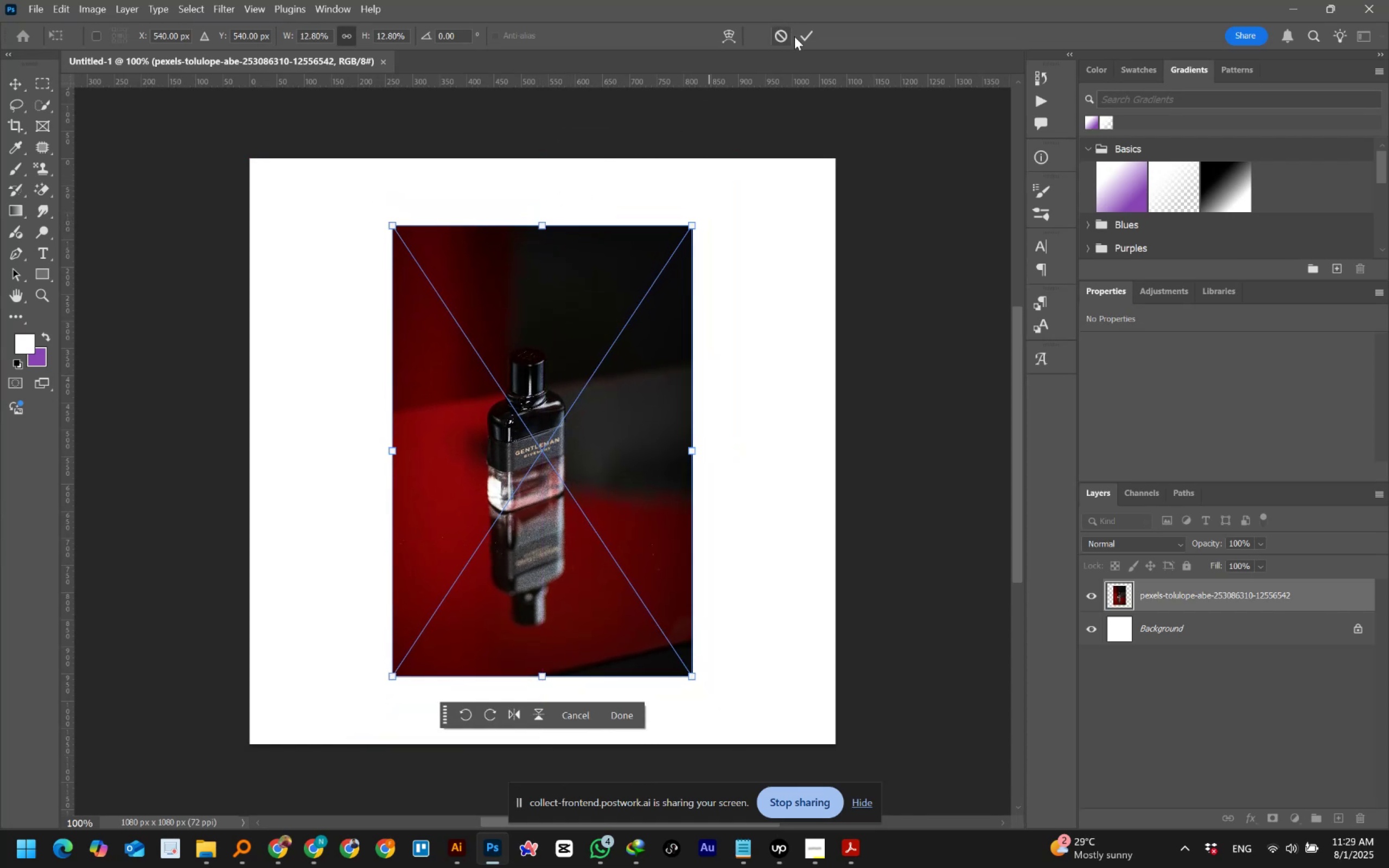 
left_click([800, 37])
 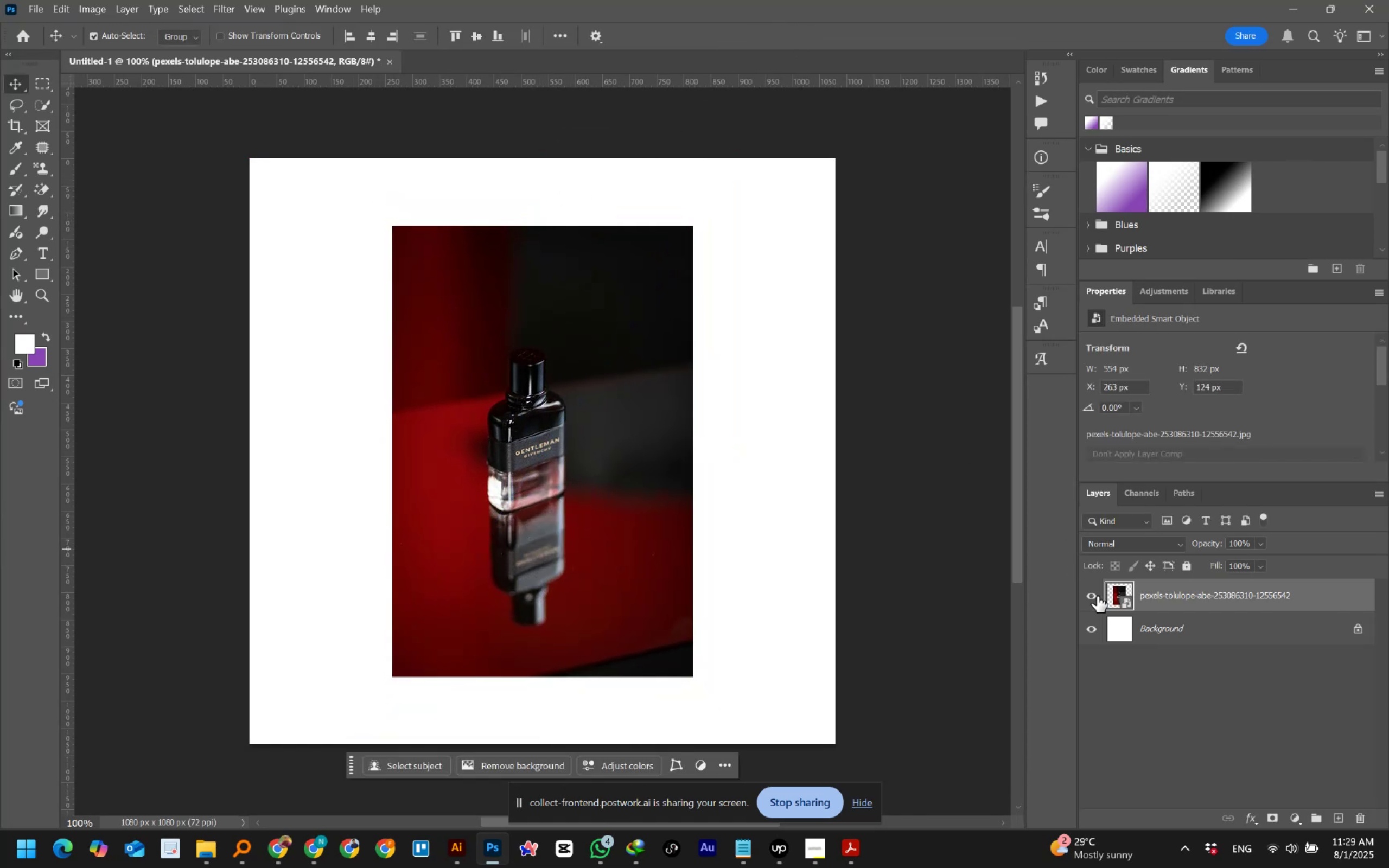 
double_click([1118, 594])
 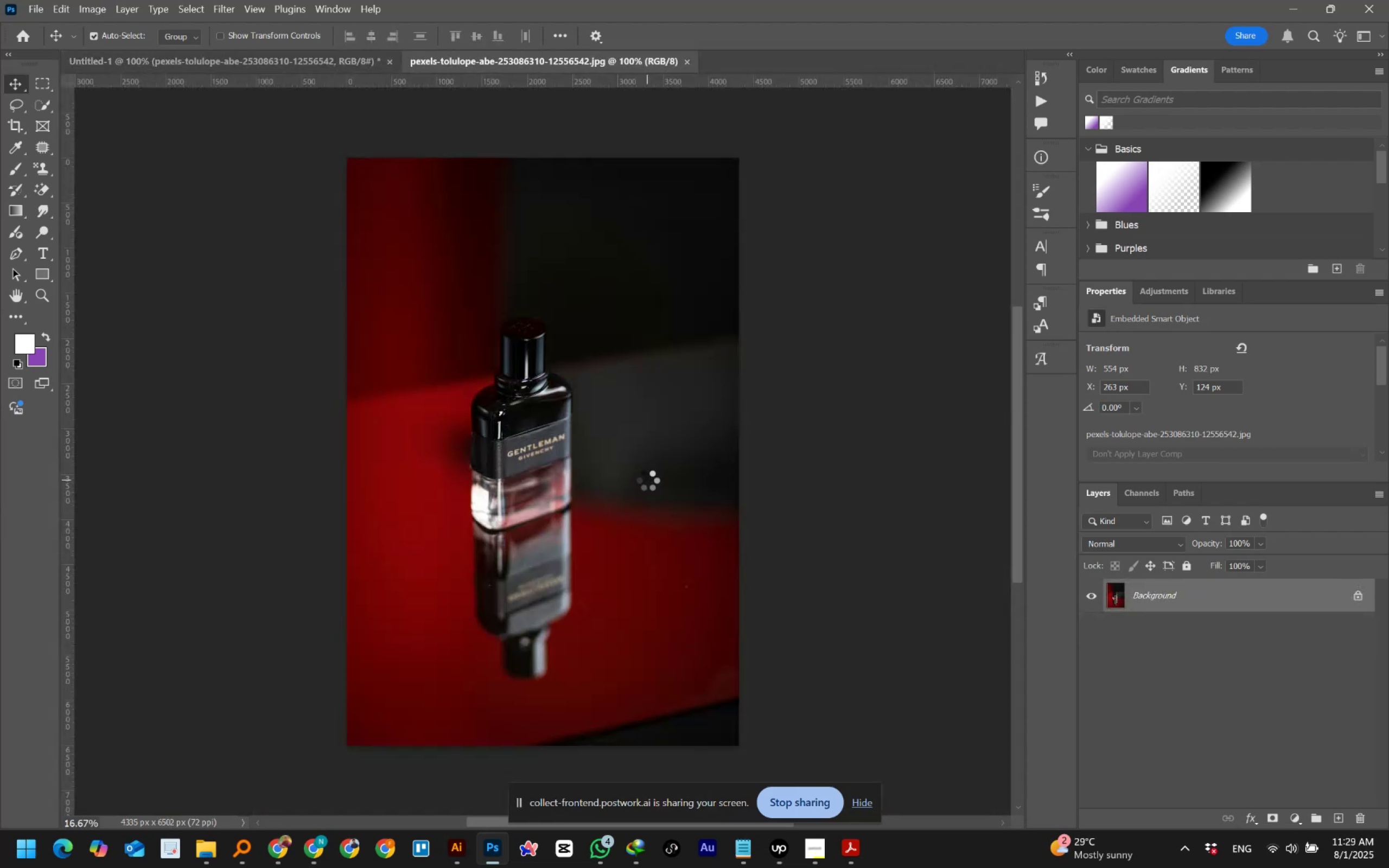 
hold_key(key=AltLeft, duration=1.51)
scroll: coordinate [673, 412], scroll_direction: up, amount: 12.0
 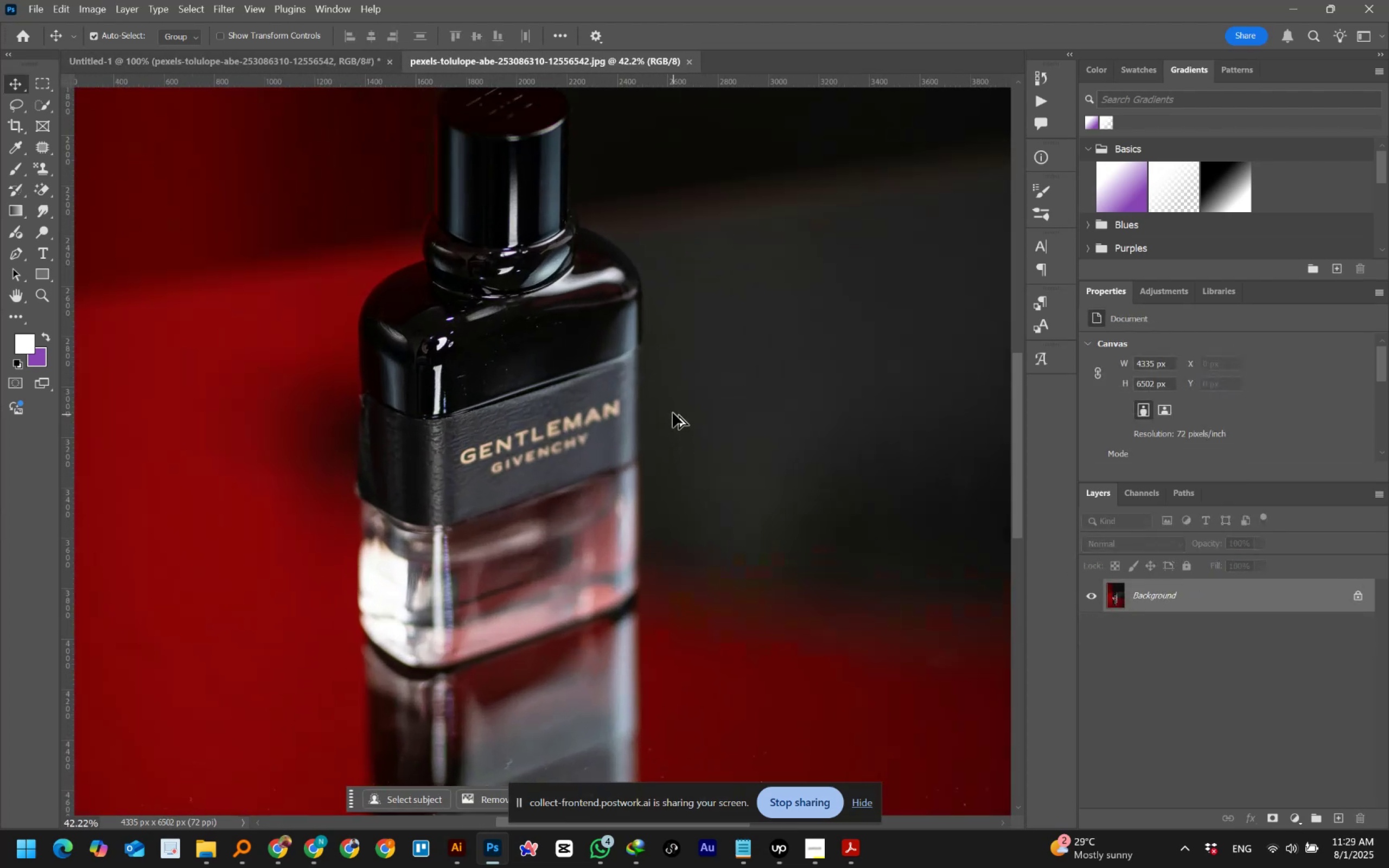 
hold_key(key=AltLeft, duration=1.51)
 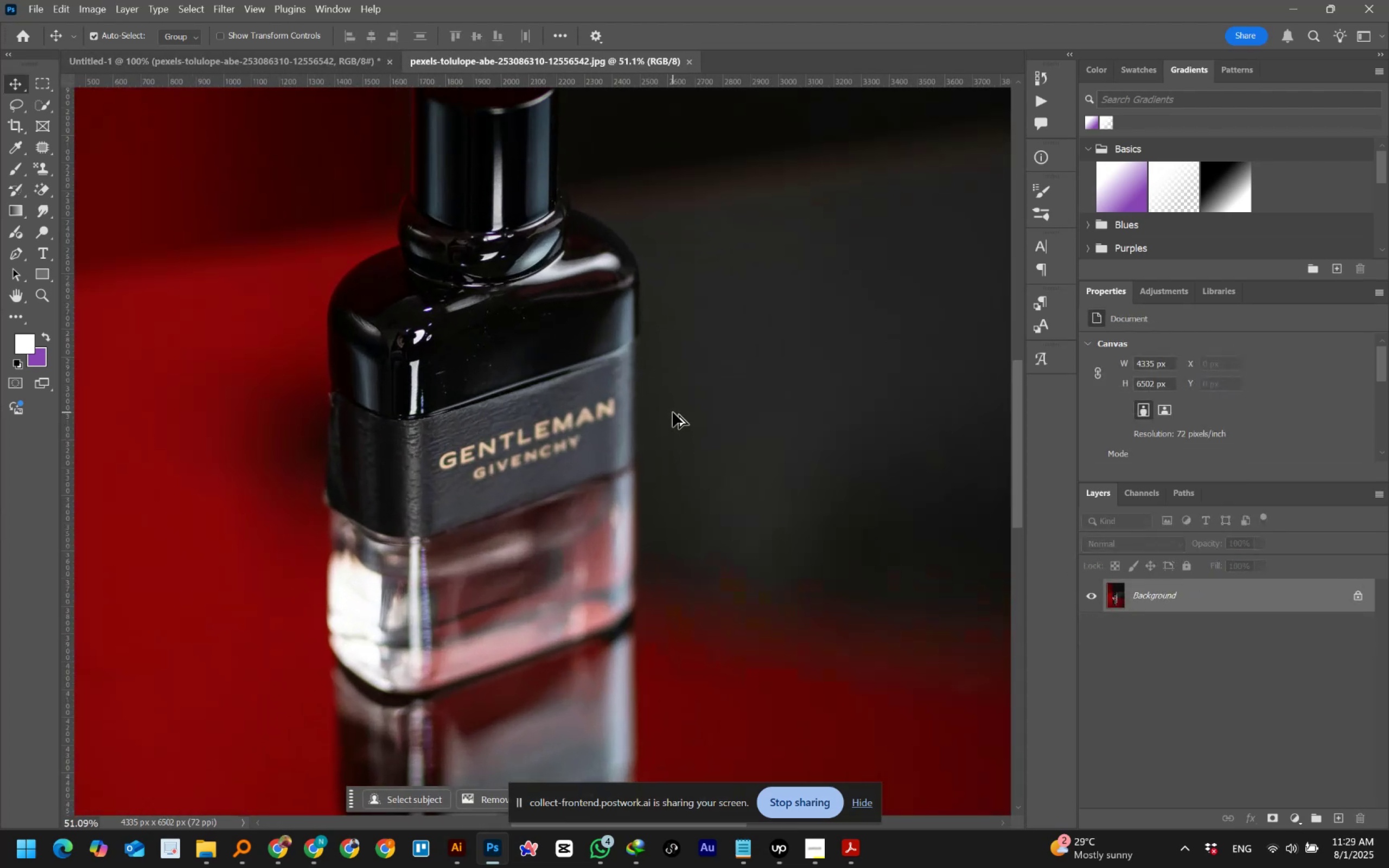 
hold_key(key=AltLeft, duration=1.52)
 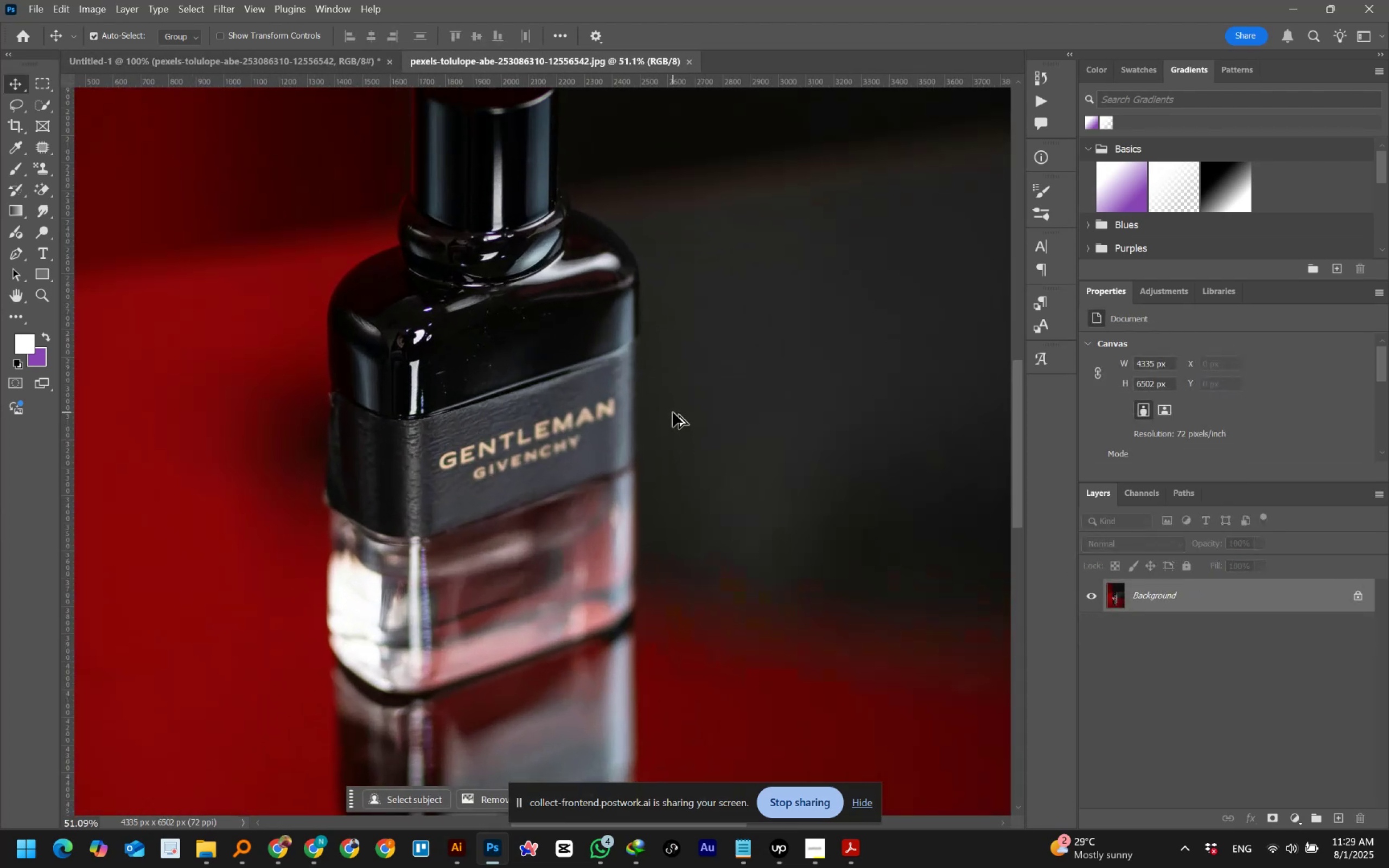 
hold_key(key=AltLeft, duration=1.37)
 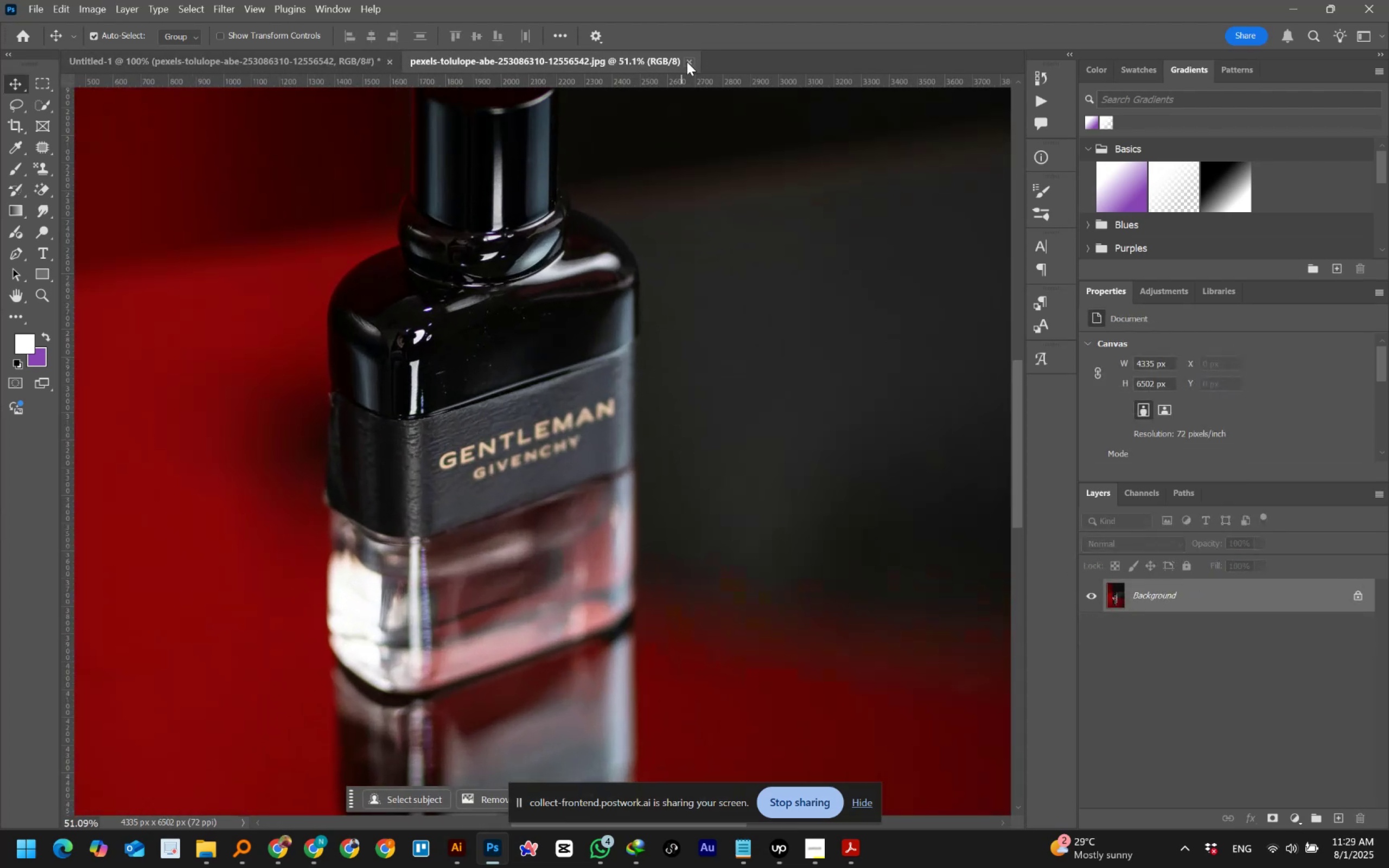 
left_click([687, 62])
 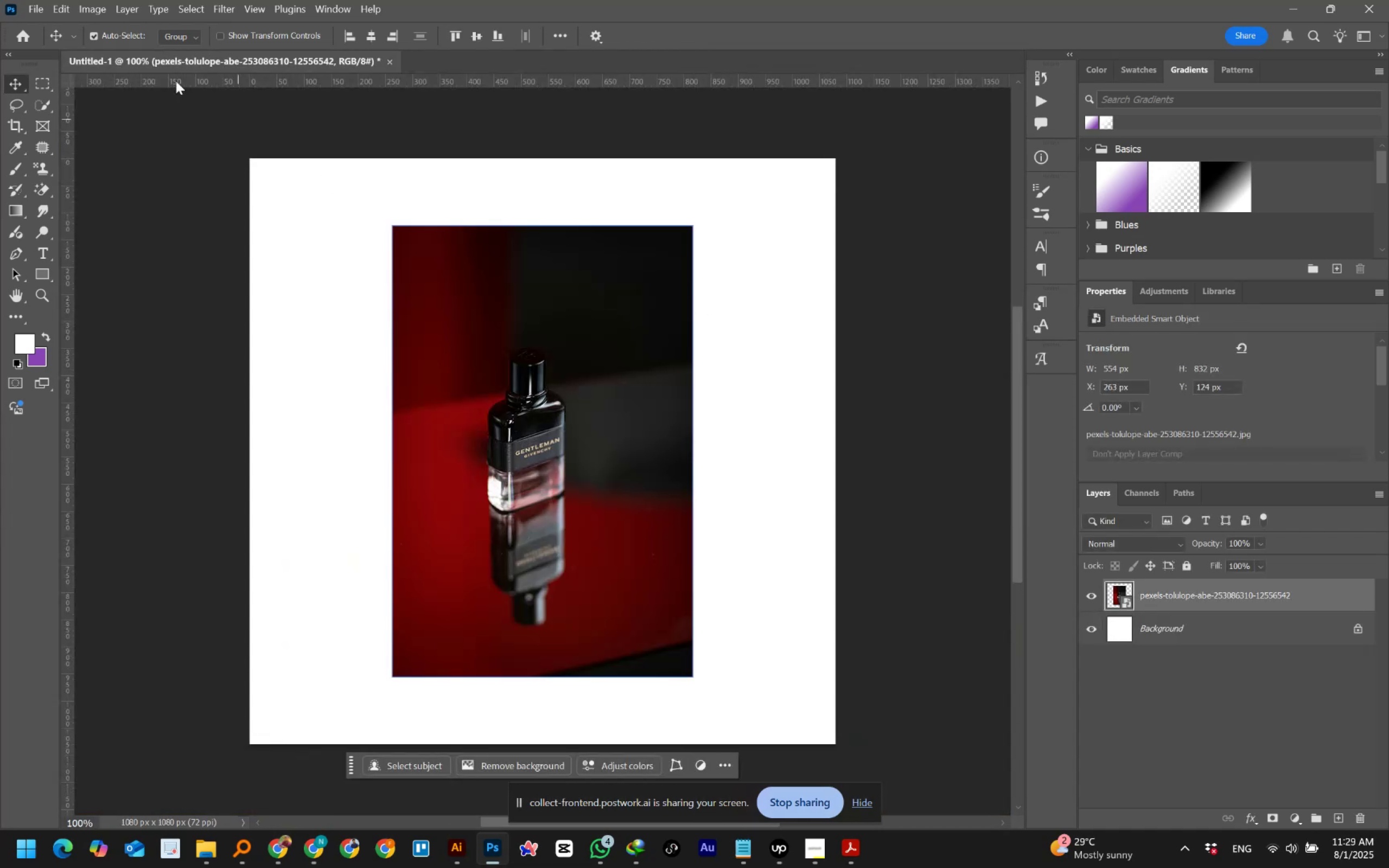 
left_click([35, 80])
 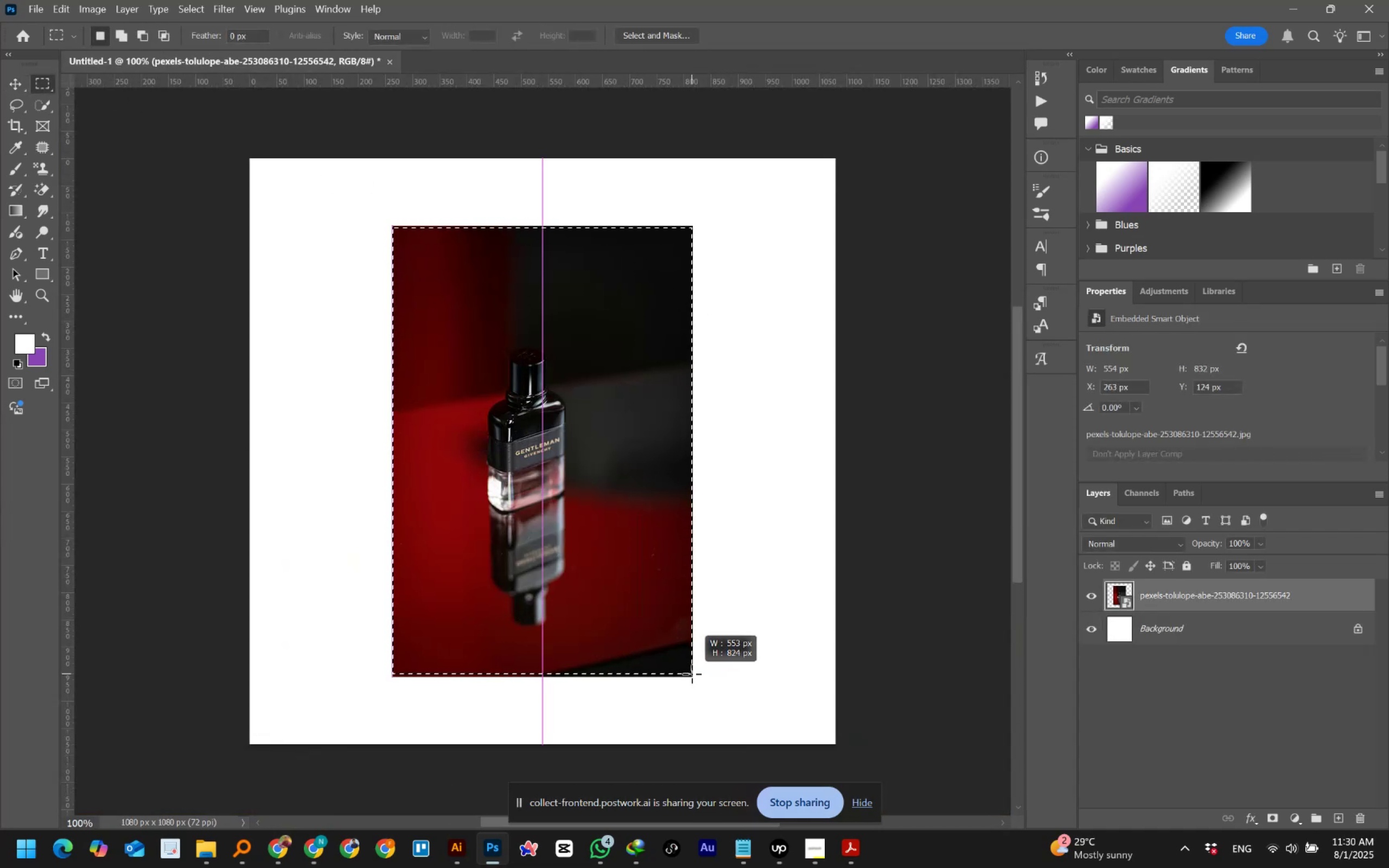 
wait(6.6)
 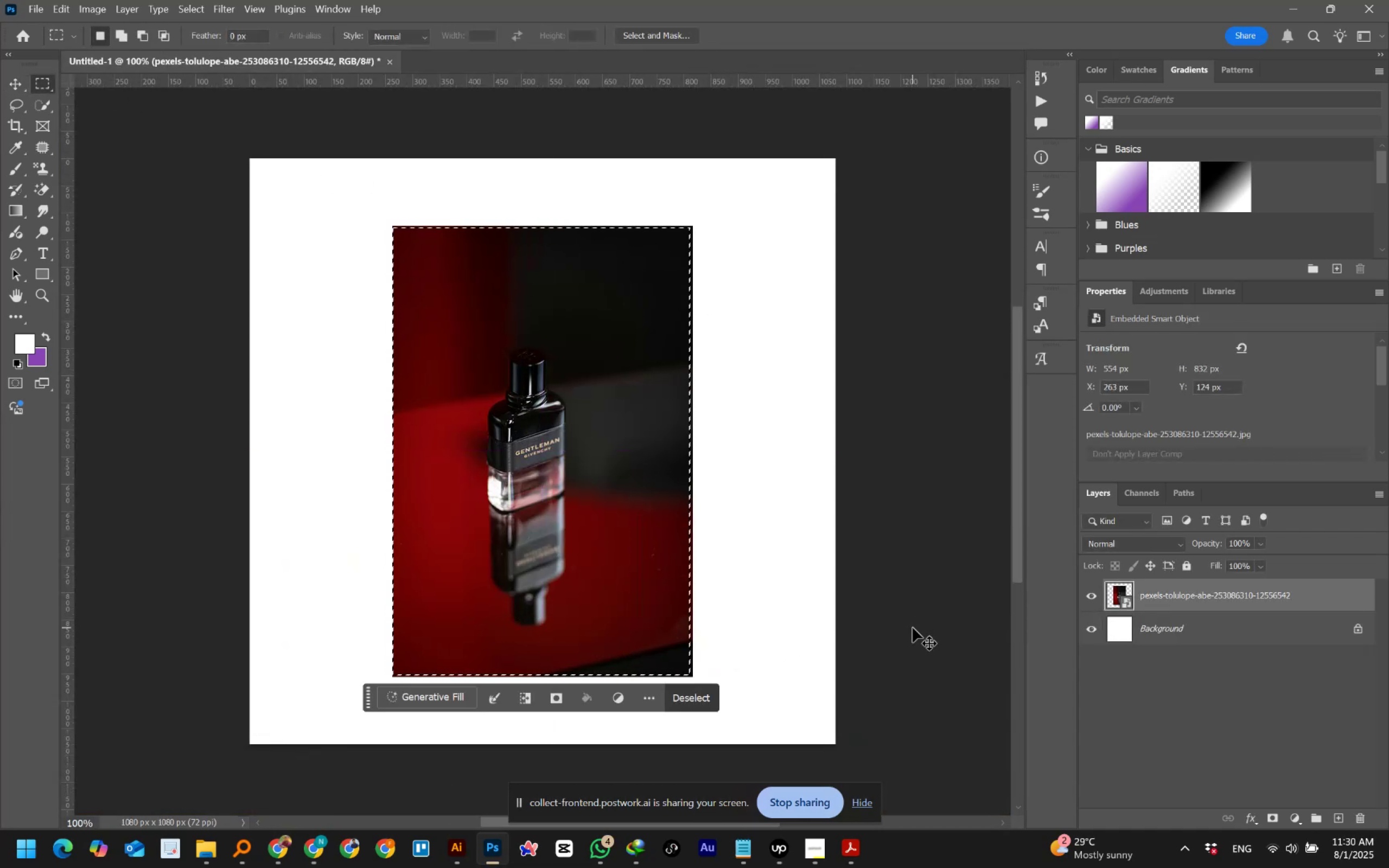 
key(Control+Shift+I)
 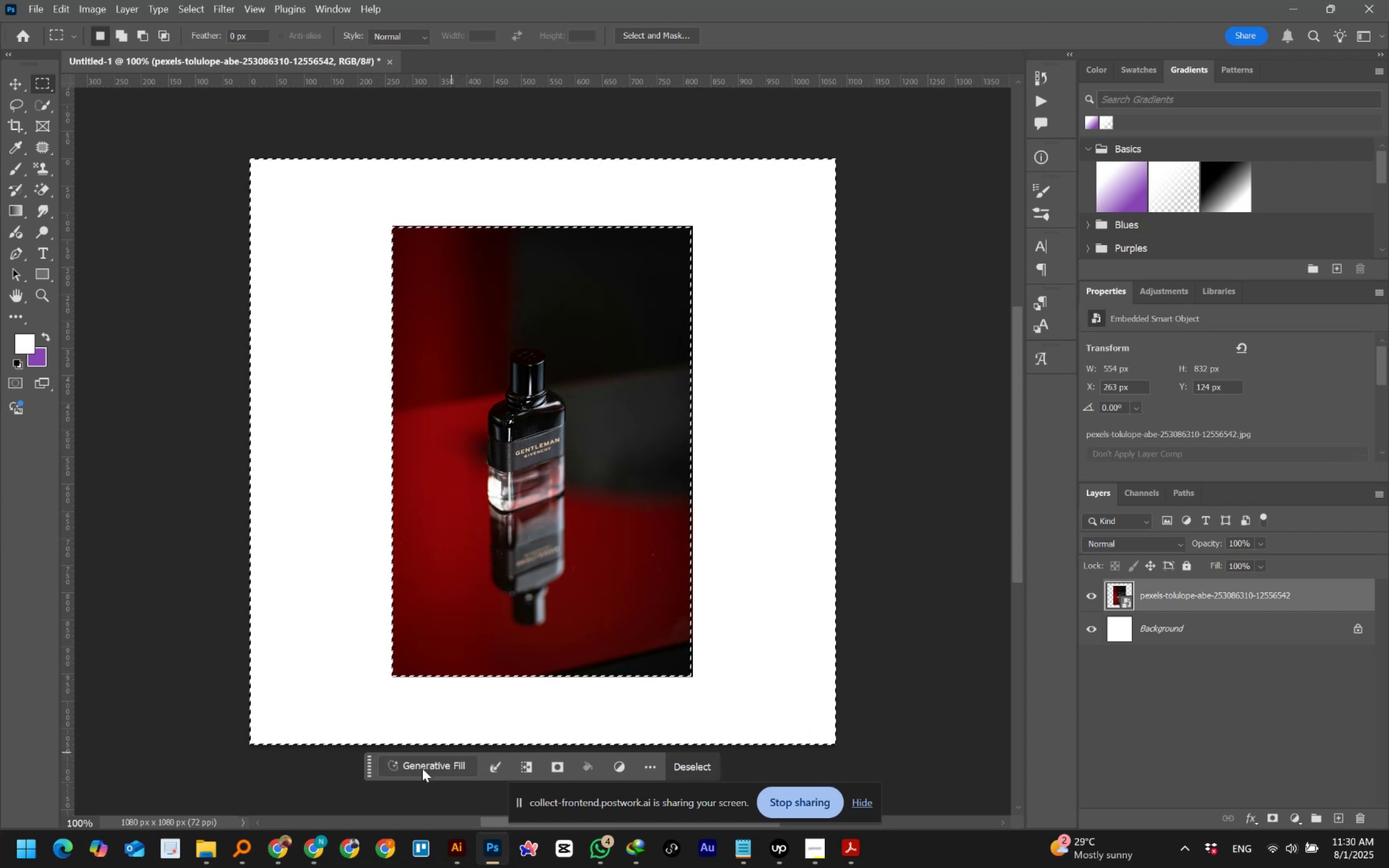 
left_click([414, 769])
 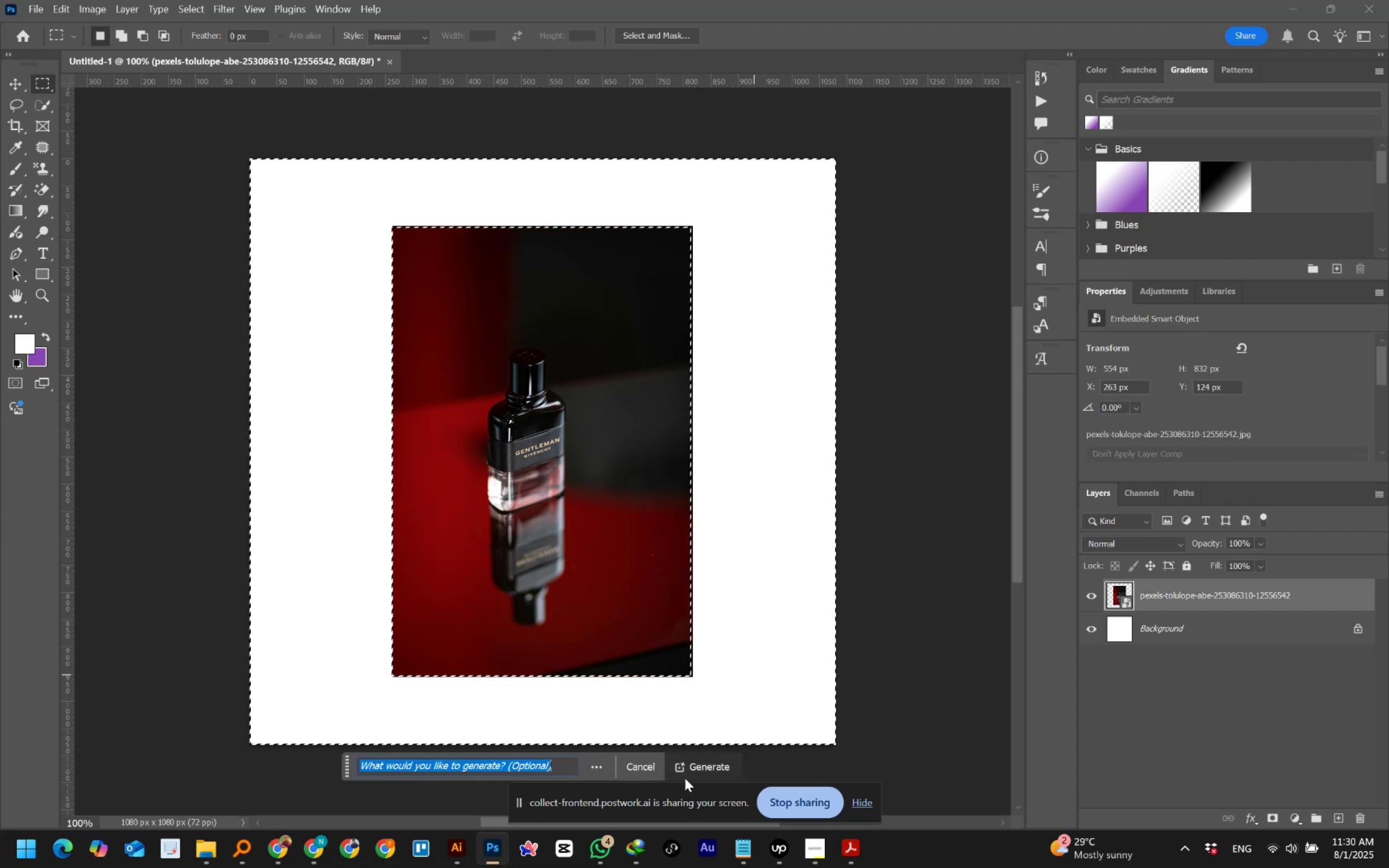 
left_click([702, 770])
 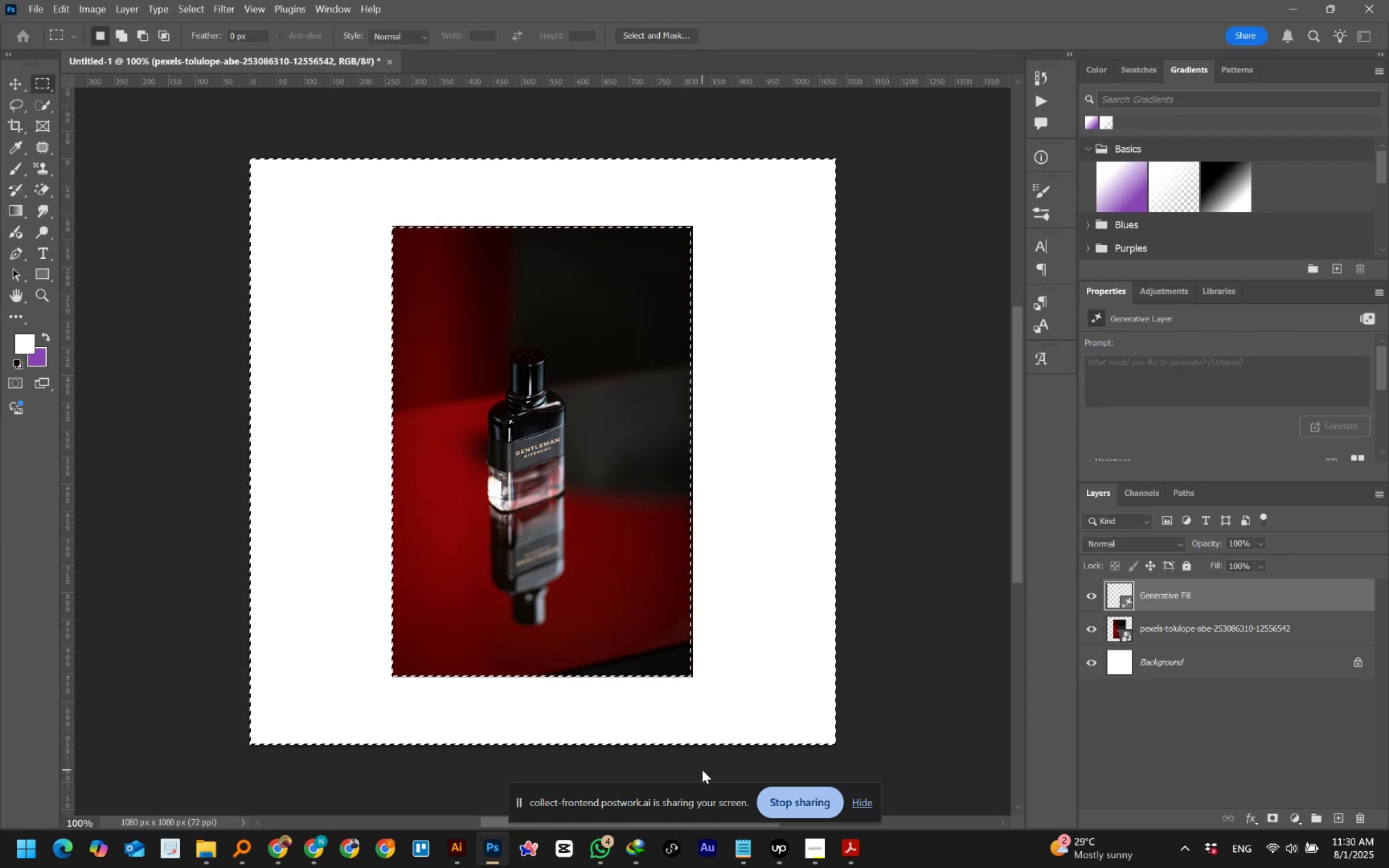 
wait(20.25)
 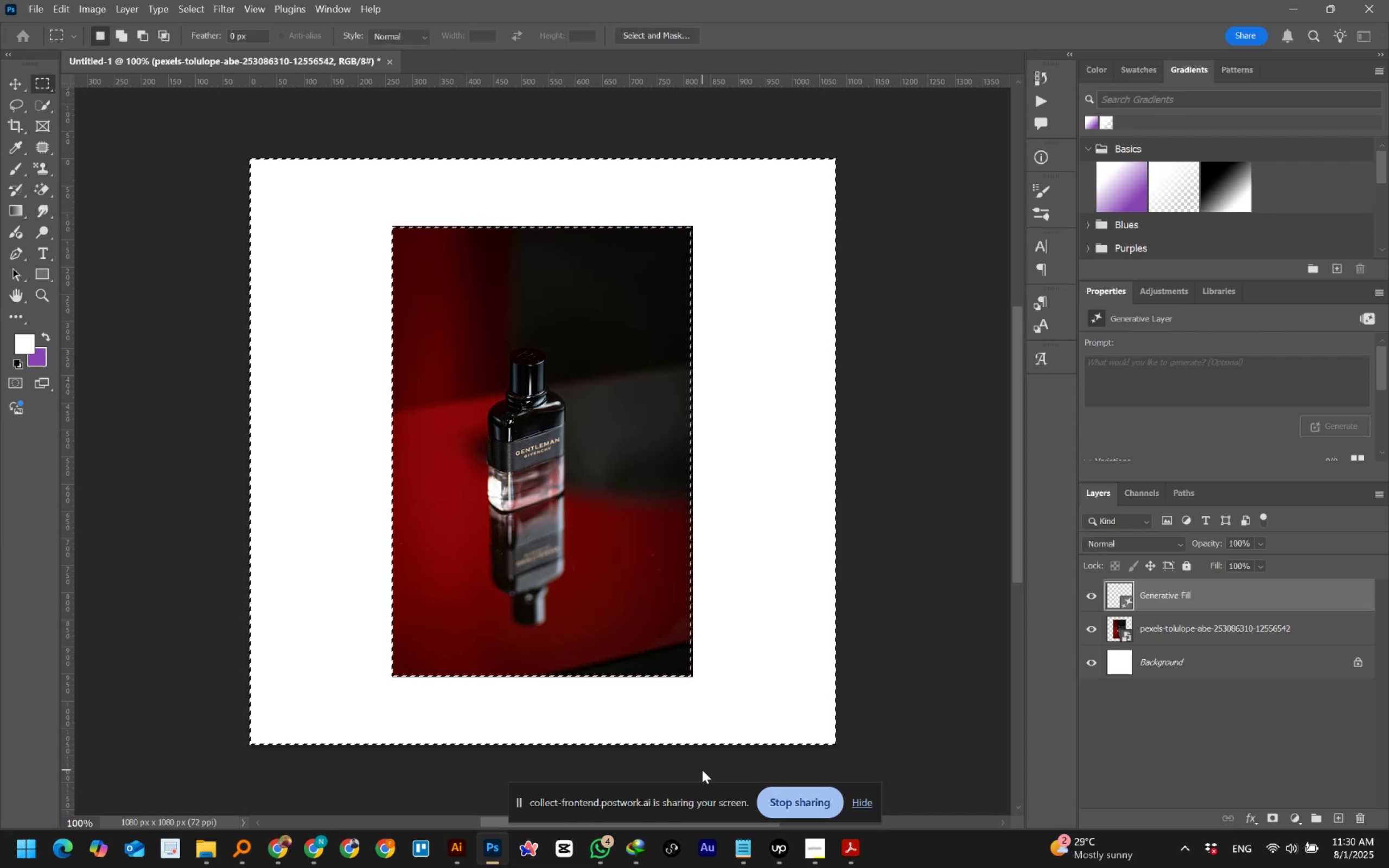 
left_click([566, 764])
 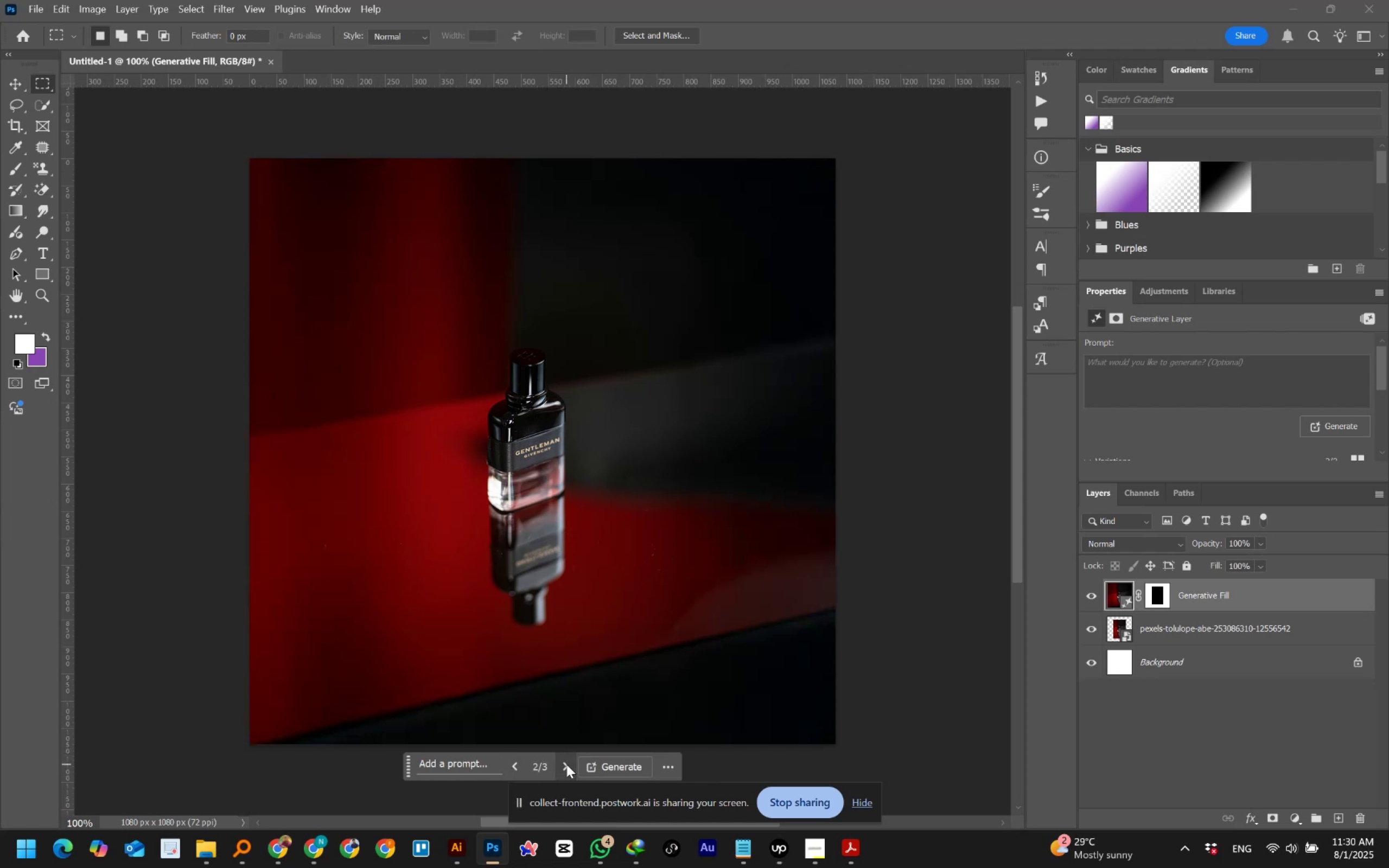 
left_click([566, 764])
 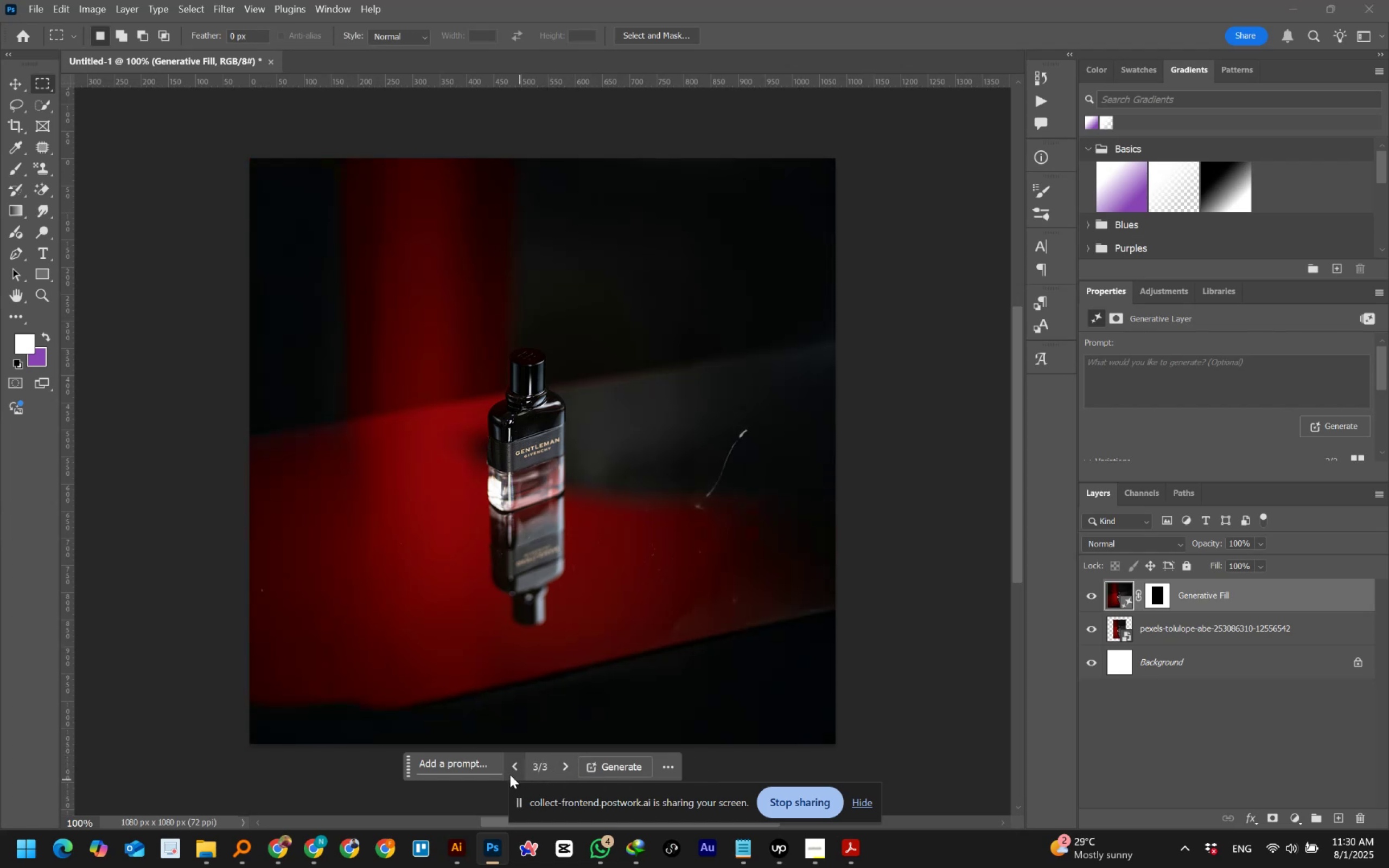 
left_click([511, 771])
 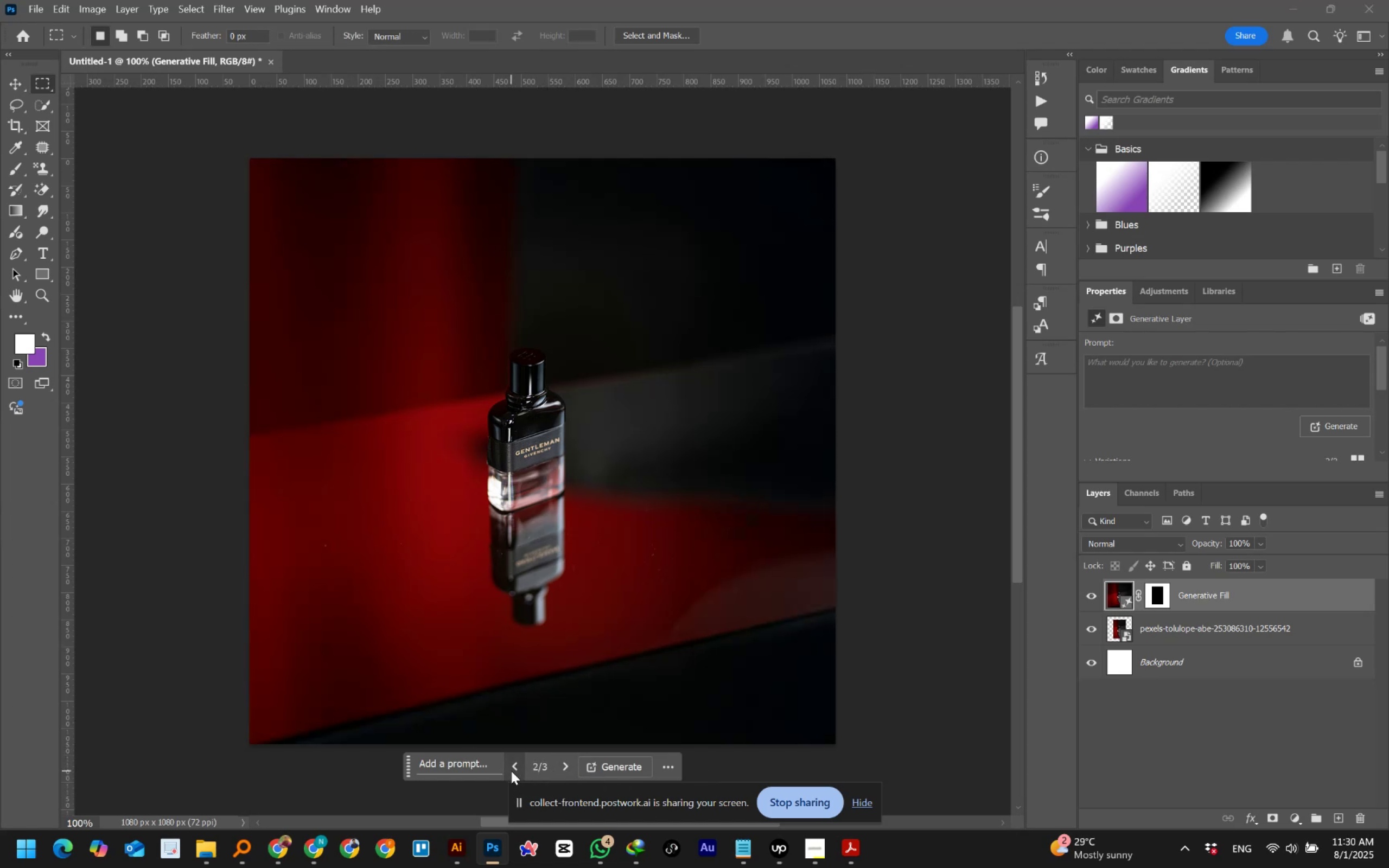 
left_click([511, 771])
 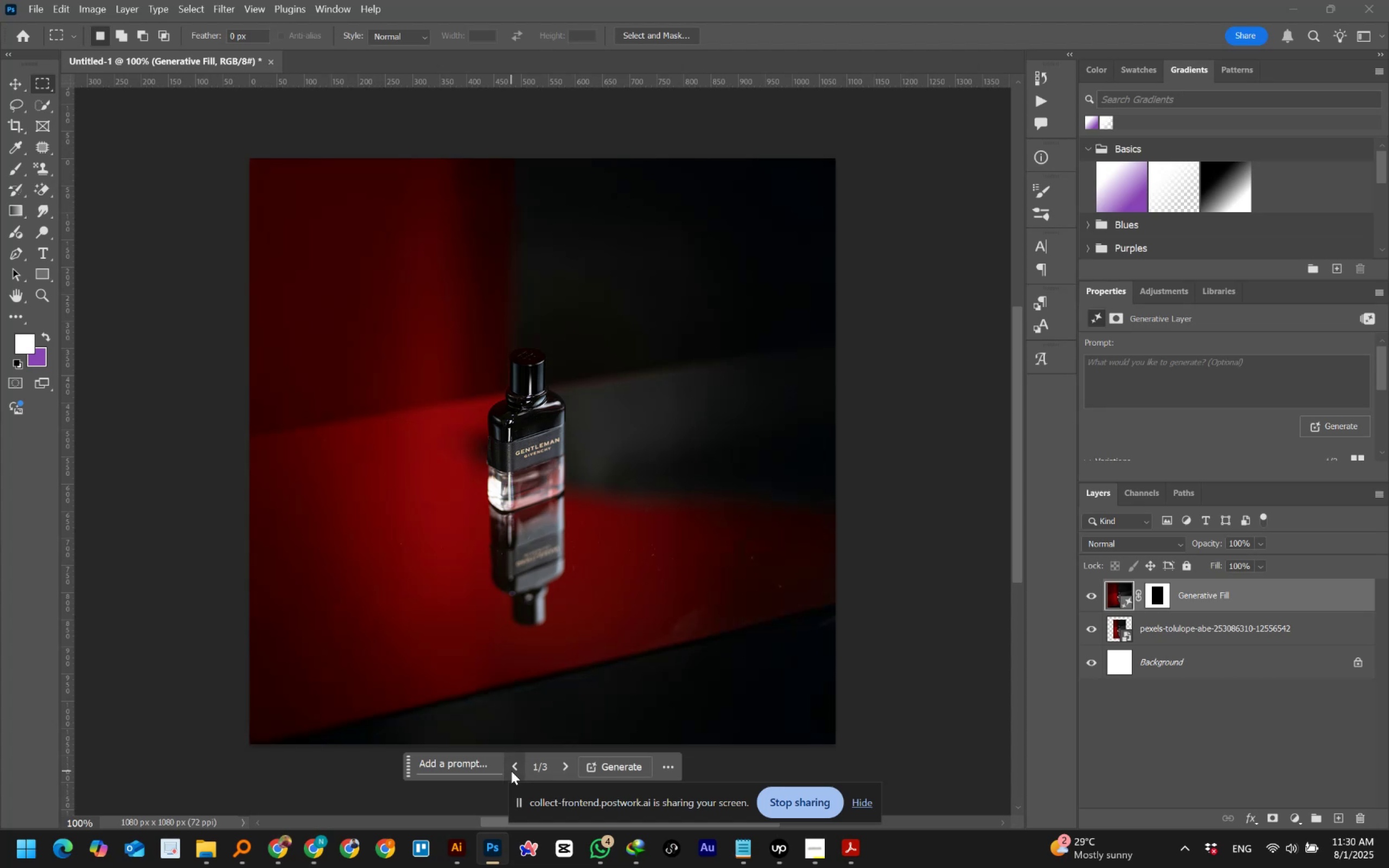 
wait(7.35)
 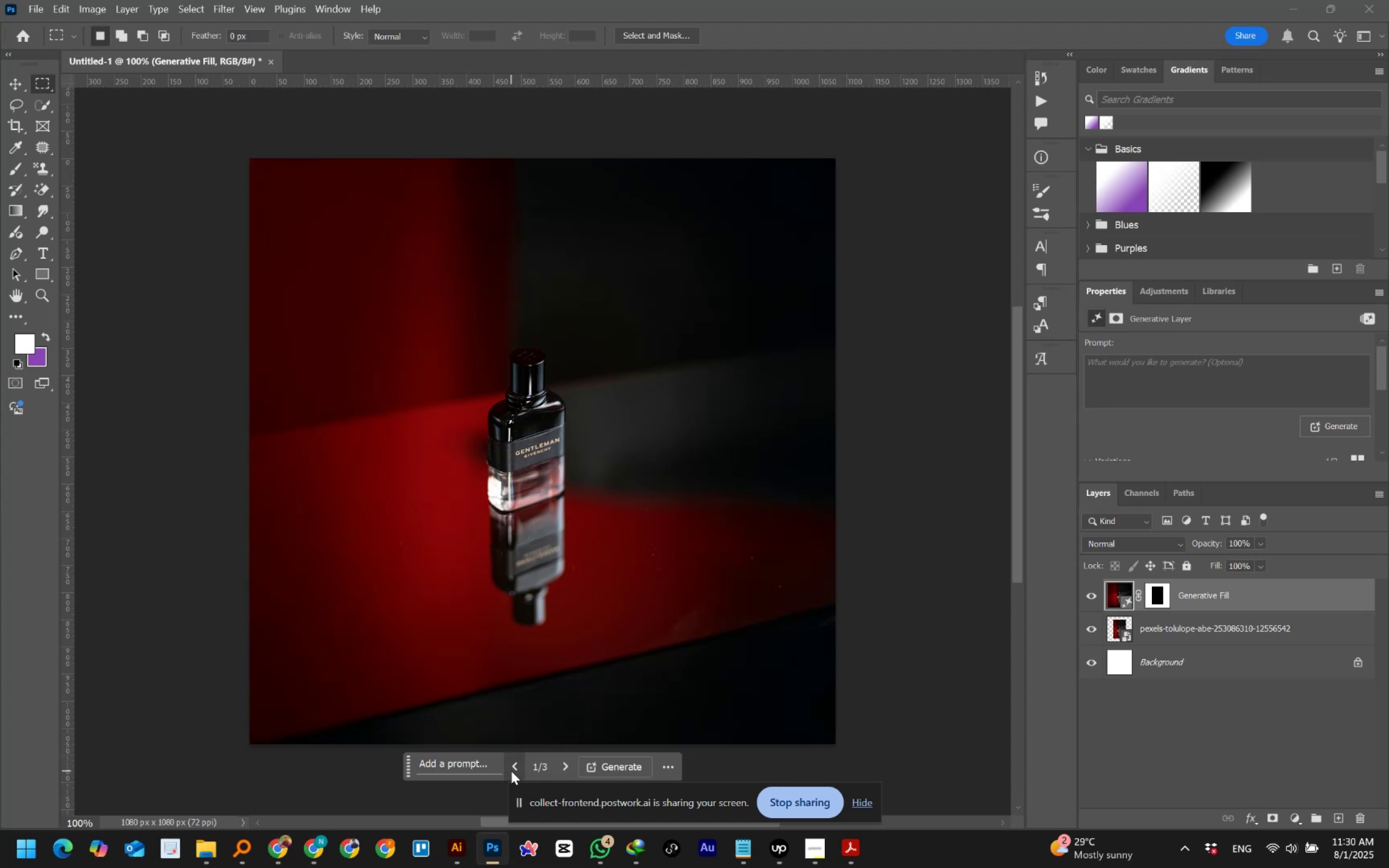 
left_click([13, 78])
 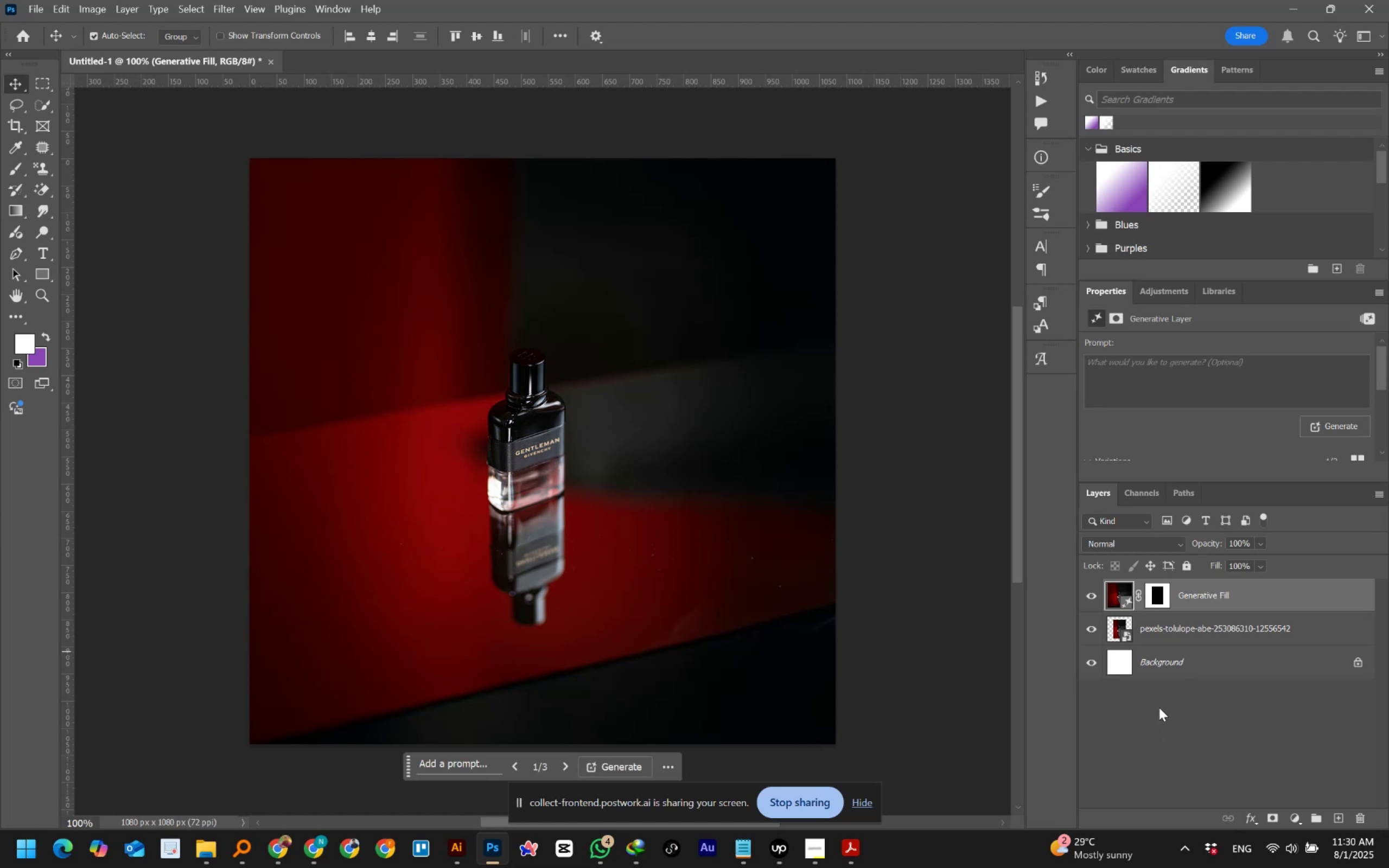 
wait(5.63)
 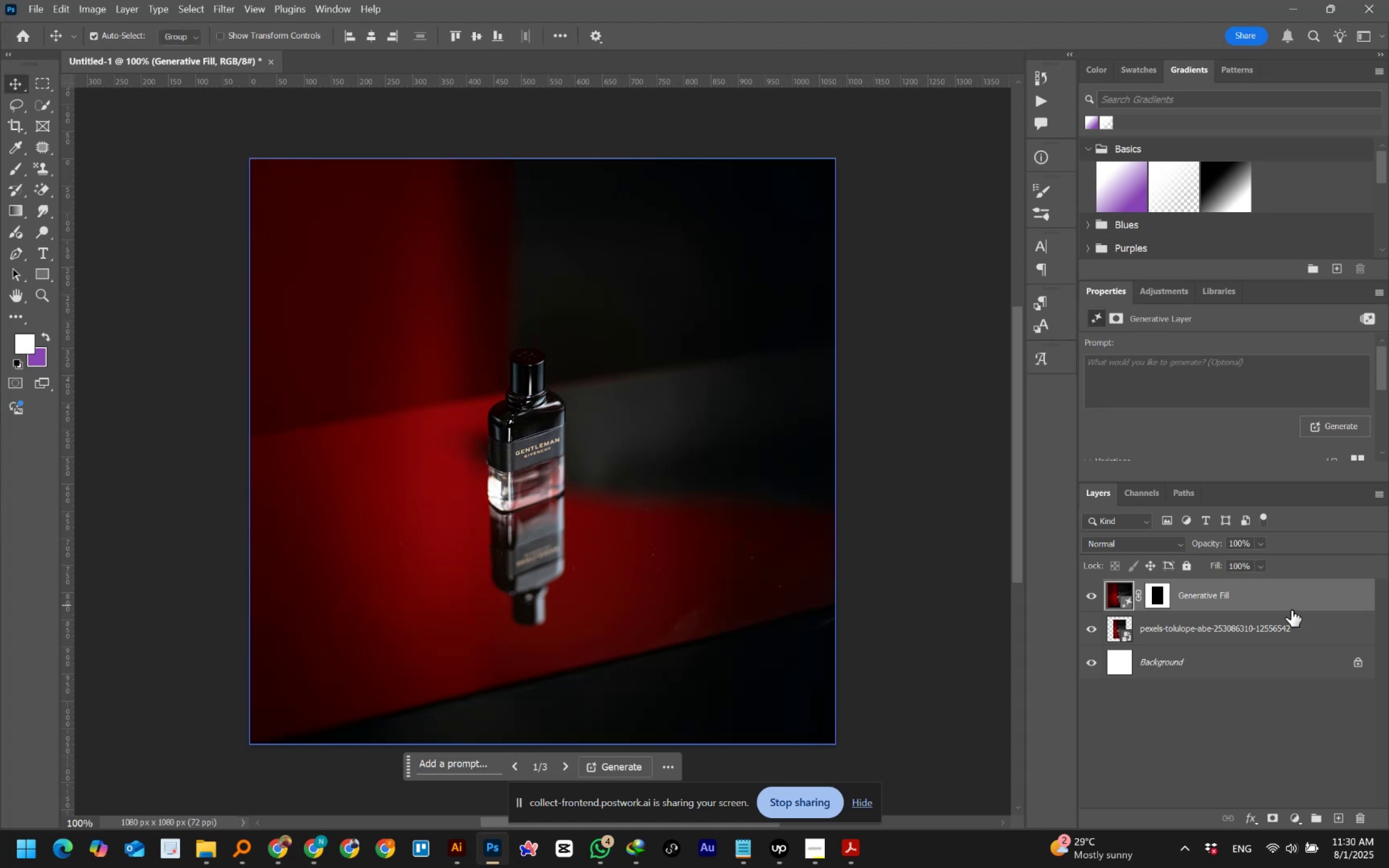 
hold_key(key=ShiftLeft, duration=0.62)
left_click([1165, 633])
 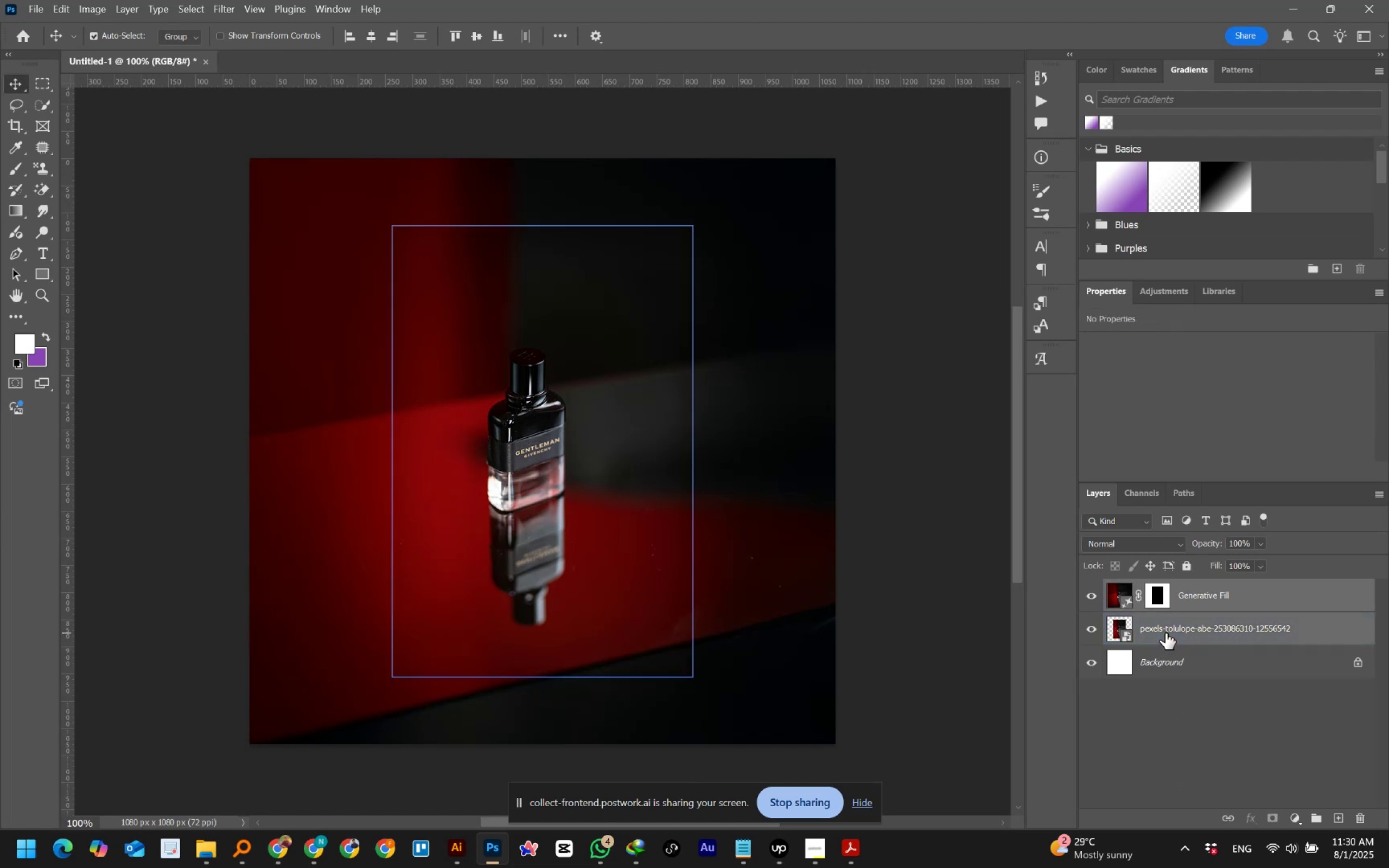 
right_click([1165, 633])
 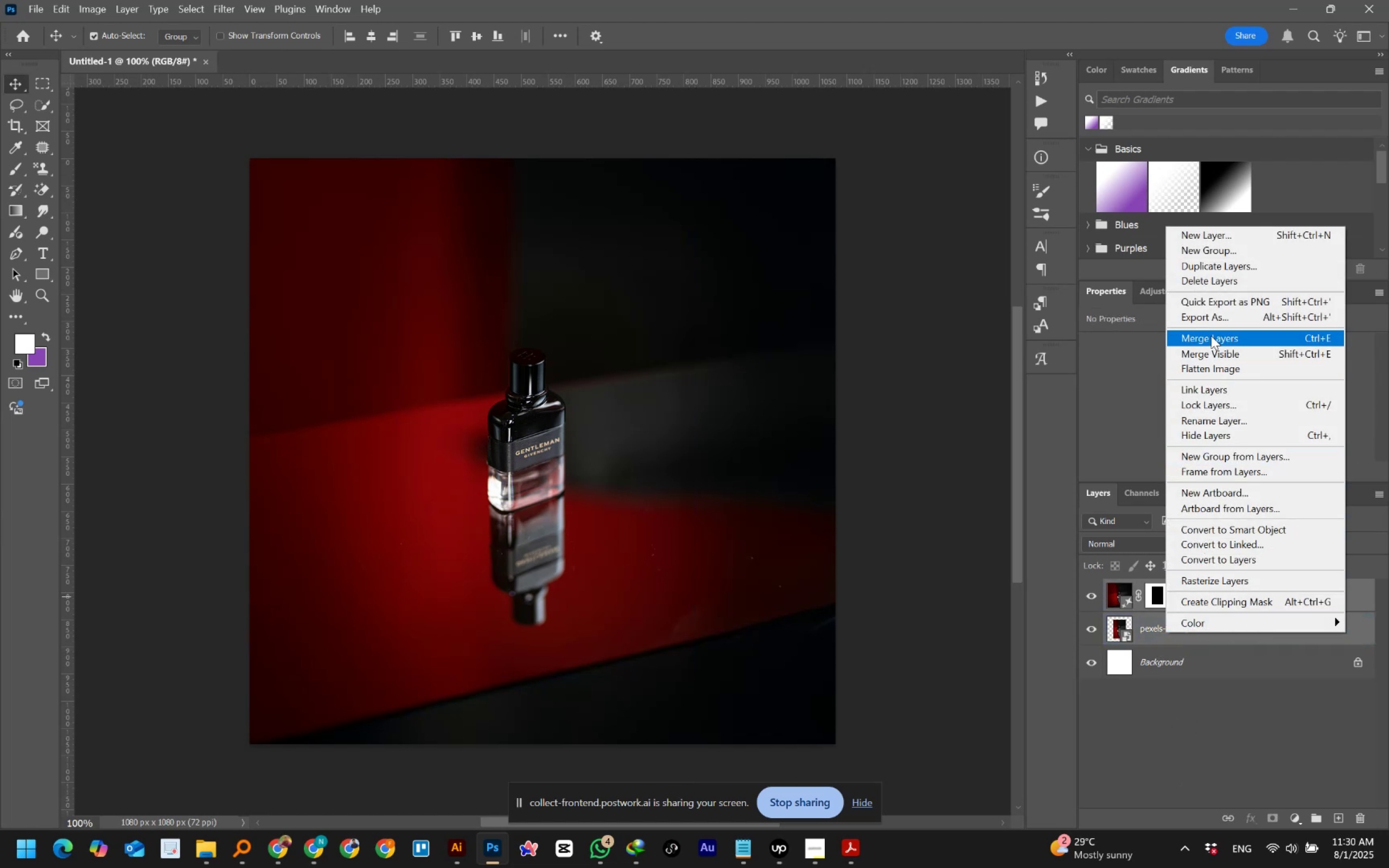 
left_click([1203, 349])
 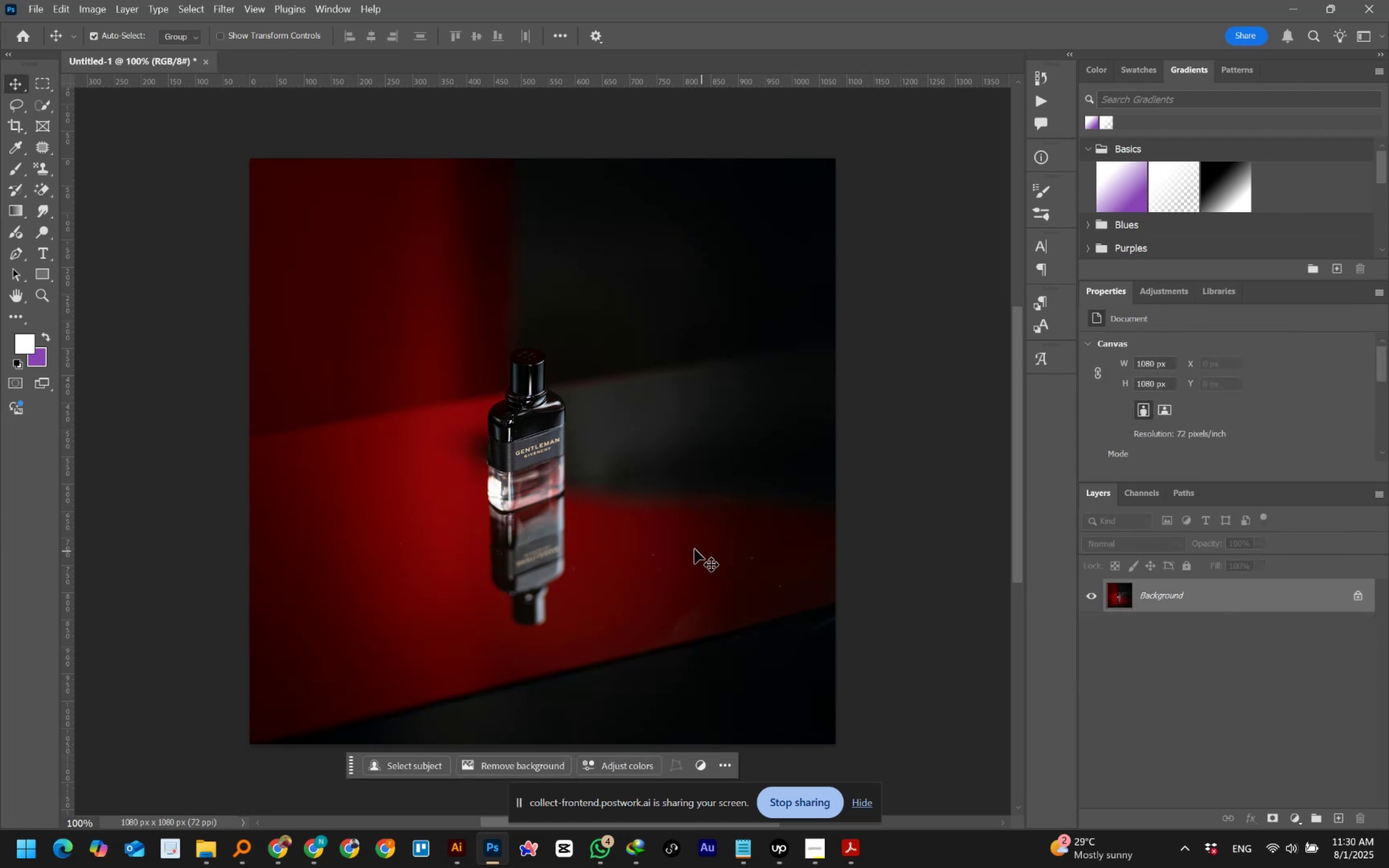 
hold_key(key=AltLeft, duration=1.53)
scroll: coordinate [521, 456], scroll_direction: up, amount: 11.0
 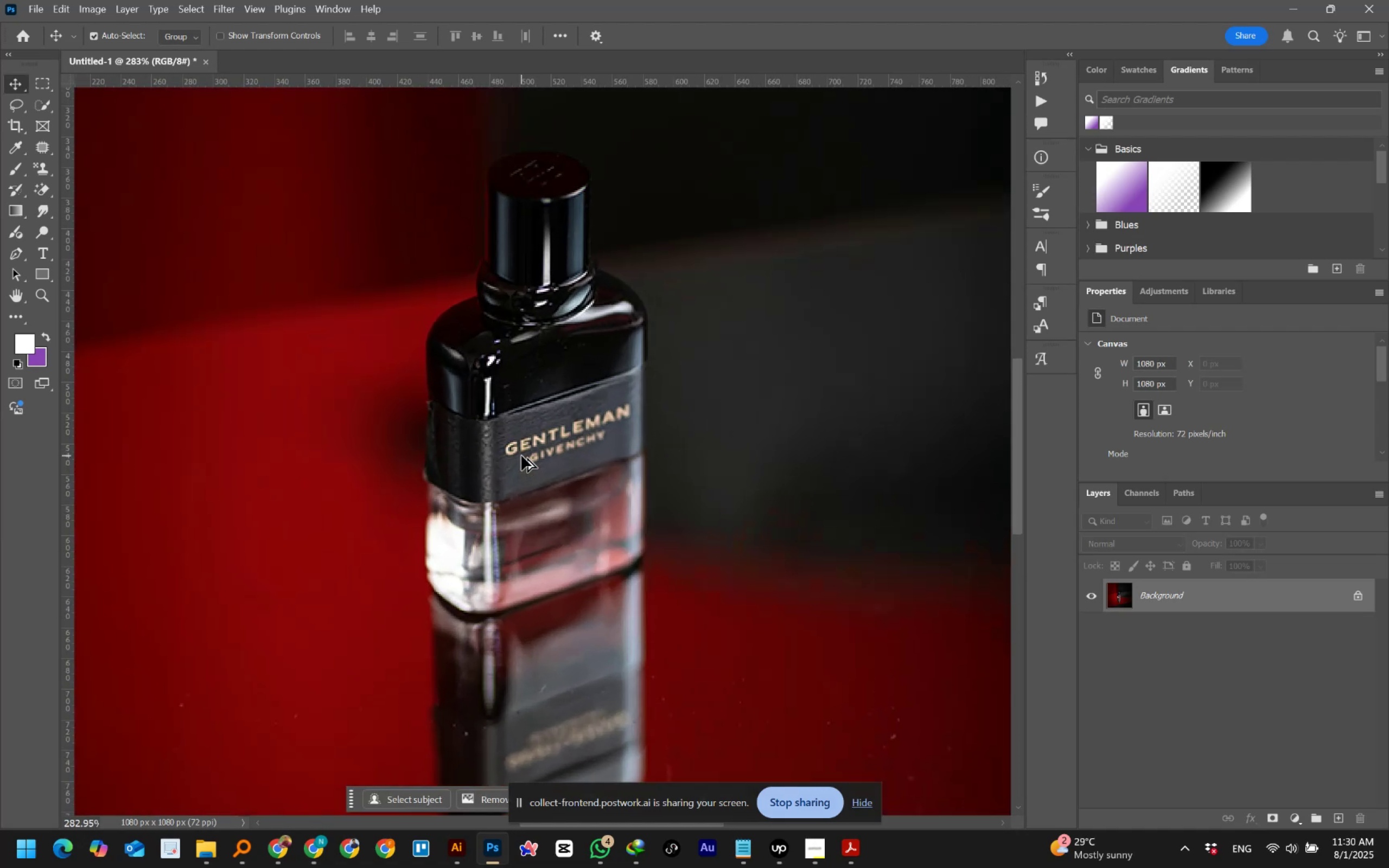 
hold_key(key=AltLeft, duration=1.53)
scroll: coordinate [205, 675], scroll_direction: up, amount: 5.0
 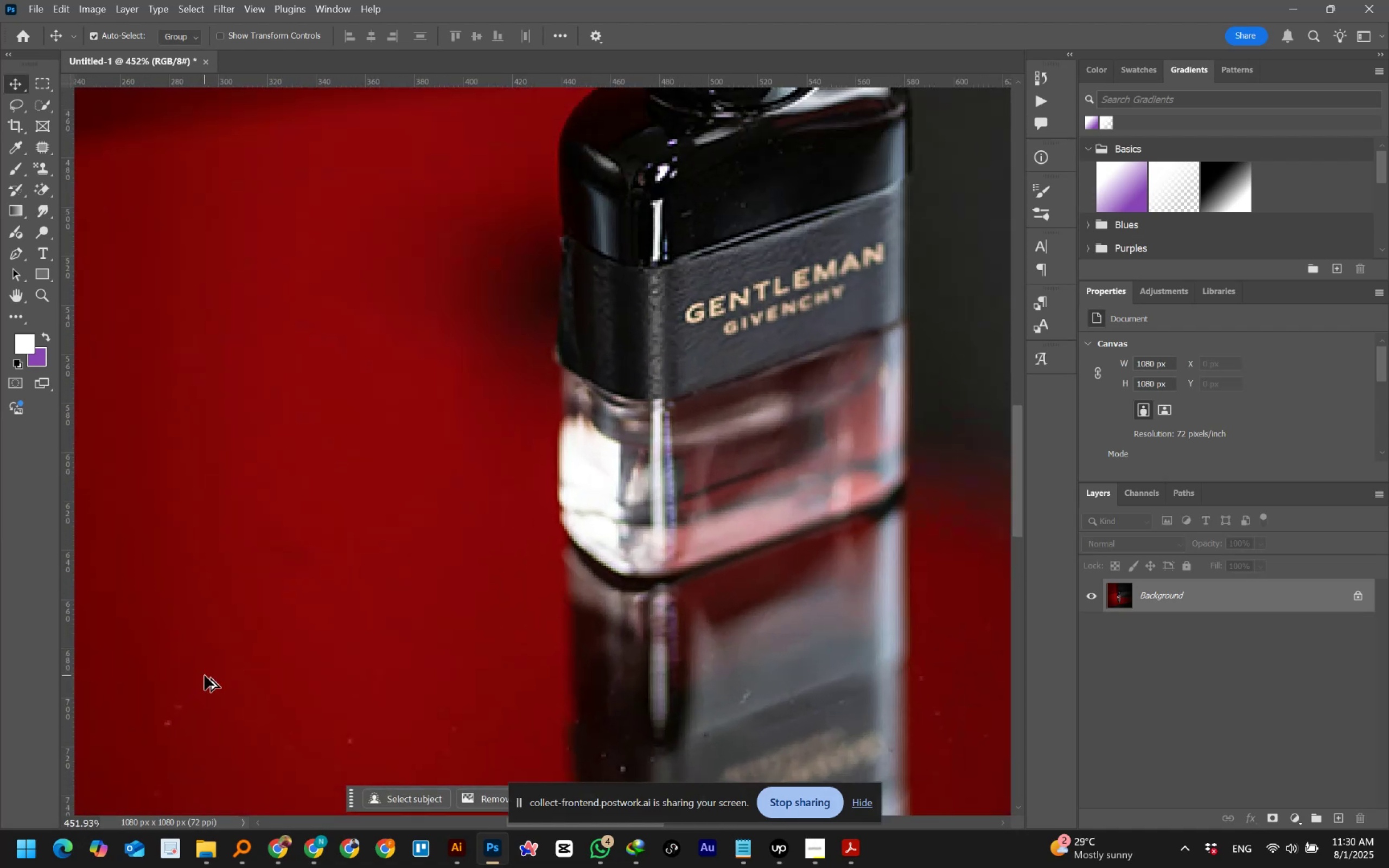 
key(Alt+AltLeft)
 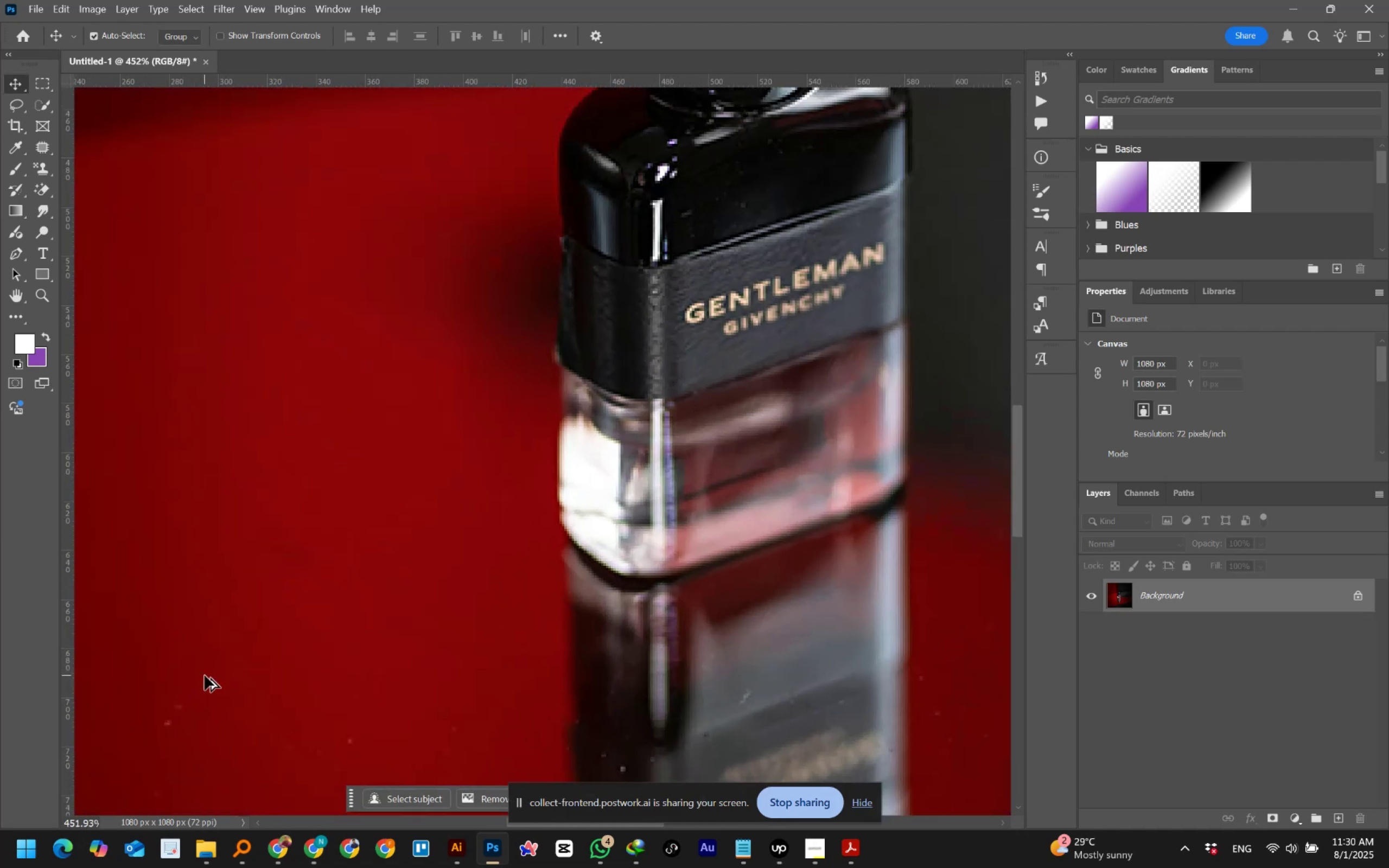 
key(Alt+AltLeft)
 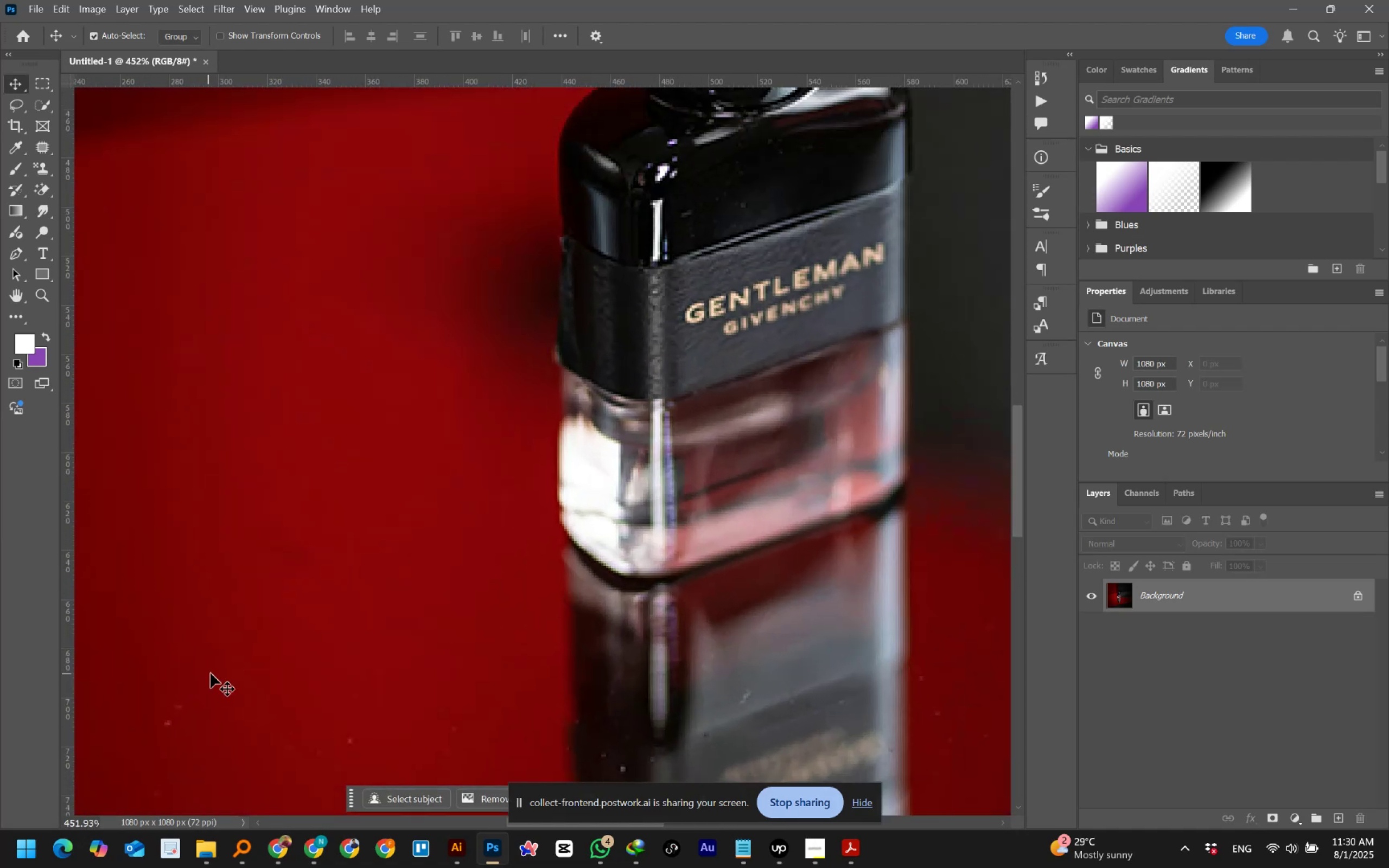 
hold_key(key=Space, duration=0.83)
 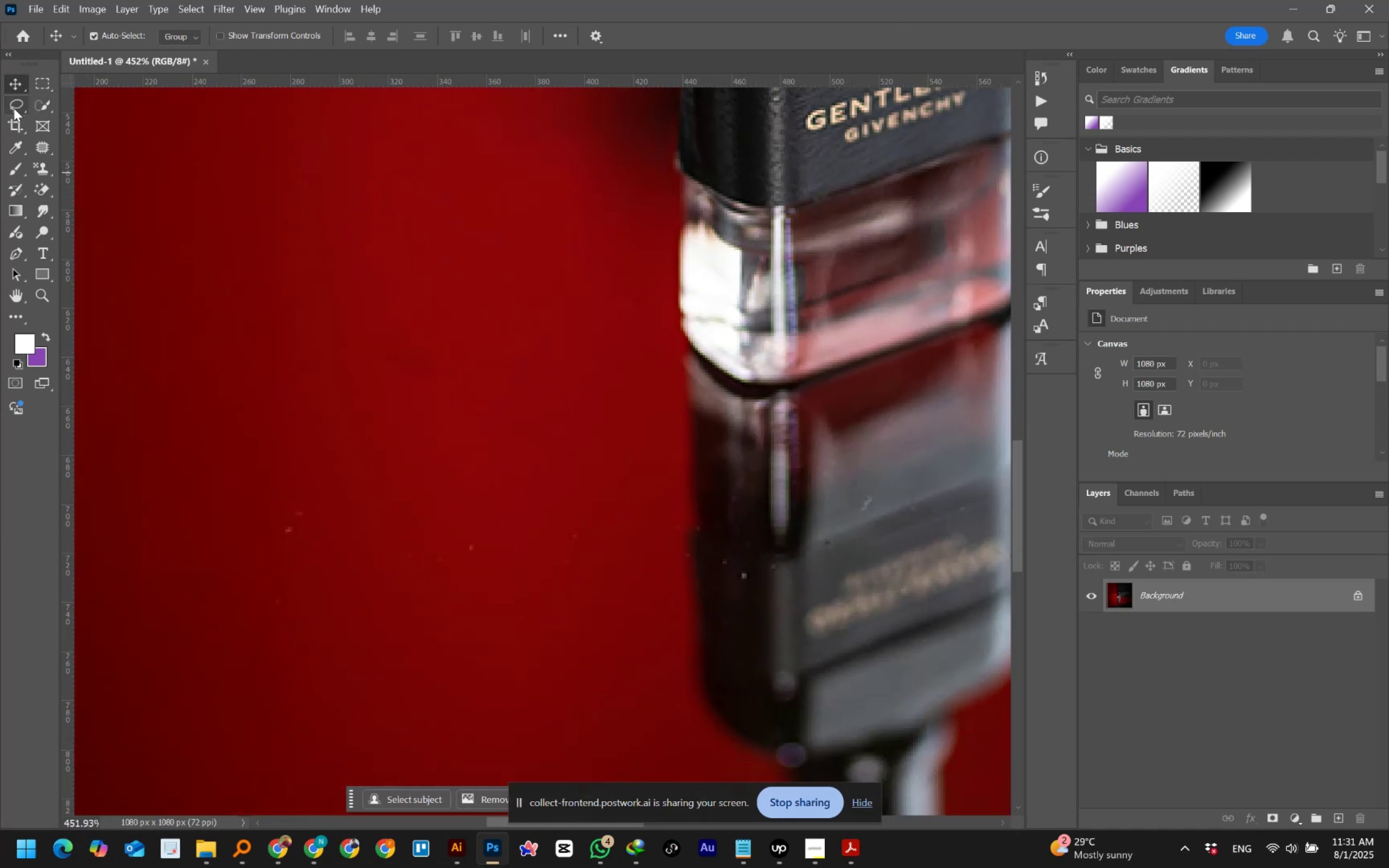 
left_click([14, 108])
 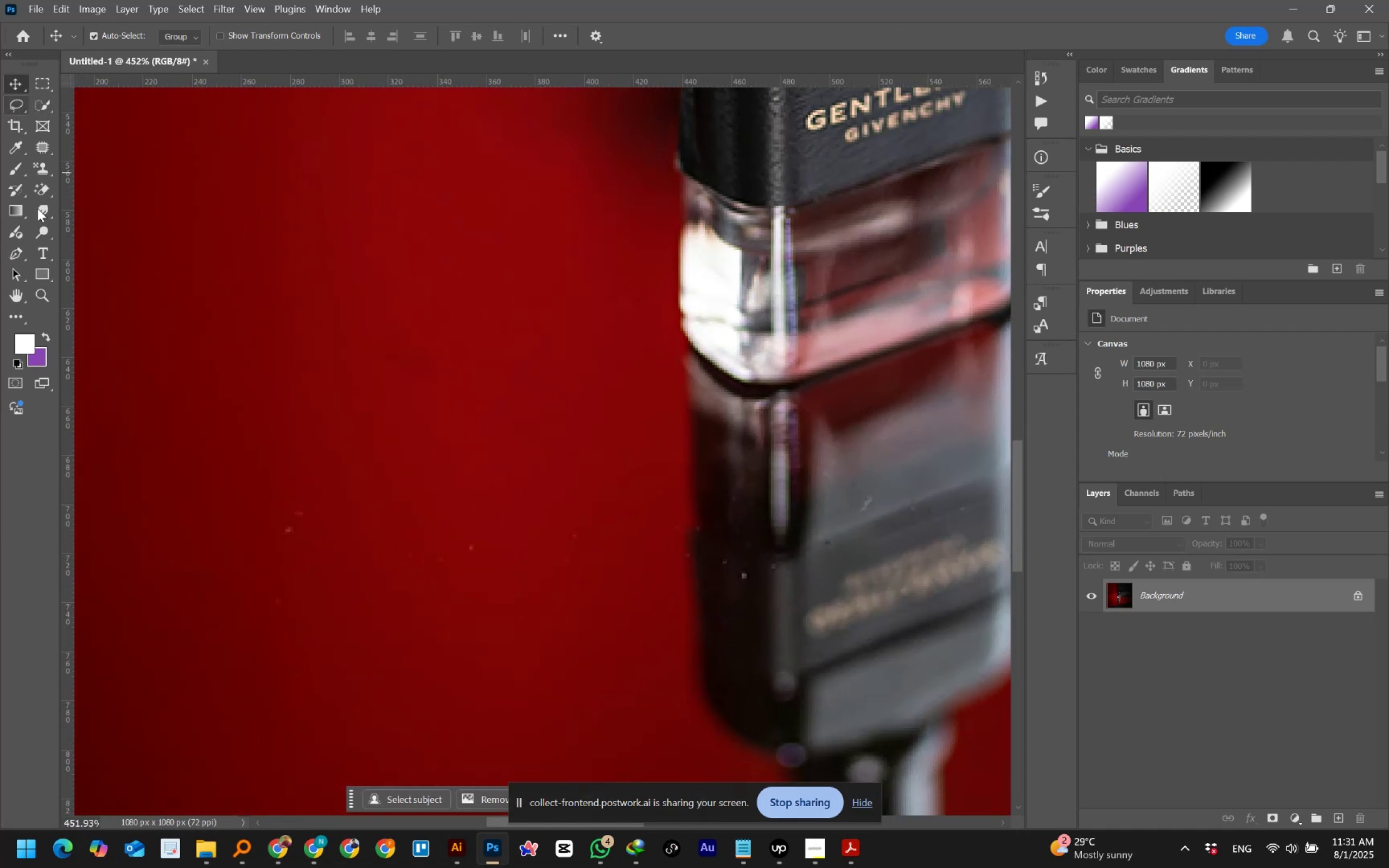 
right_click([48, 189])
 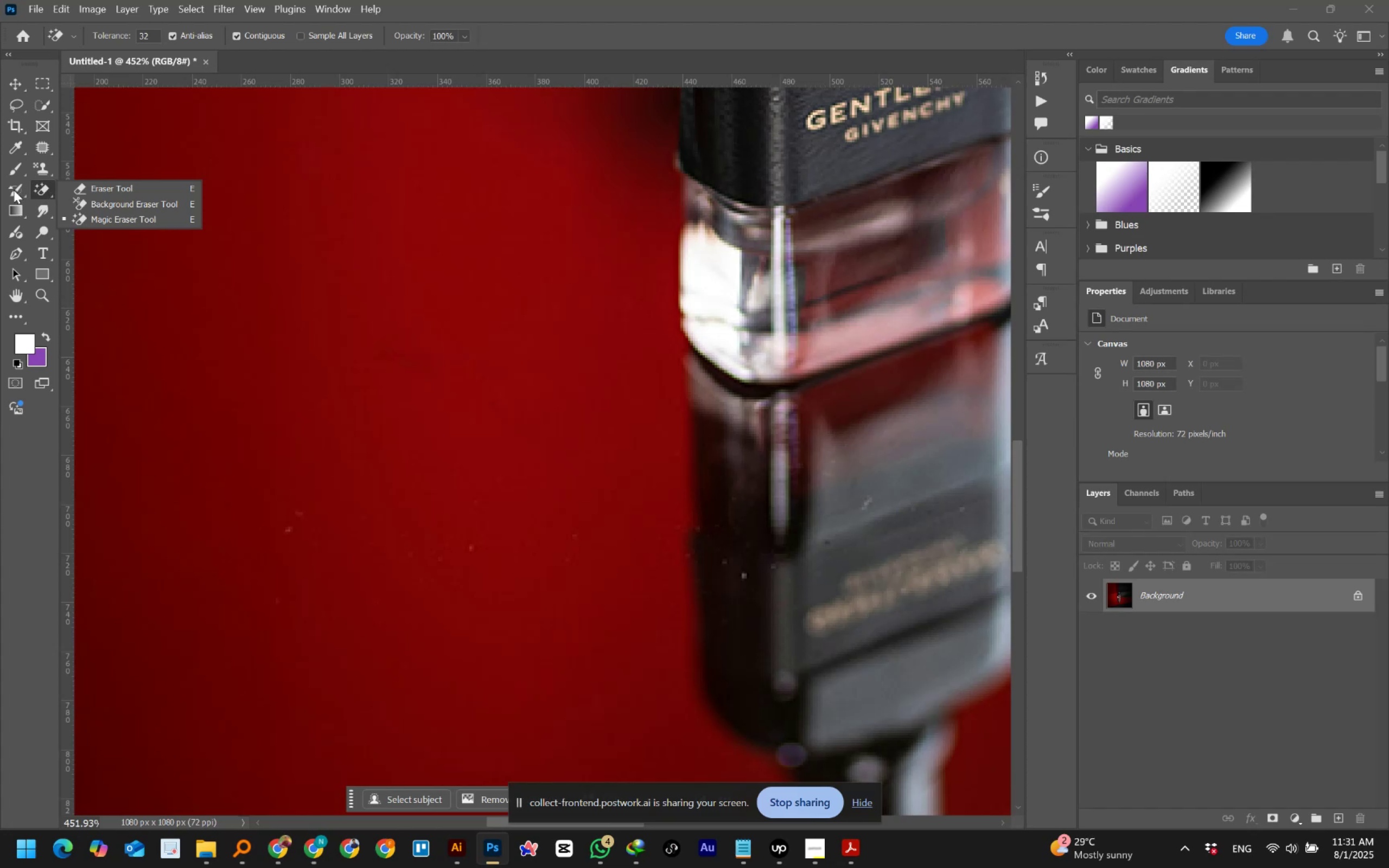 
right_click([17, 187])
 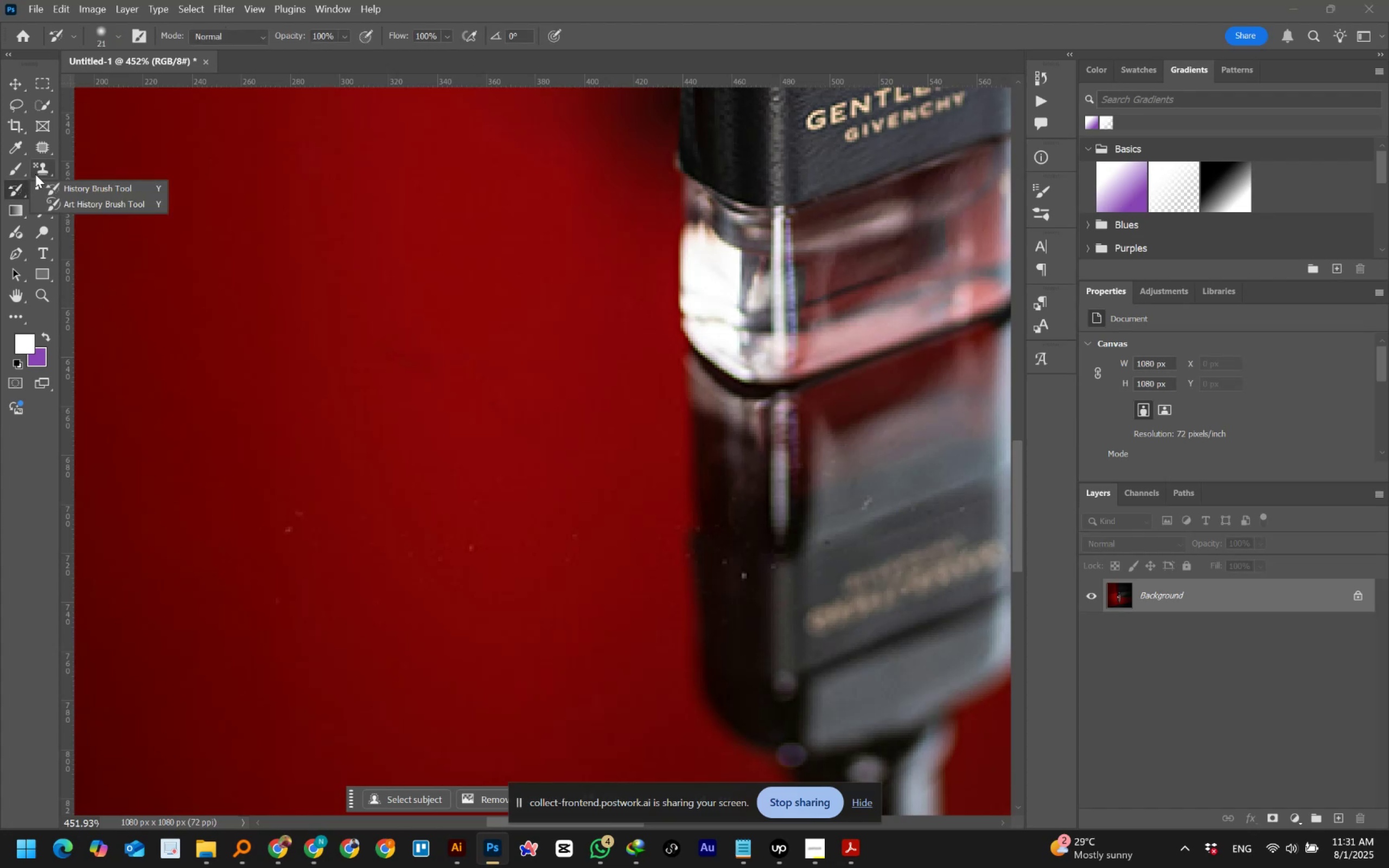 
right_click([41, 171])
 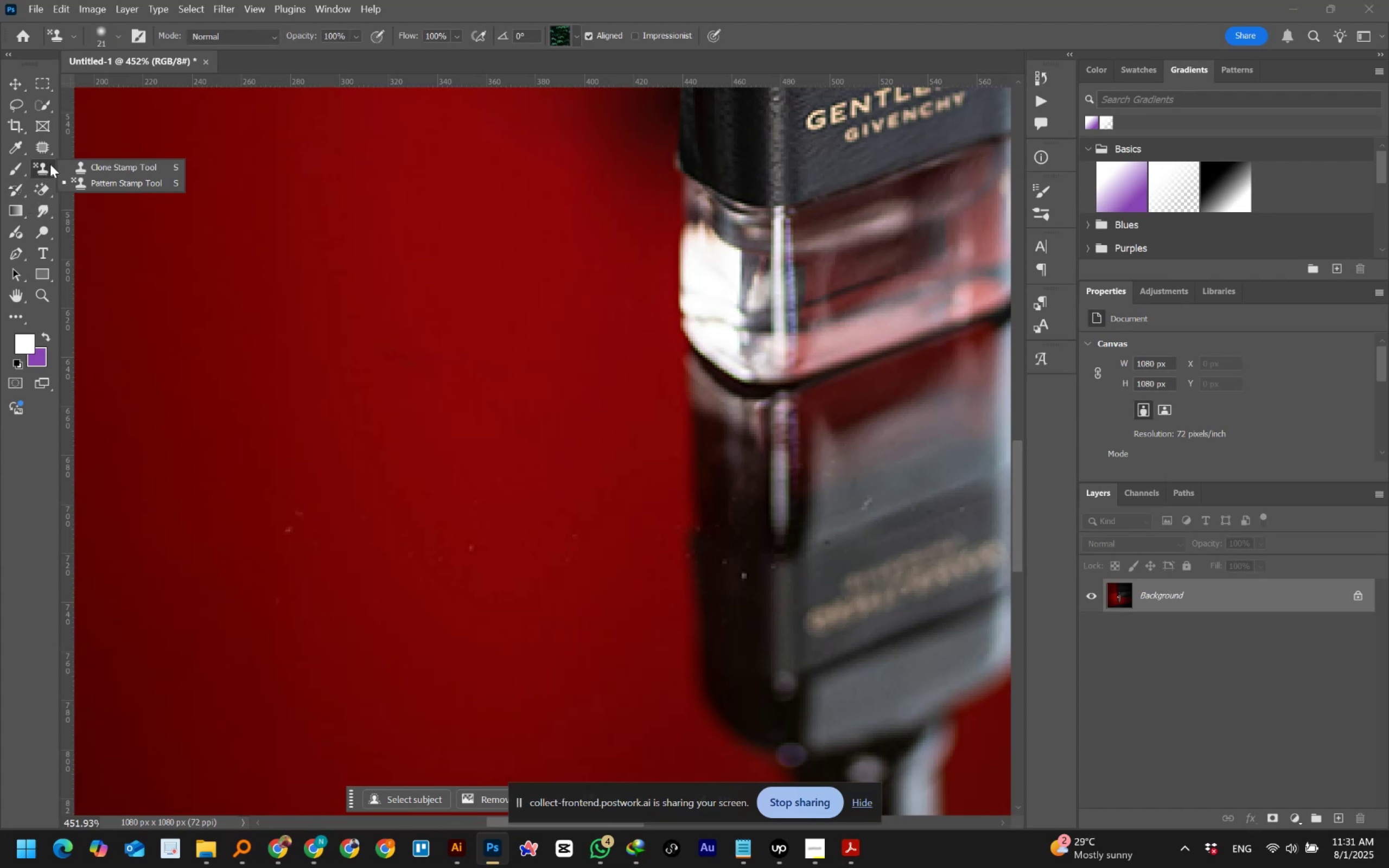 
right_click([49, 152])
 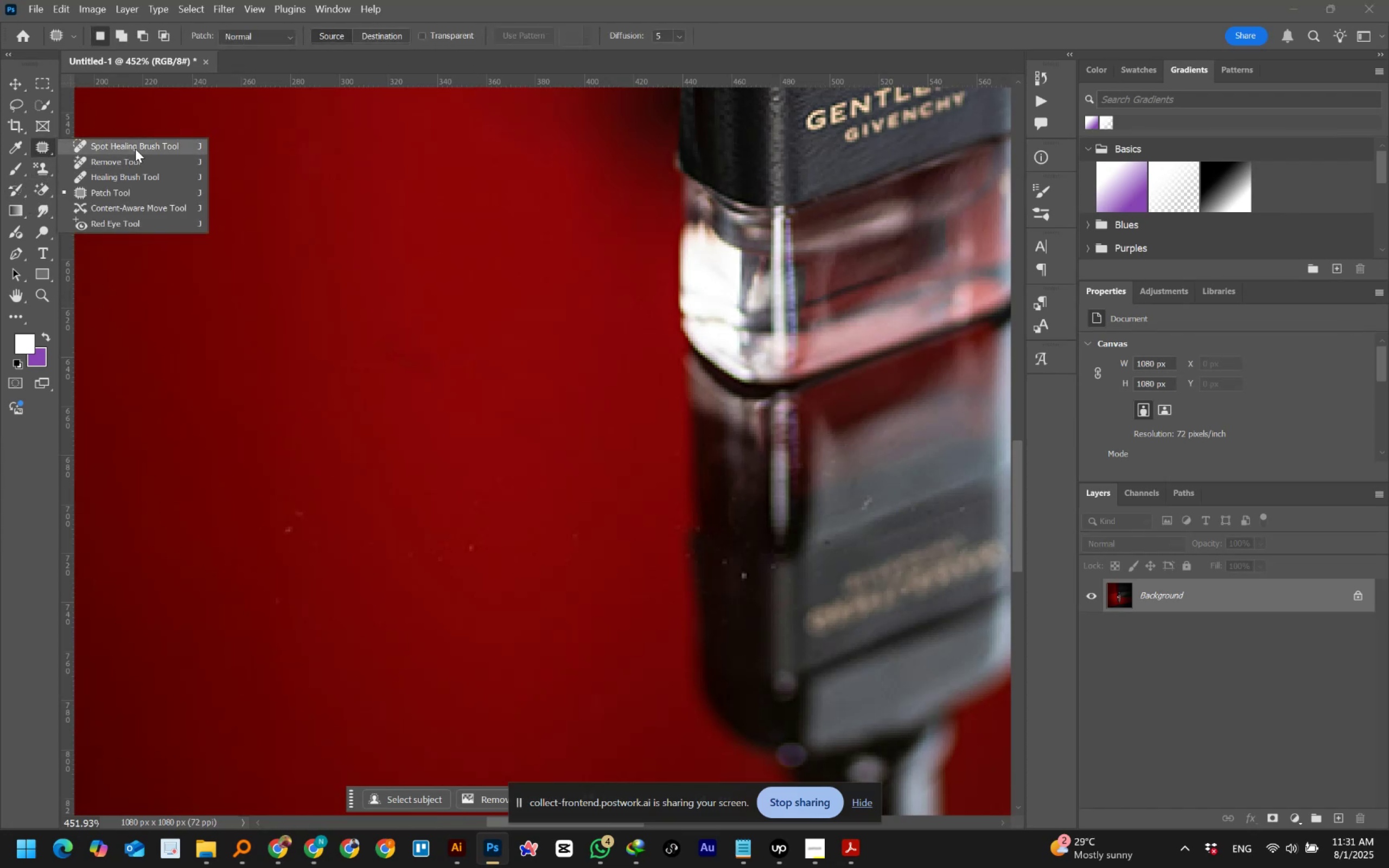 
left_click([135, 149])
 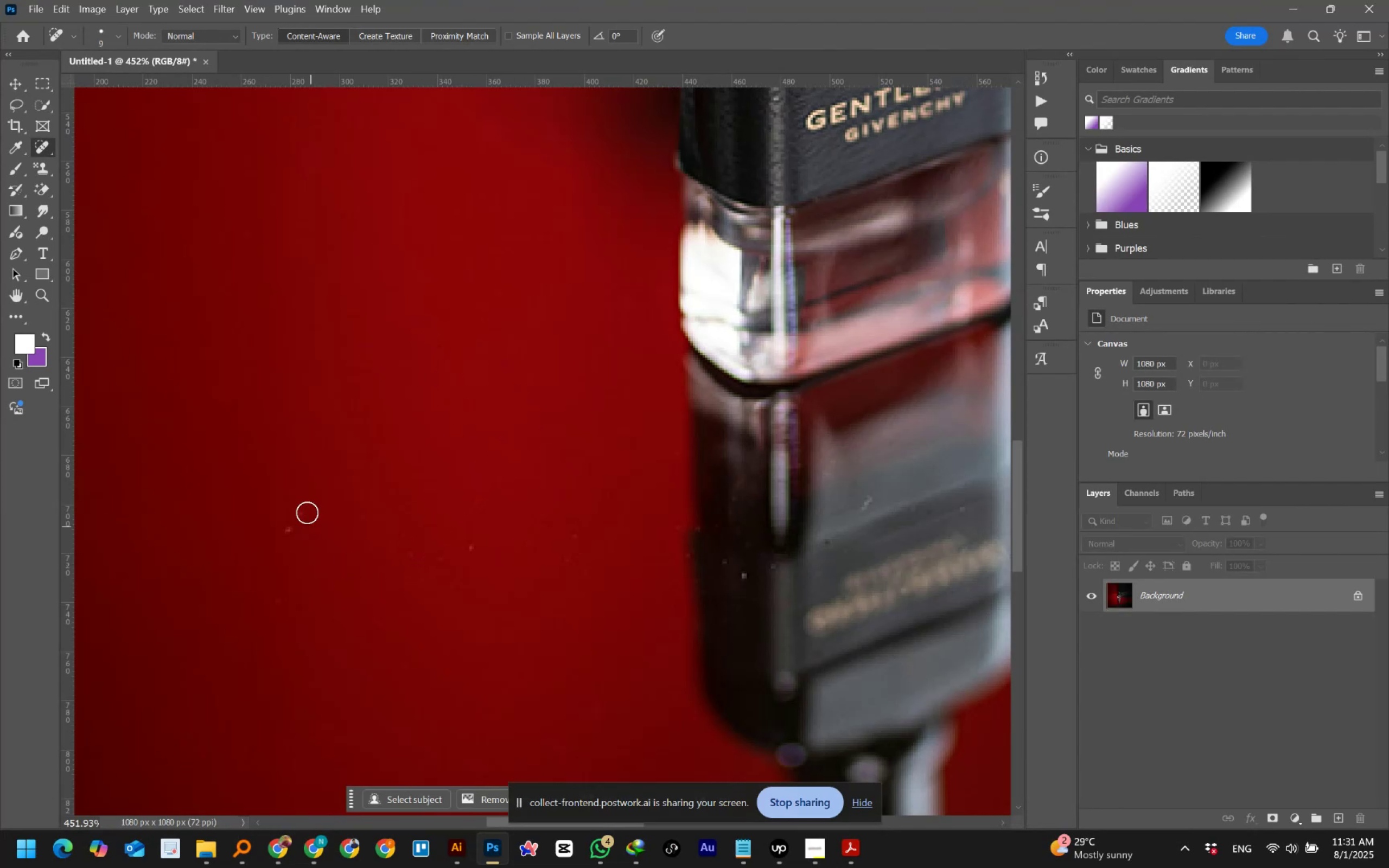 
wait(7.5)
 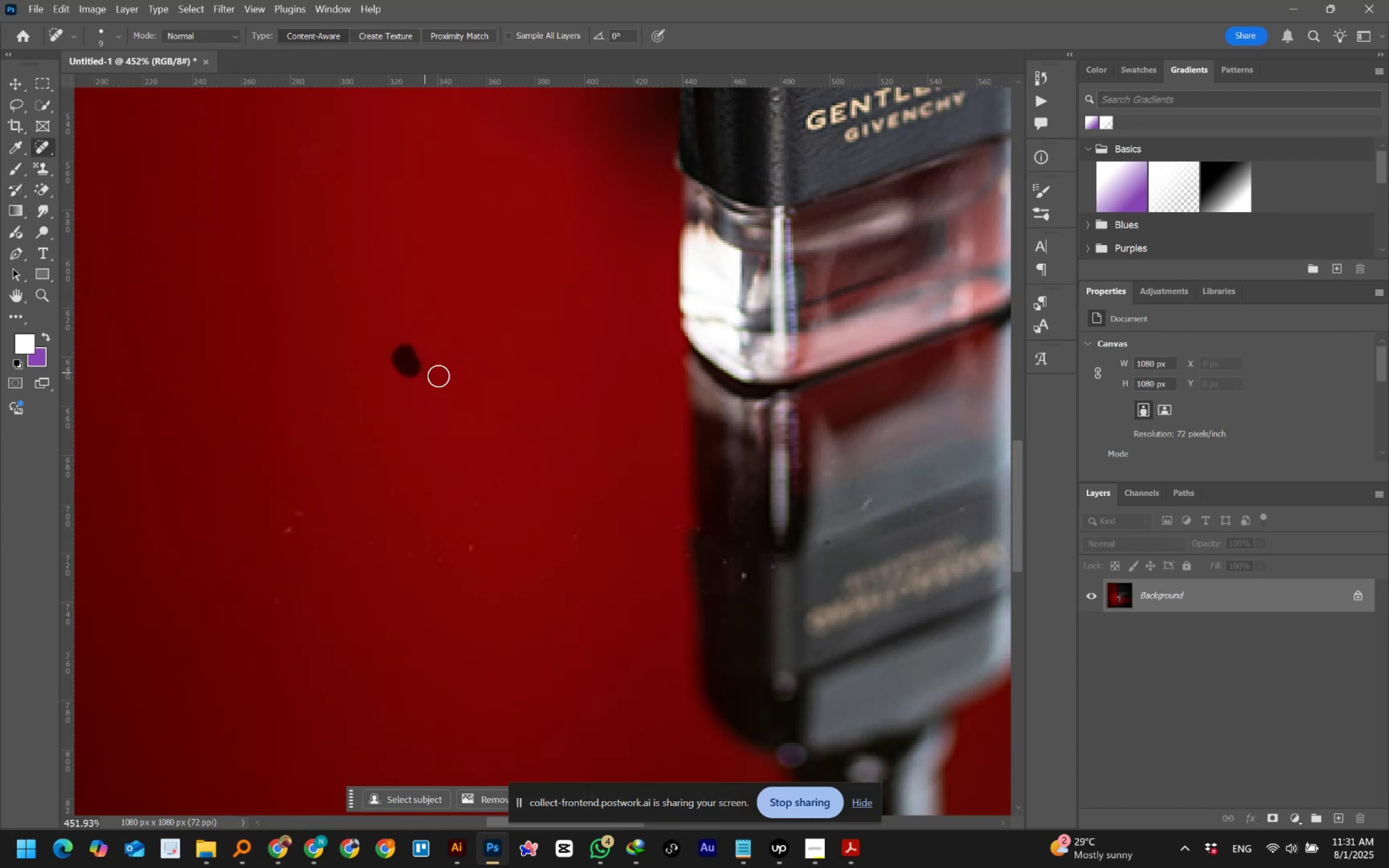 
left_click([471, 546])
 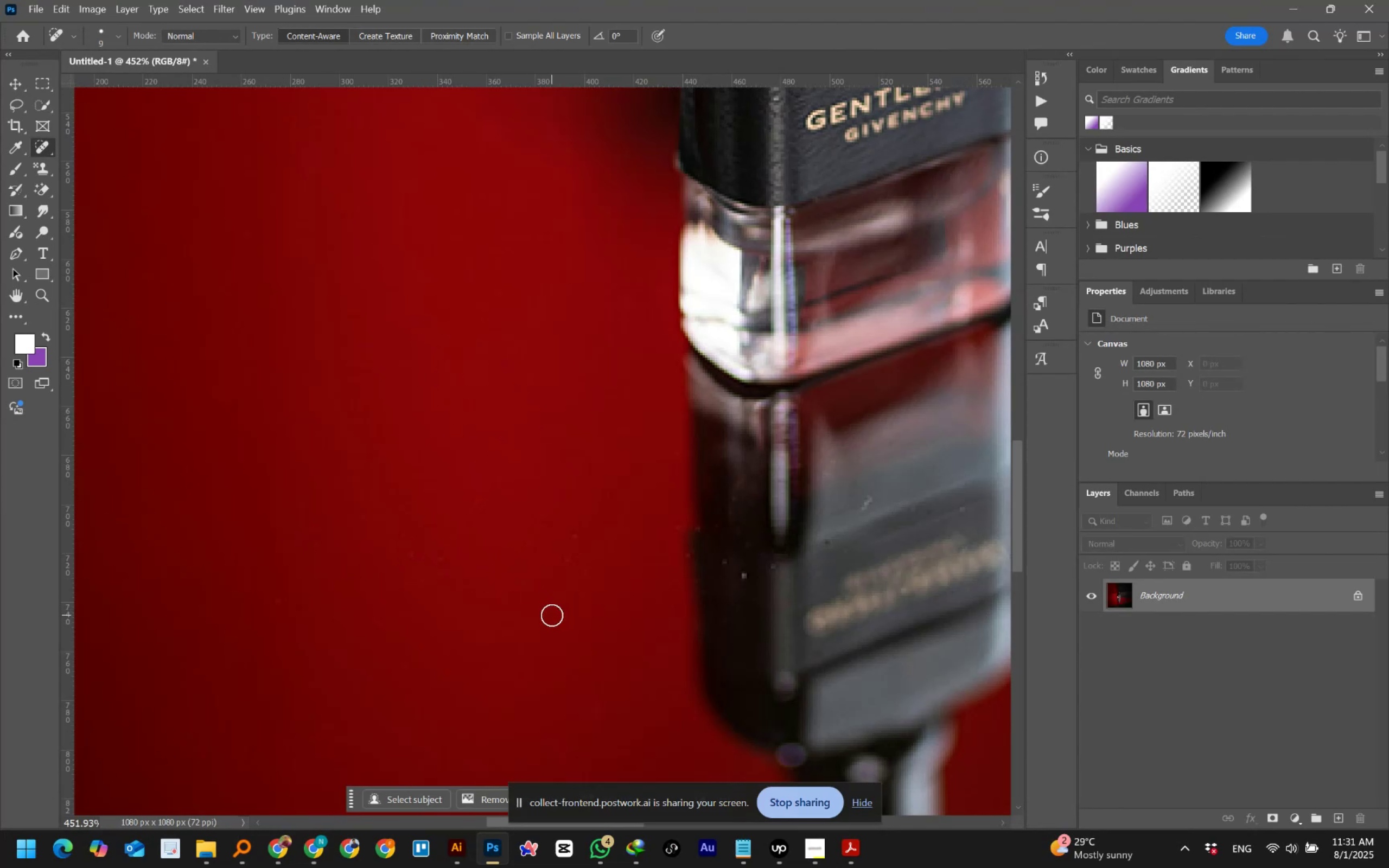 
hold_key(key=AltLeft, duration=0.52)
scroll: coordinate [555, 615], scroll_direction: down, amount: 10.0
 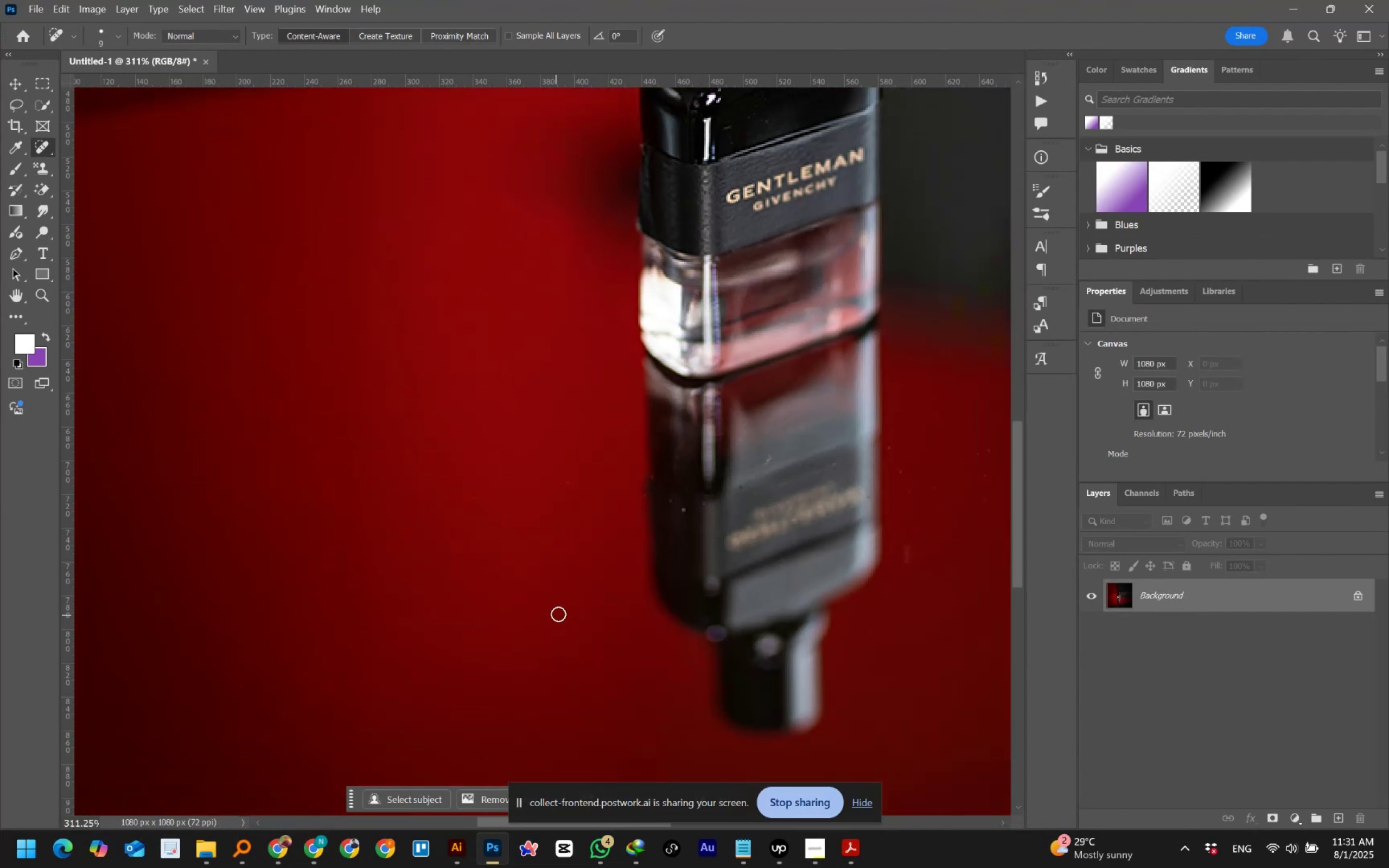 
hold_key(key=AltLeft, duration=0.86)
scroll: coordinate [807, 479], scroll_direction: up, amount: 7.0
 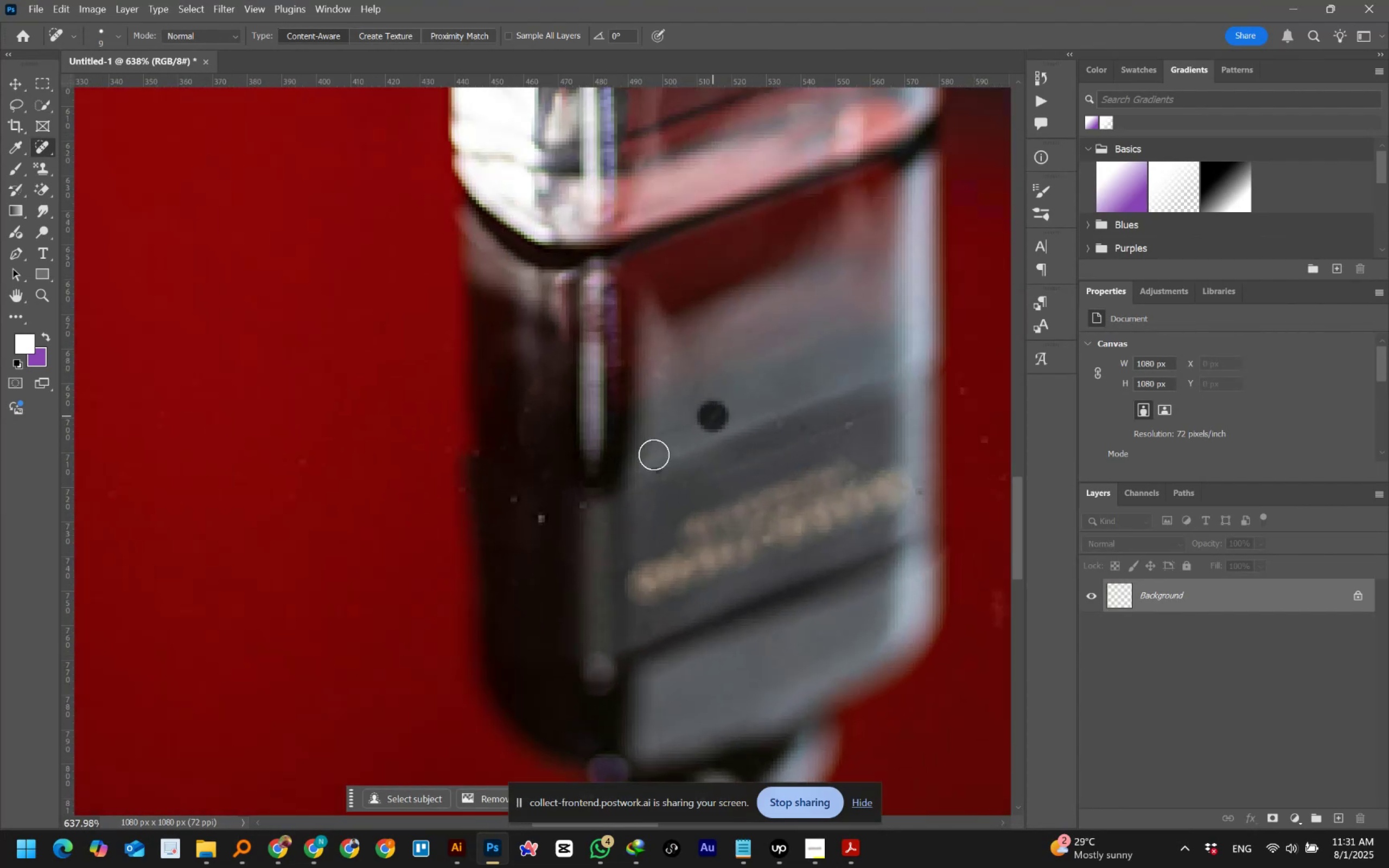 
left_click([538, 513])
 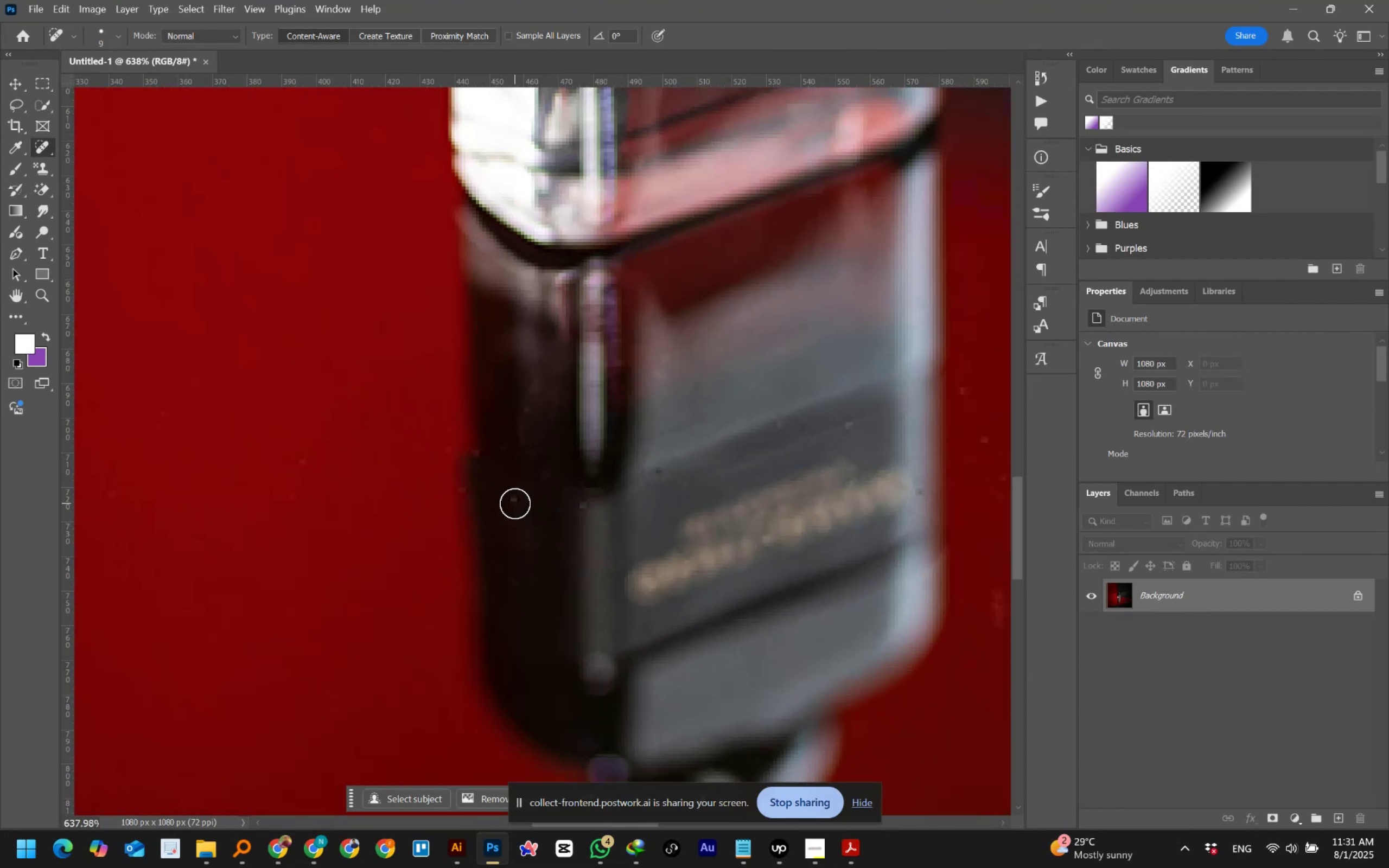 
left_click([514, 503])
 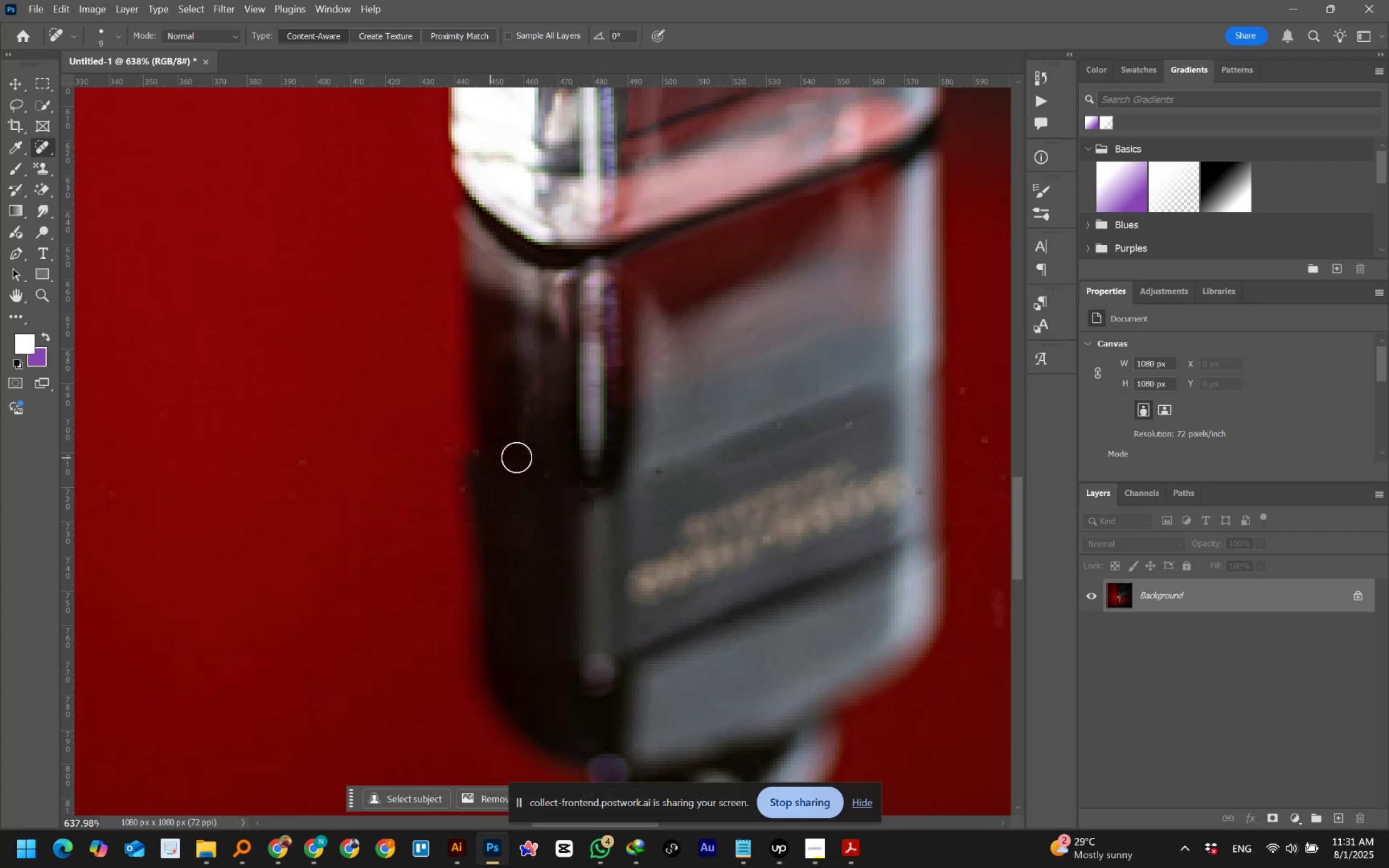 
left_click([664, 475])
 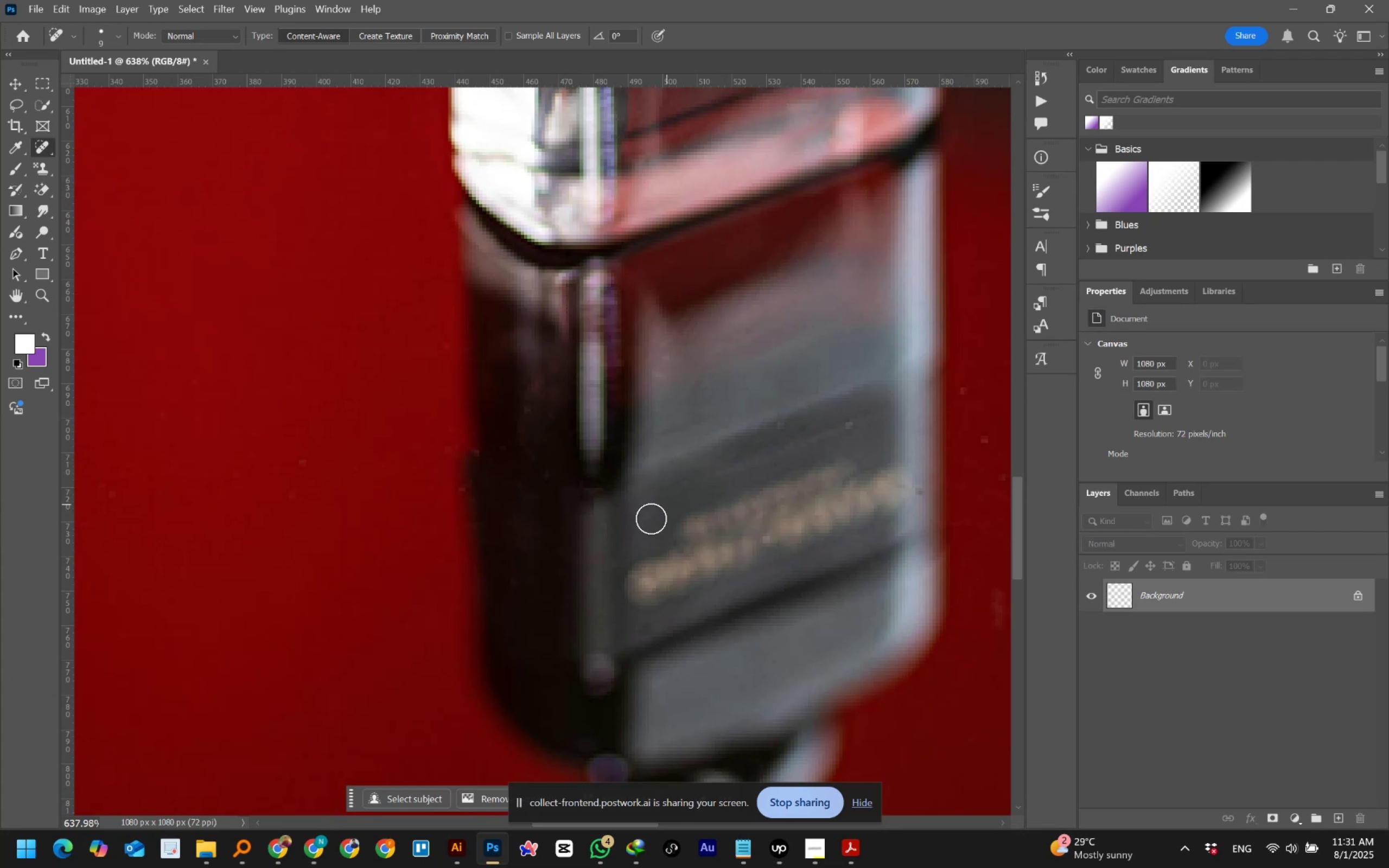 
hold_key(key=AltLeft, duration=1.5)
scroll: coordinate [508, 577], scroll_direction: down, amount: 14.0
 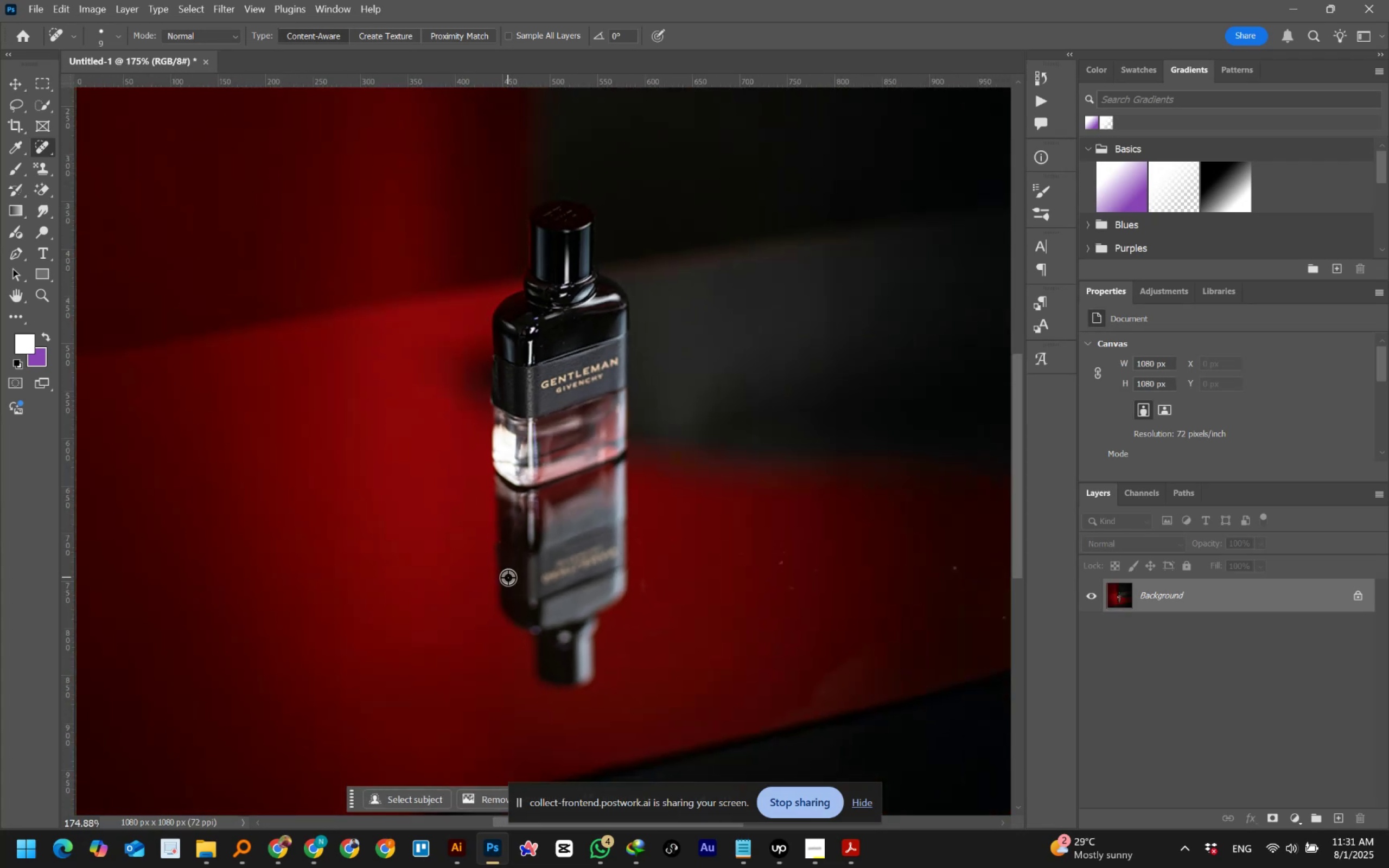 
key(Alt+AltLeft)
 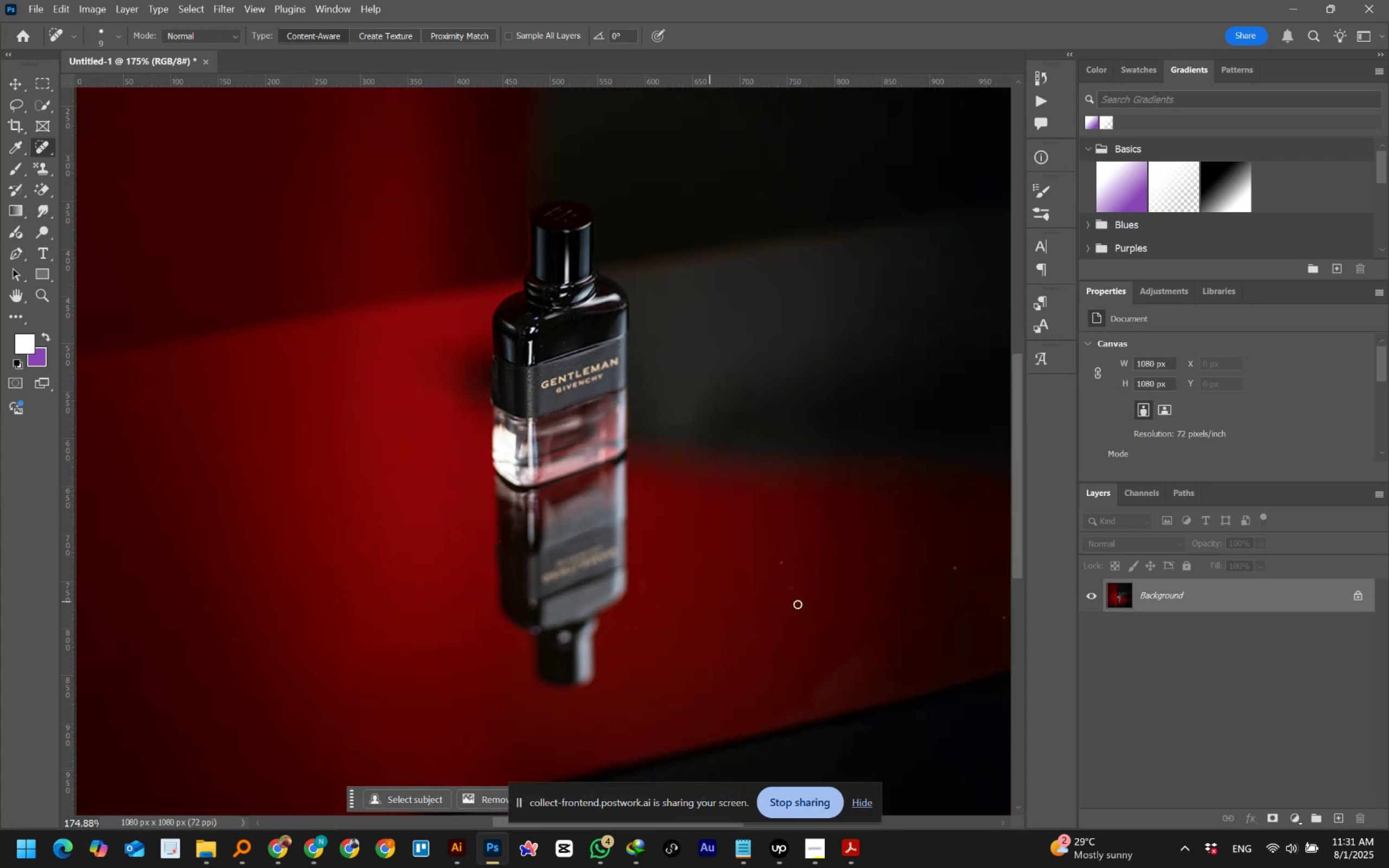 
hold_key(key=Space, duration=0.61)
 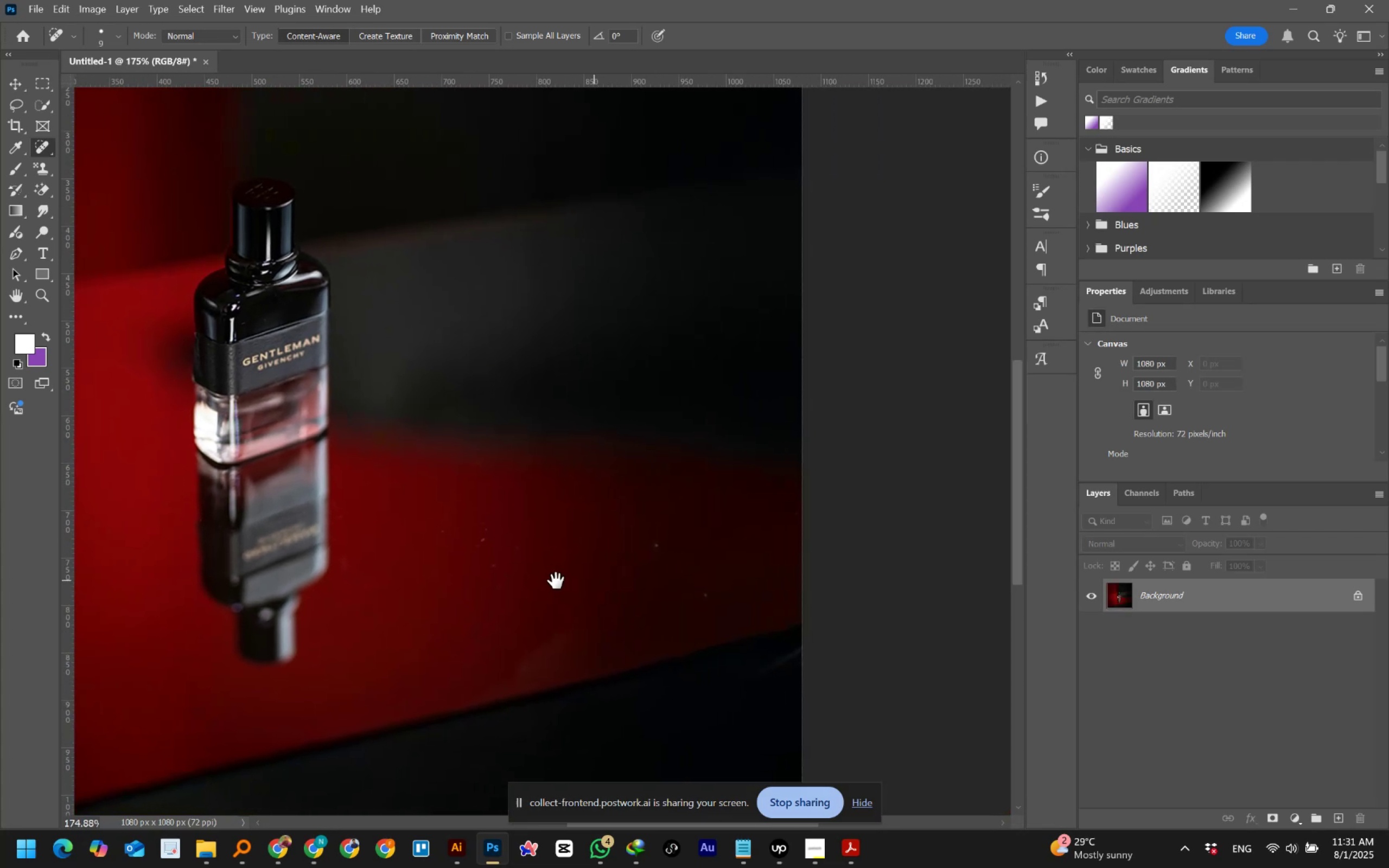 
hold_key(key=AltLeft, duration=0.72)
scroll: coordinate [466, 564], scroll_direction: up, amount: 5.0
 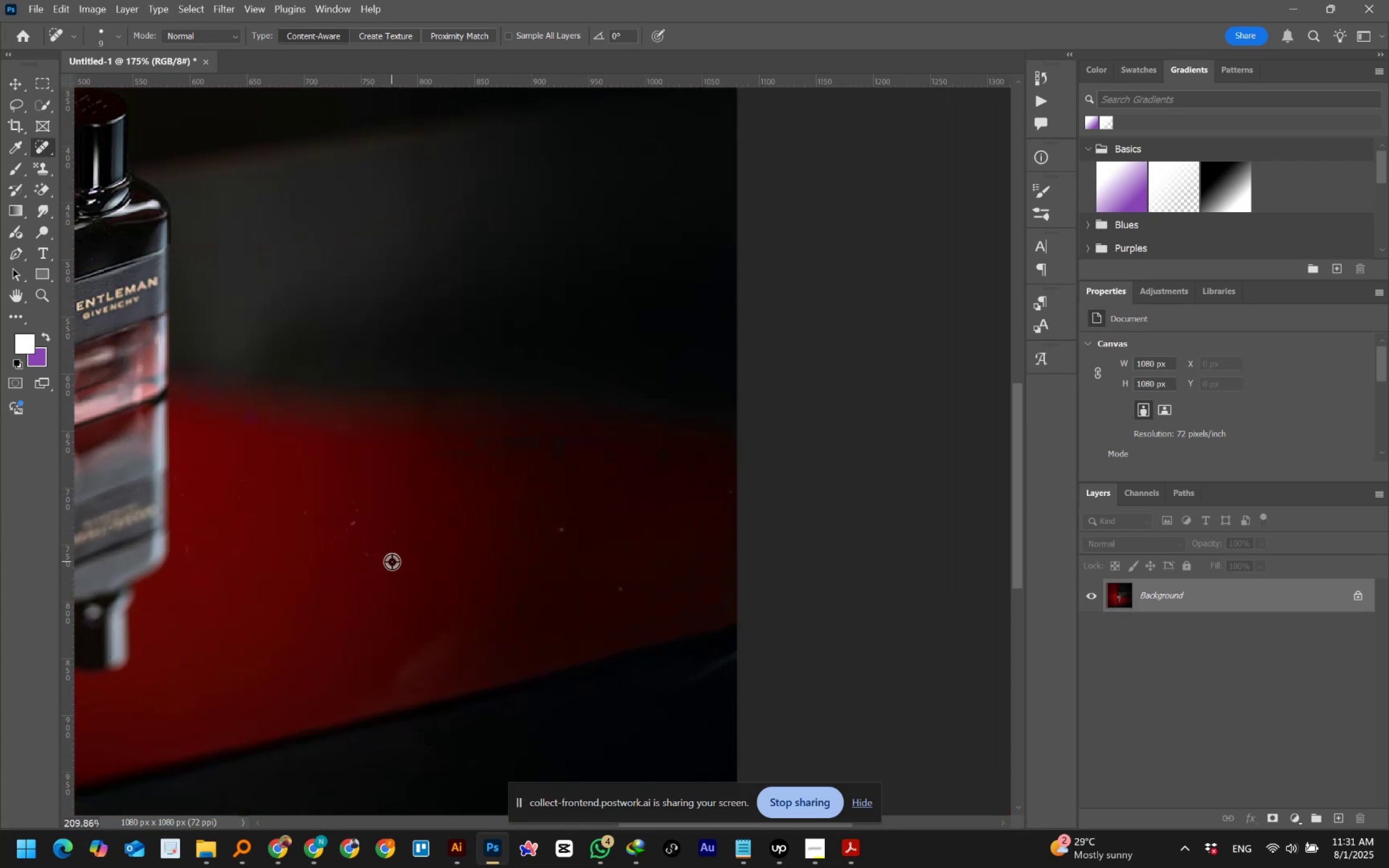 
hold_key(key=AltLeft, duration=0.53)
scroll: coordinate [502, 556], scroll_direction: up, amount: 2.0
 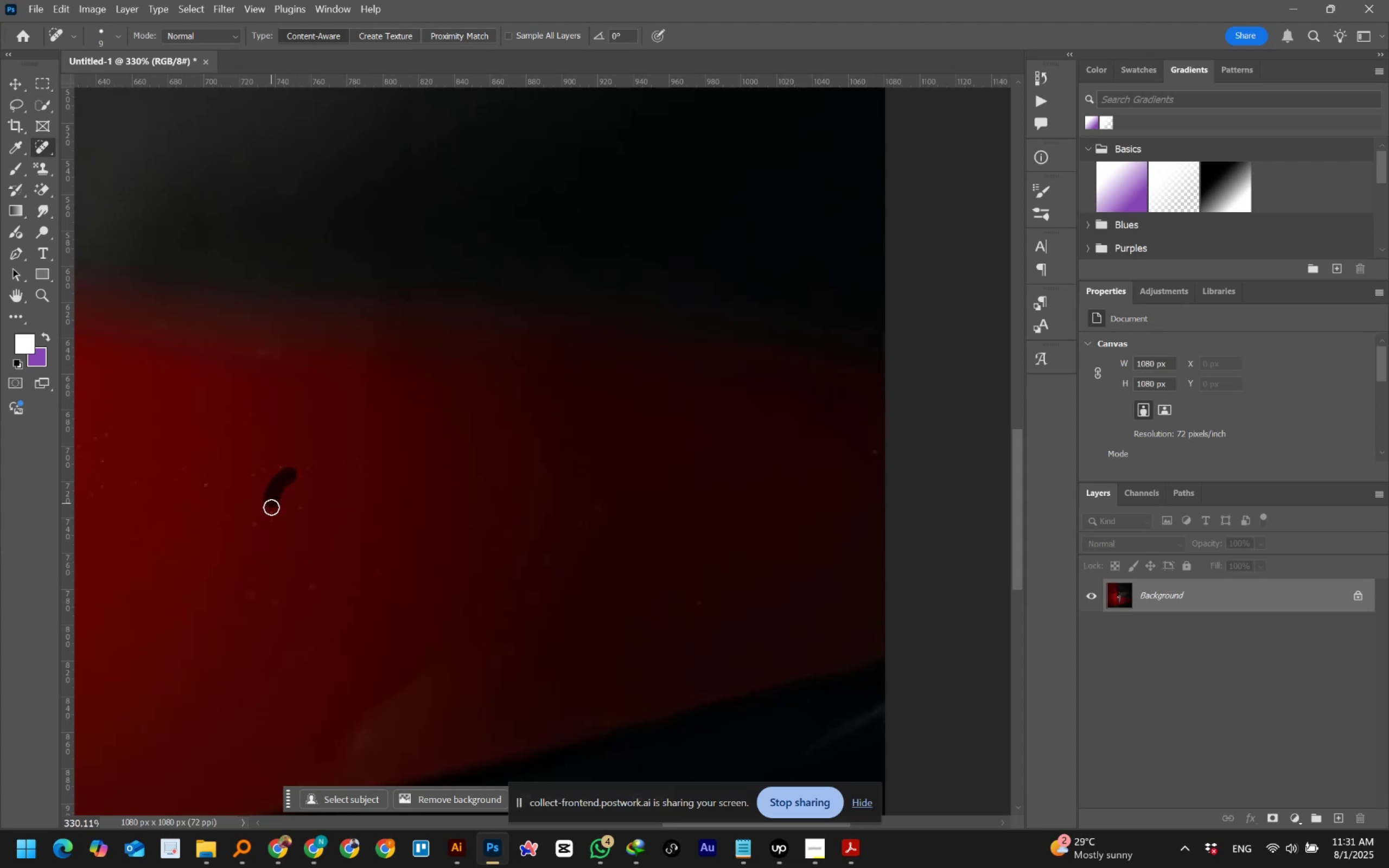 
wait(7.57)
 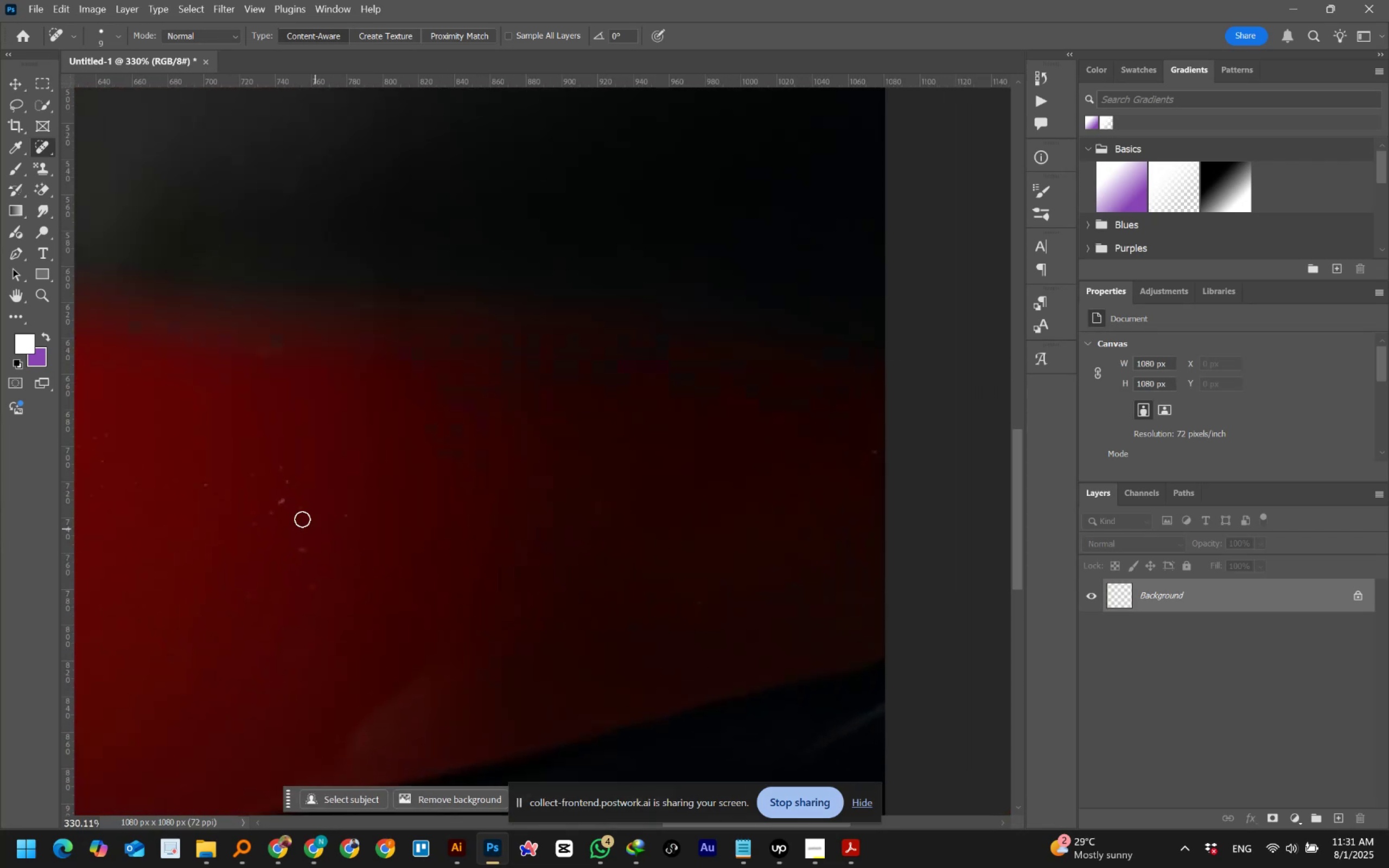 
hold_key(key=AltLeft, duration=0.34)
scroll: coordinate [375, 495], scroll_direction: down, amount: 2.0
 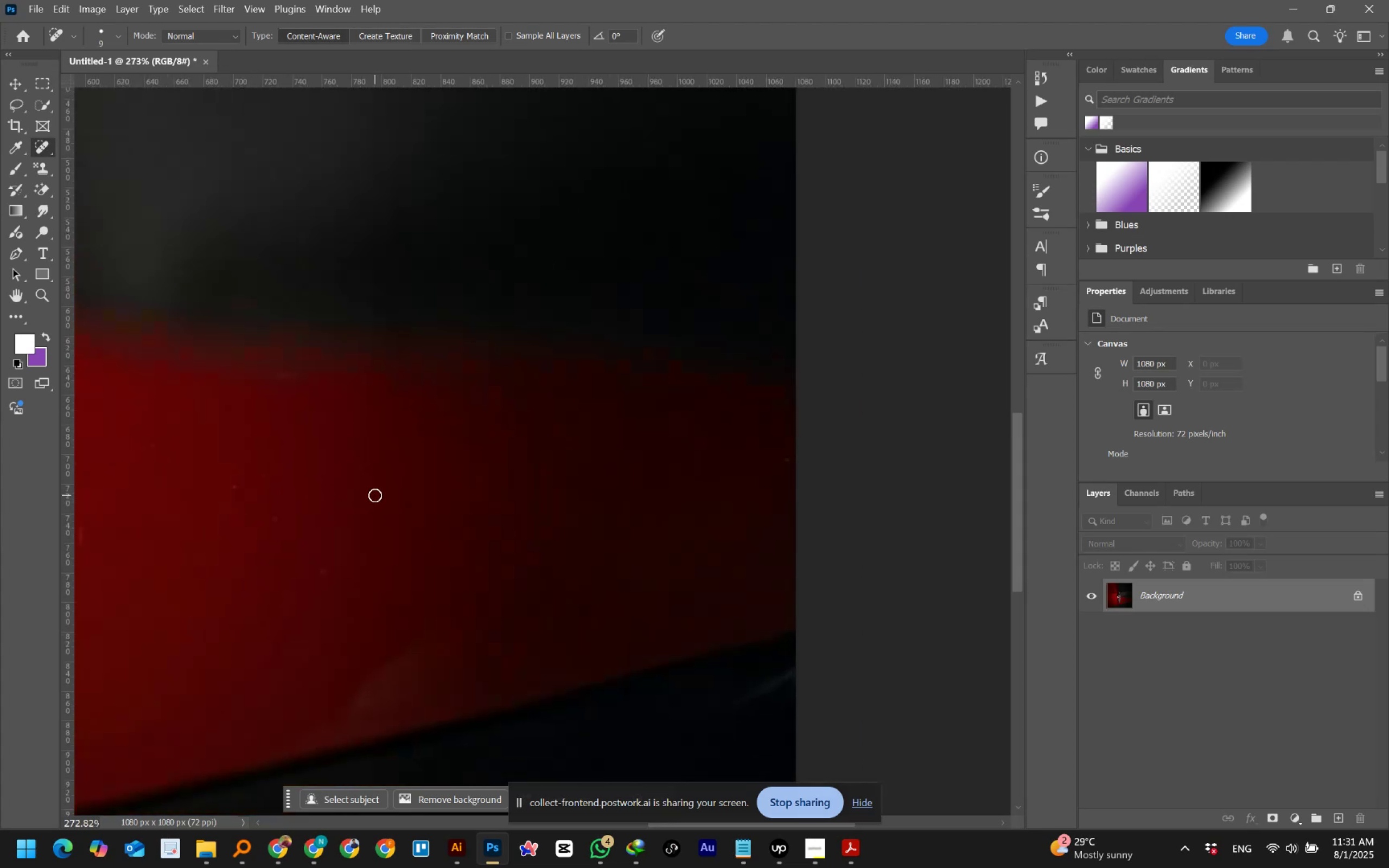 
hold_key(key=Space, duration=0.81)
 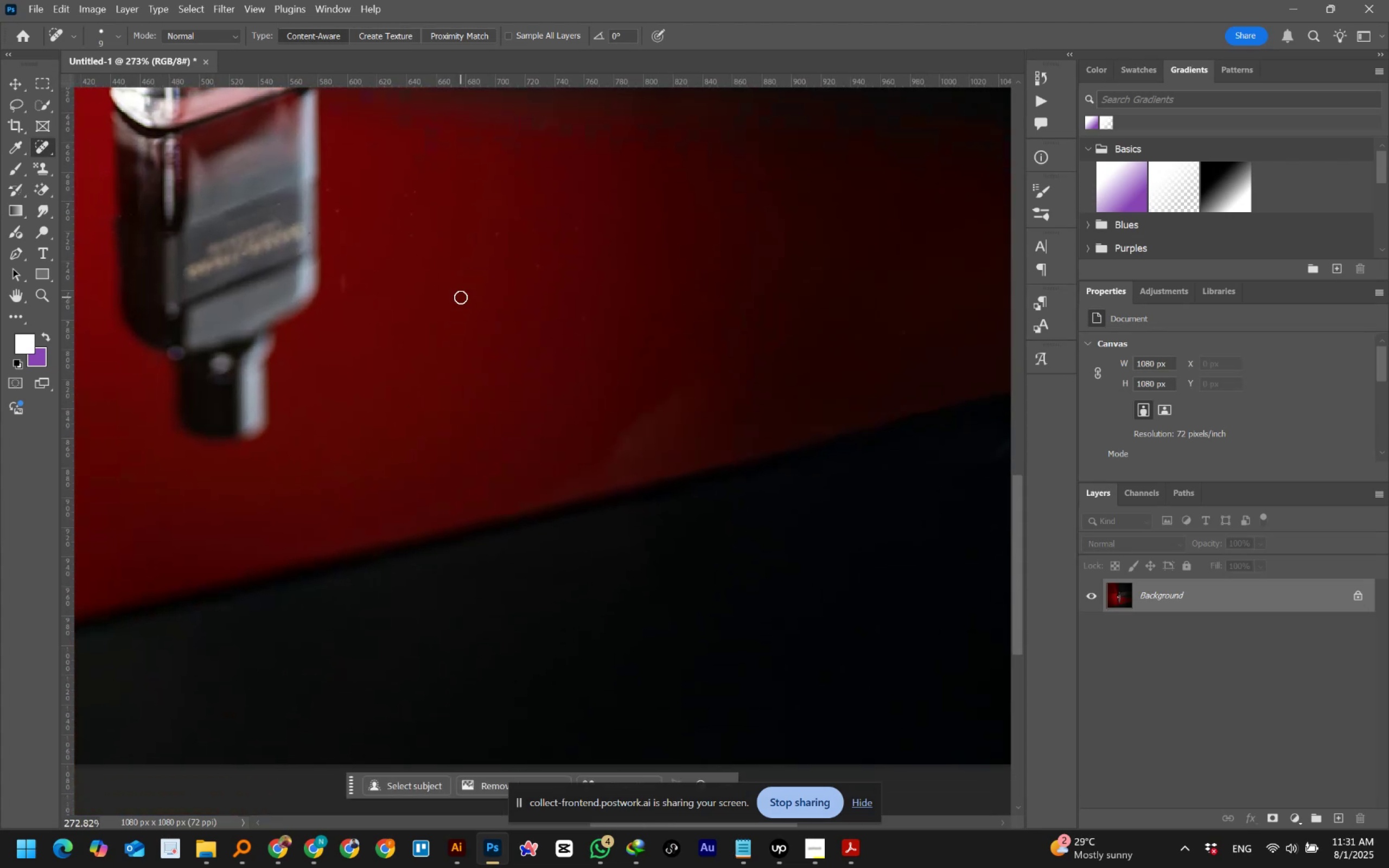 
hold_key(key=AltLeft, duration=1.31)
scroll: coordinate [557, 493], scroll_direction: down, amount: 15.0
 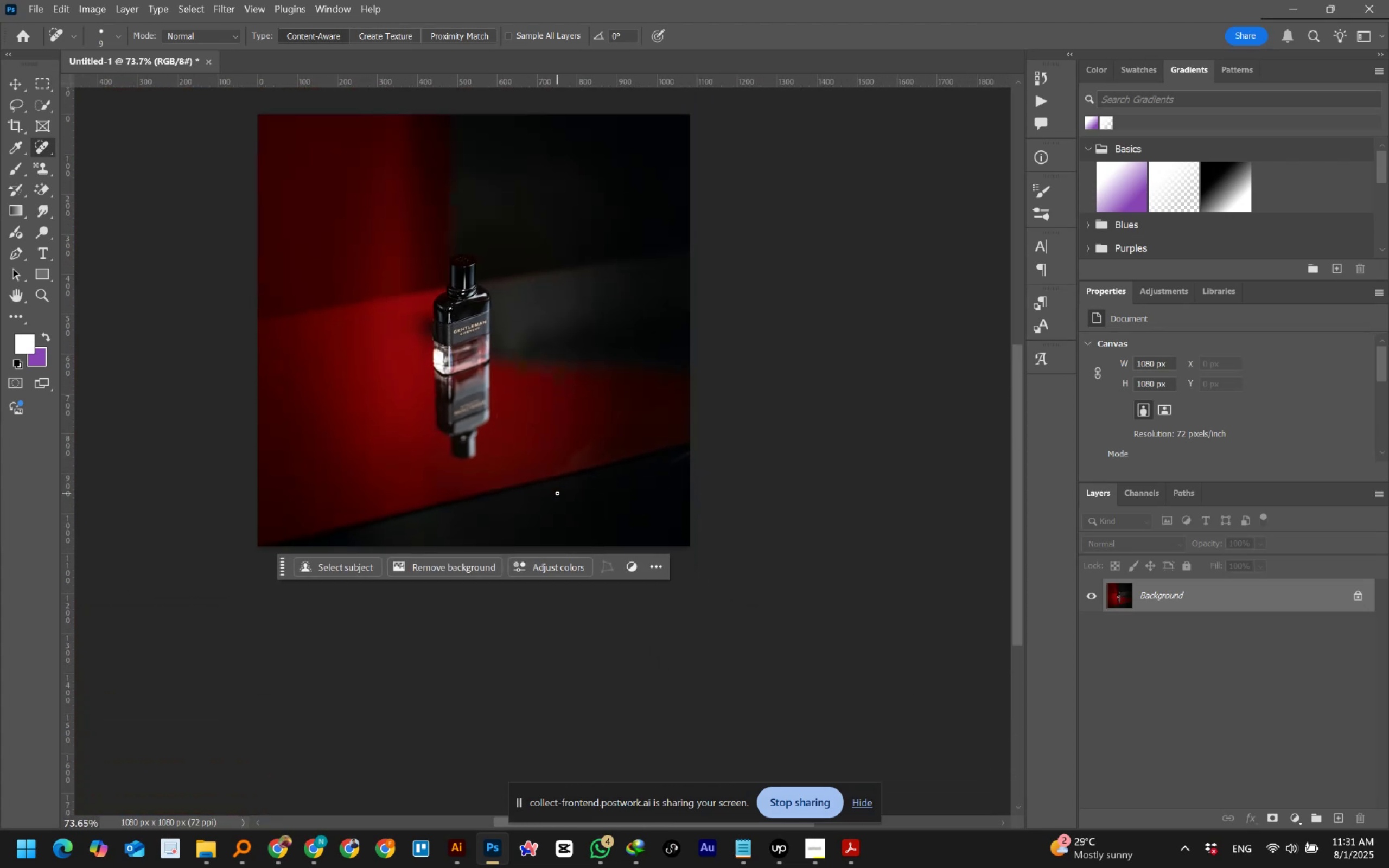 
key(Control+Numpad0)
 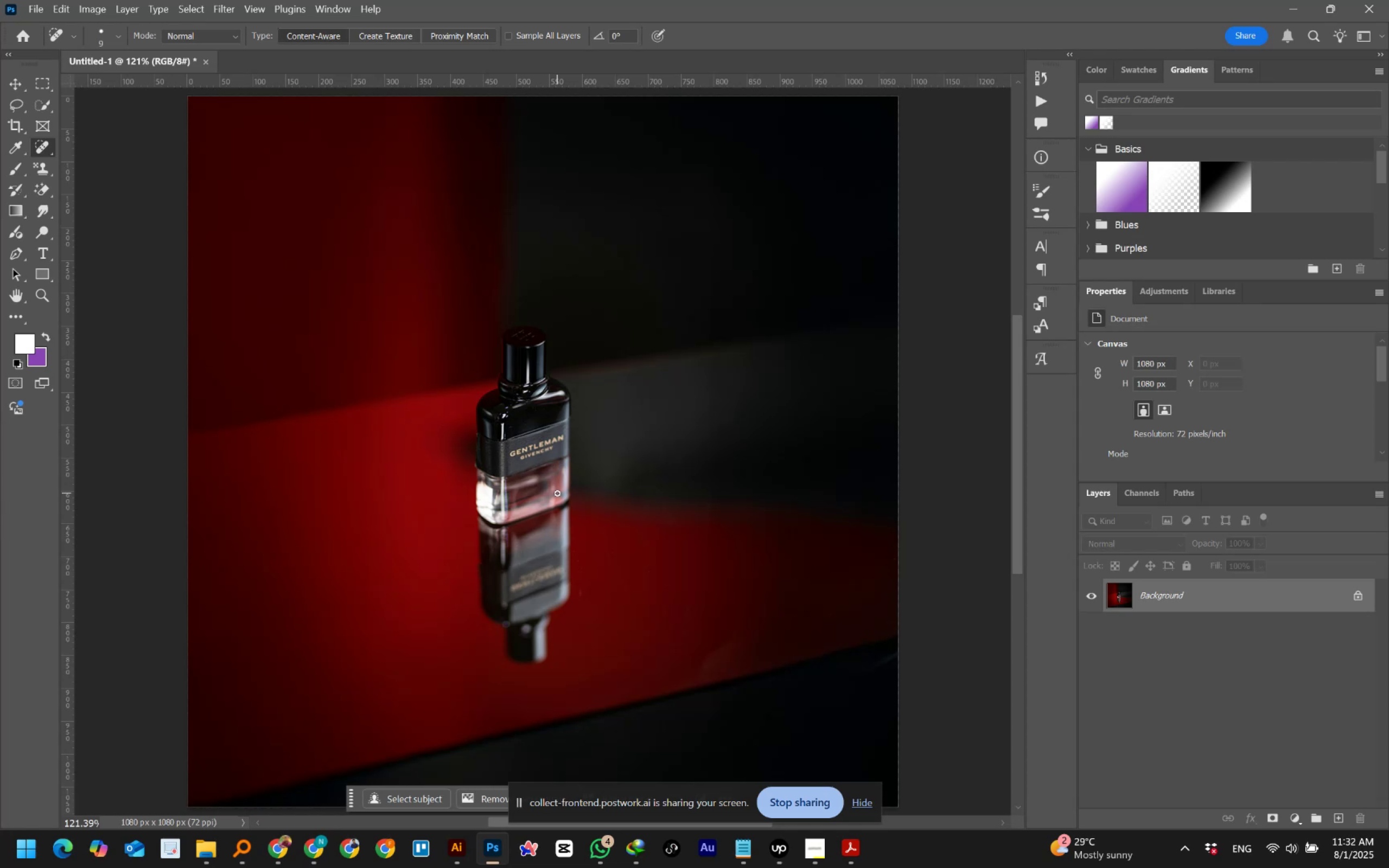 
wait(55.64)
 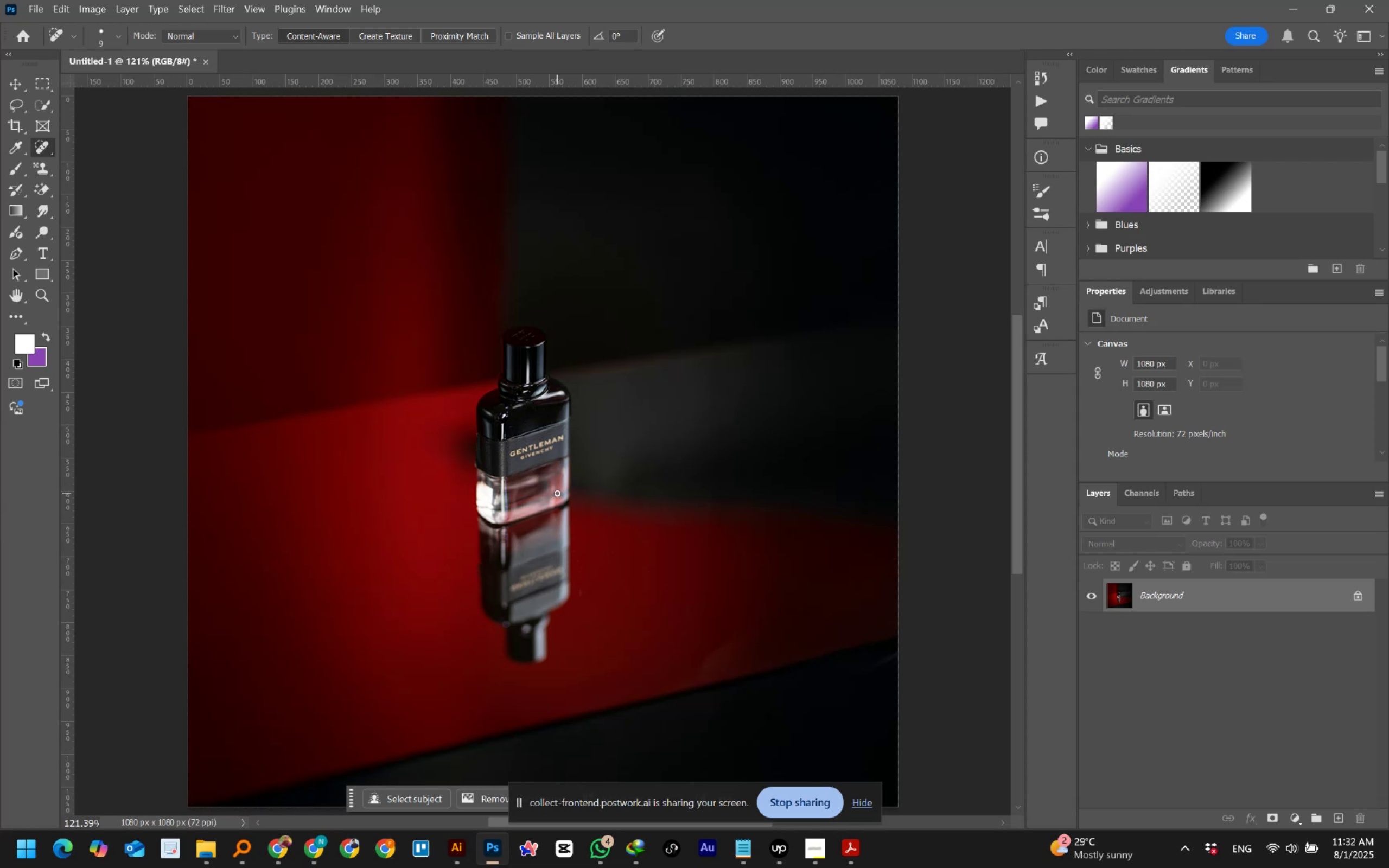 
hold_key(key=AltLeft, duration=0.39)
scroll: coordinate [318, 374], scroll_direction: up, amount: 4.0
 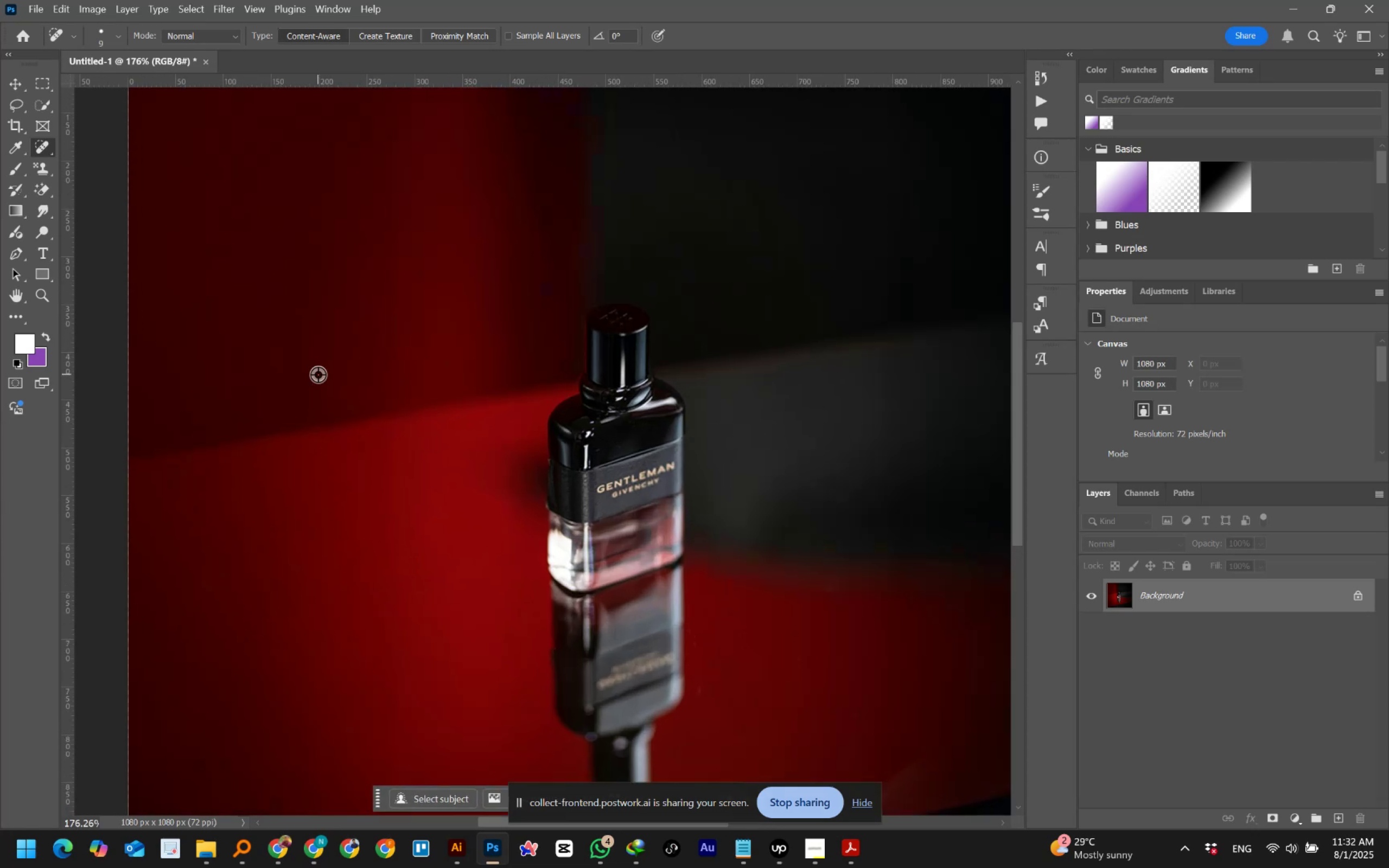 
hold_key(key=Space, duration=0.83)
 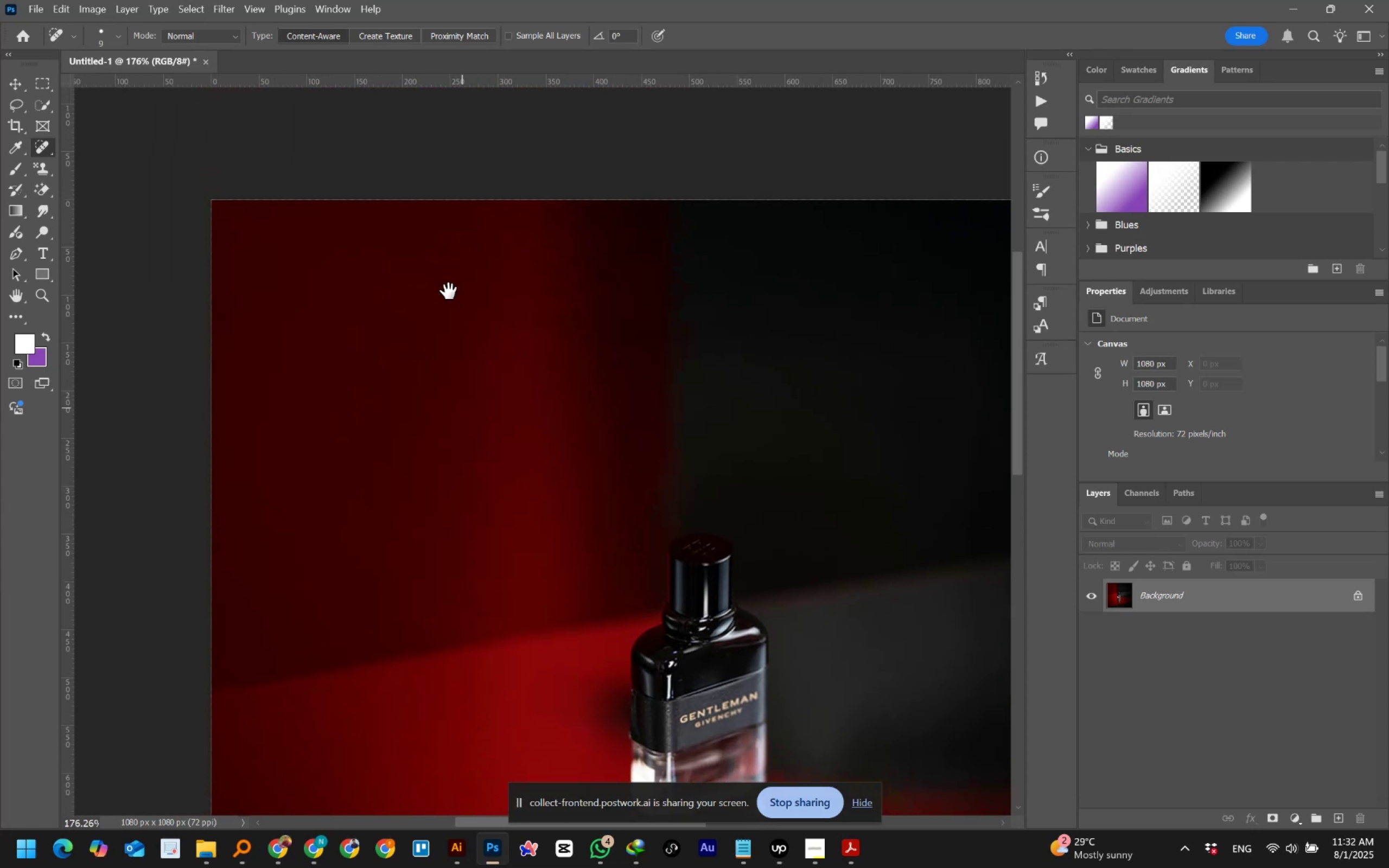 
hold_key(key=AltLeft, duration=0.54)
scroll: coordinate [406, 196], scroll_direction: up, amount: 4.0
 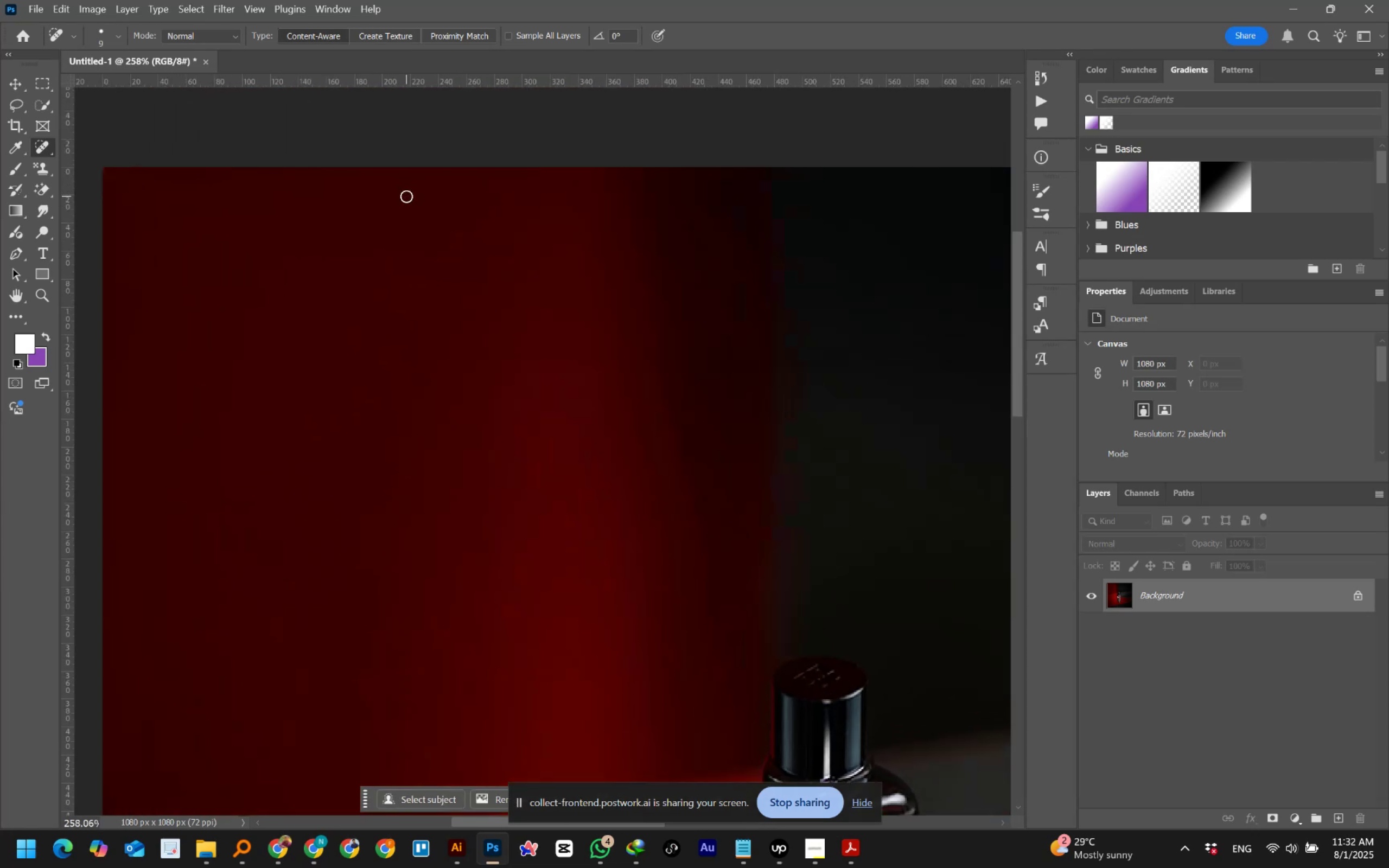 
key(Alt+AltLeft)
 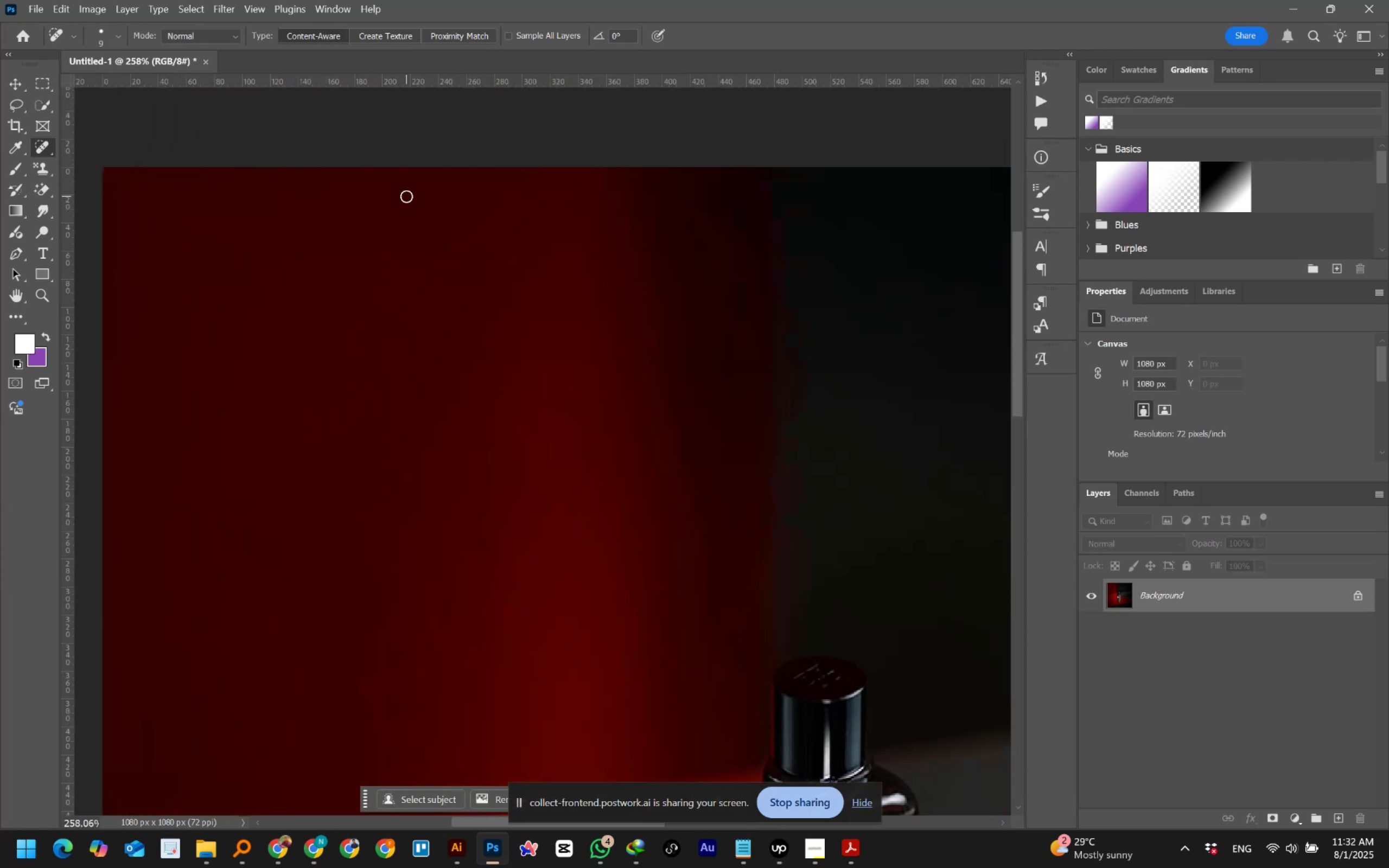 
scroll: coordinate [406, 196], scroll_direction: down, amount: 3.0
 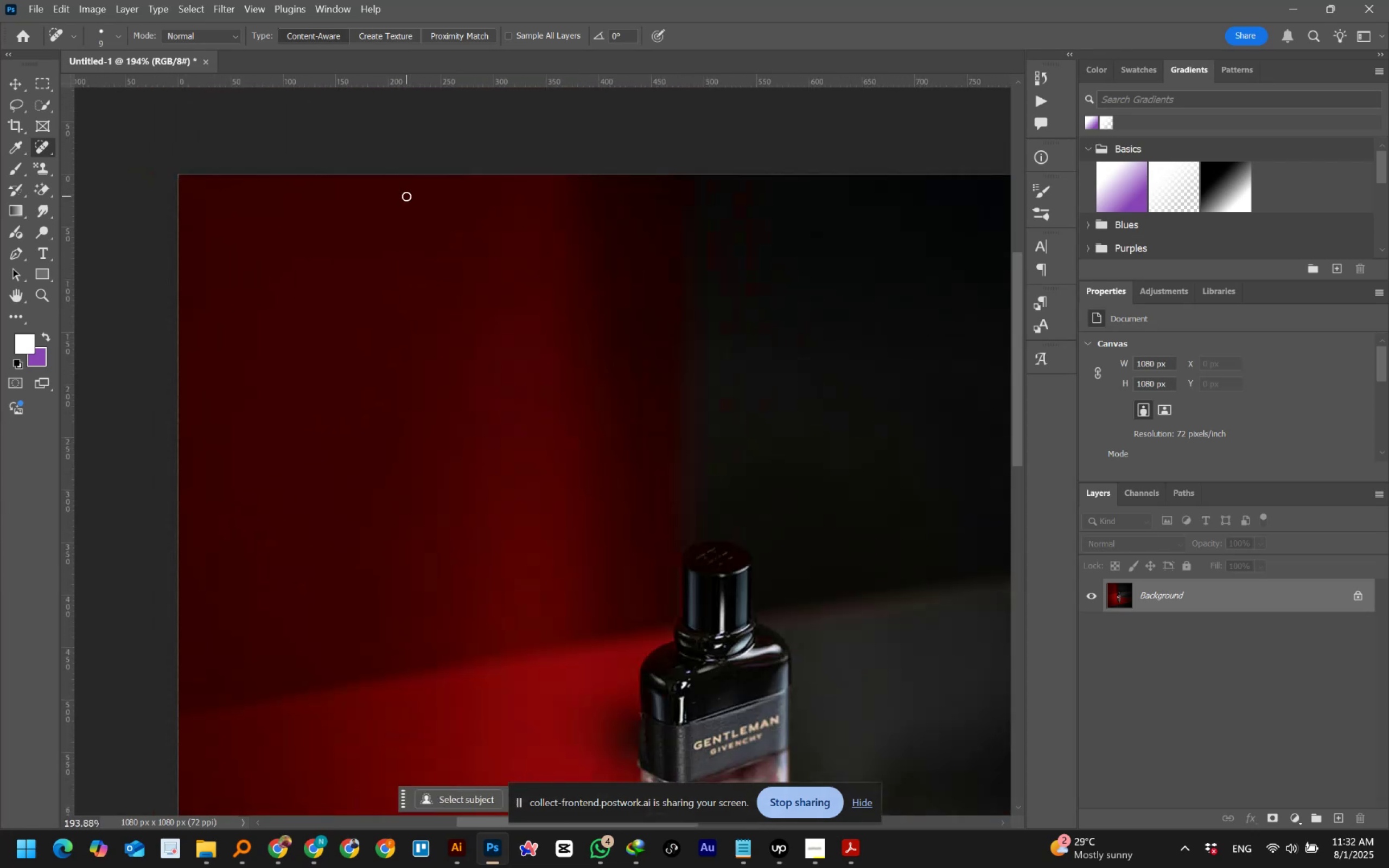 
hold_key(key=Space, duration=1.49)
 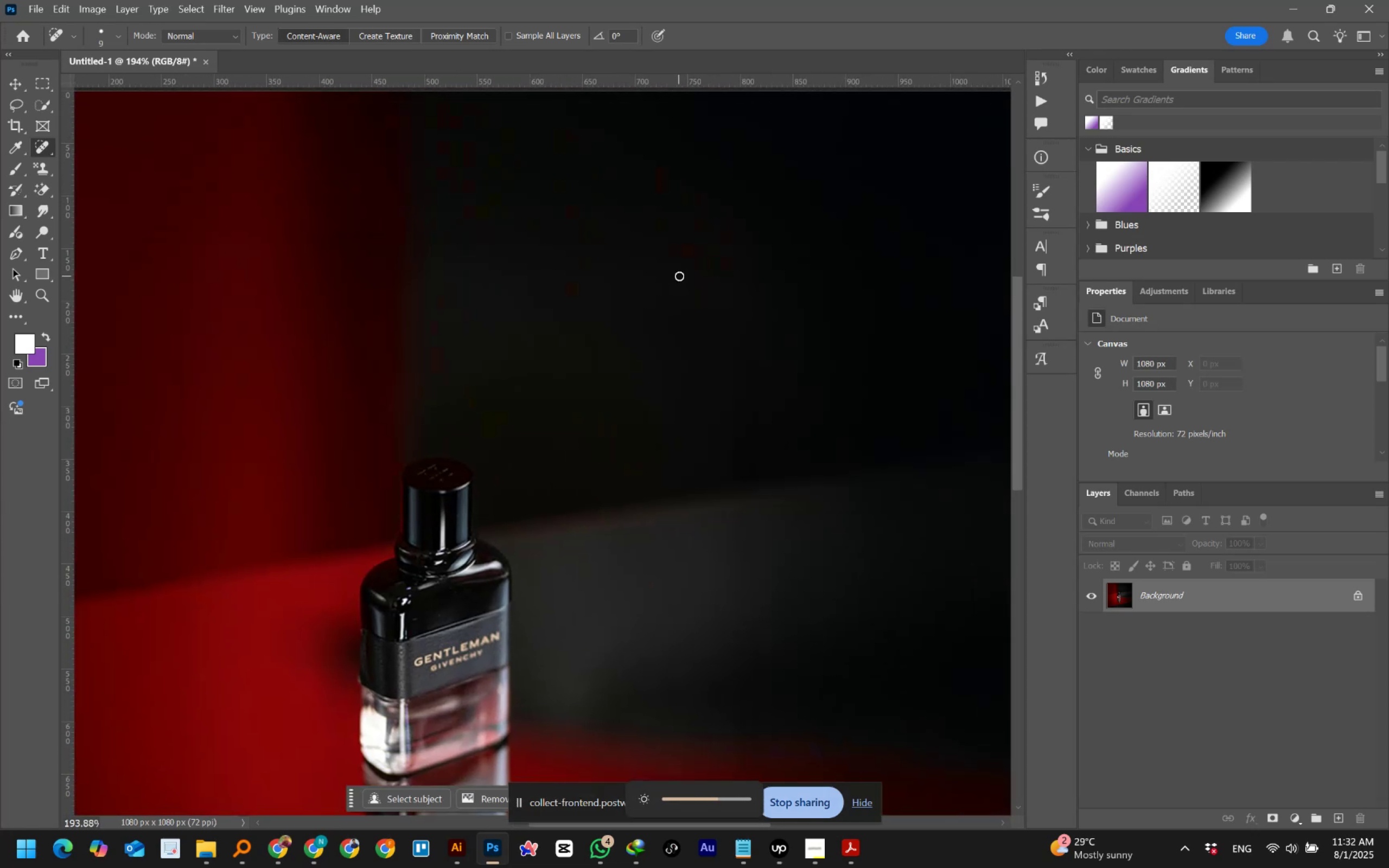 
scroll: coordinate [679, 276], scroll_direction: up, amount: 6.0
 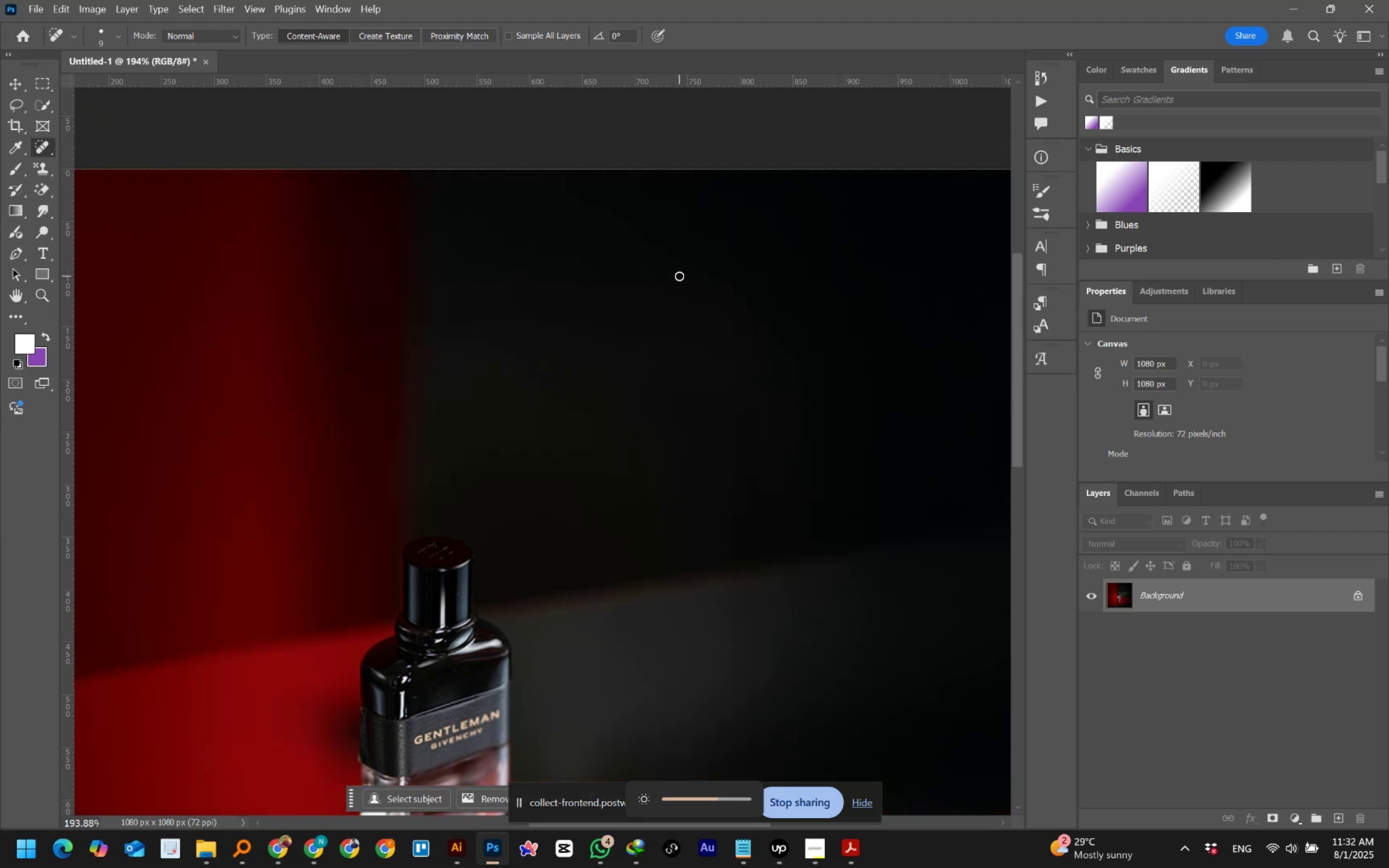 
hold_key(key=Space, duration=1.5)
 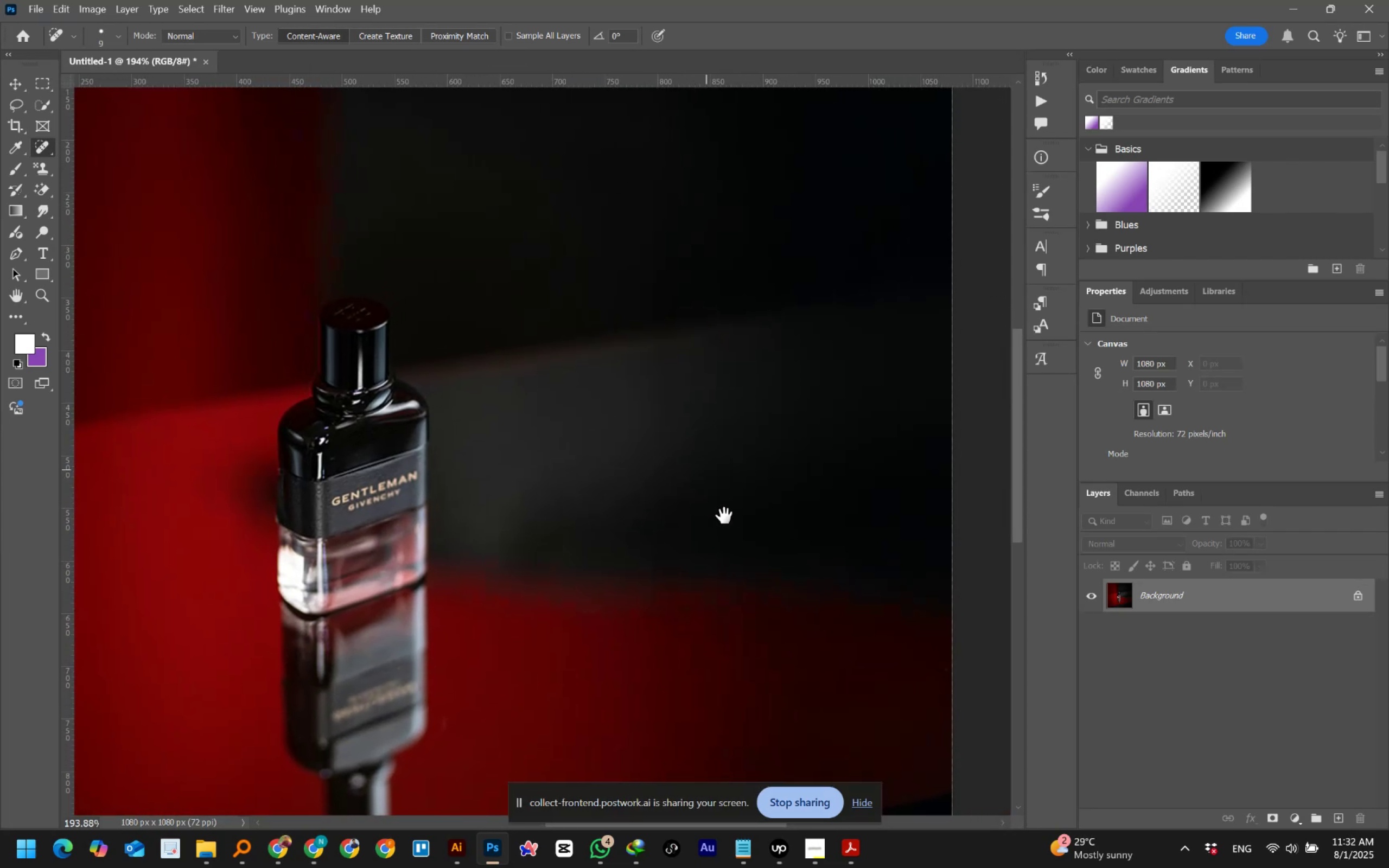 
hold_key(key=Space, duration=1.3)
 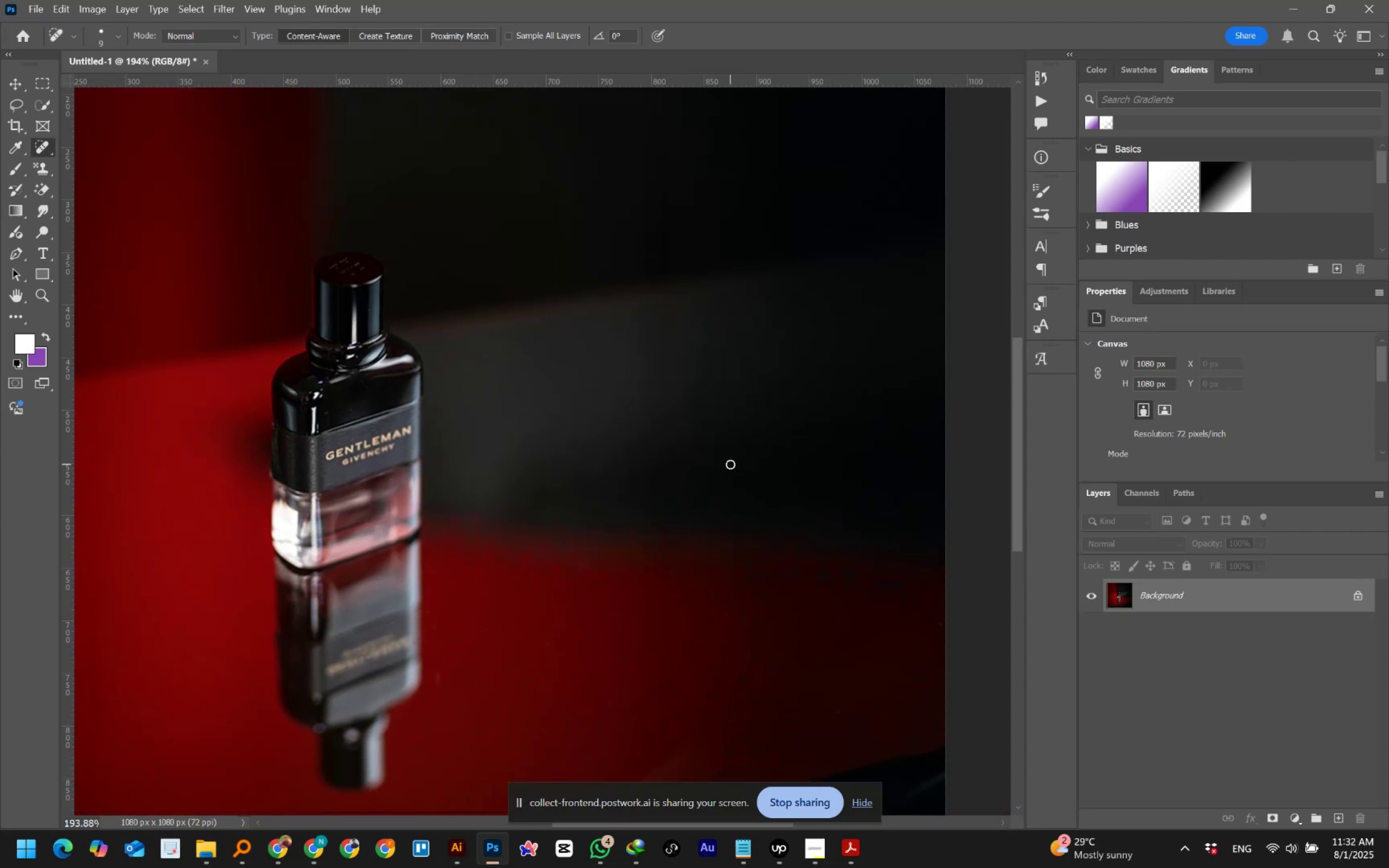 
hold_key(key=AltLeft, duration=0.84)
scroll: coordinate [732, 448], scroll_direction: up, amount: 1.0
 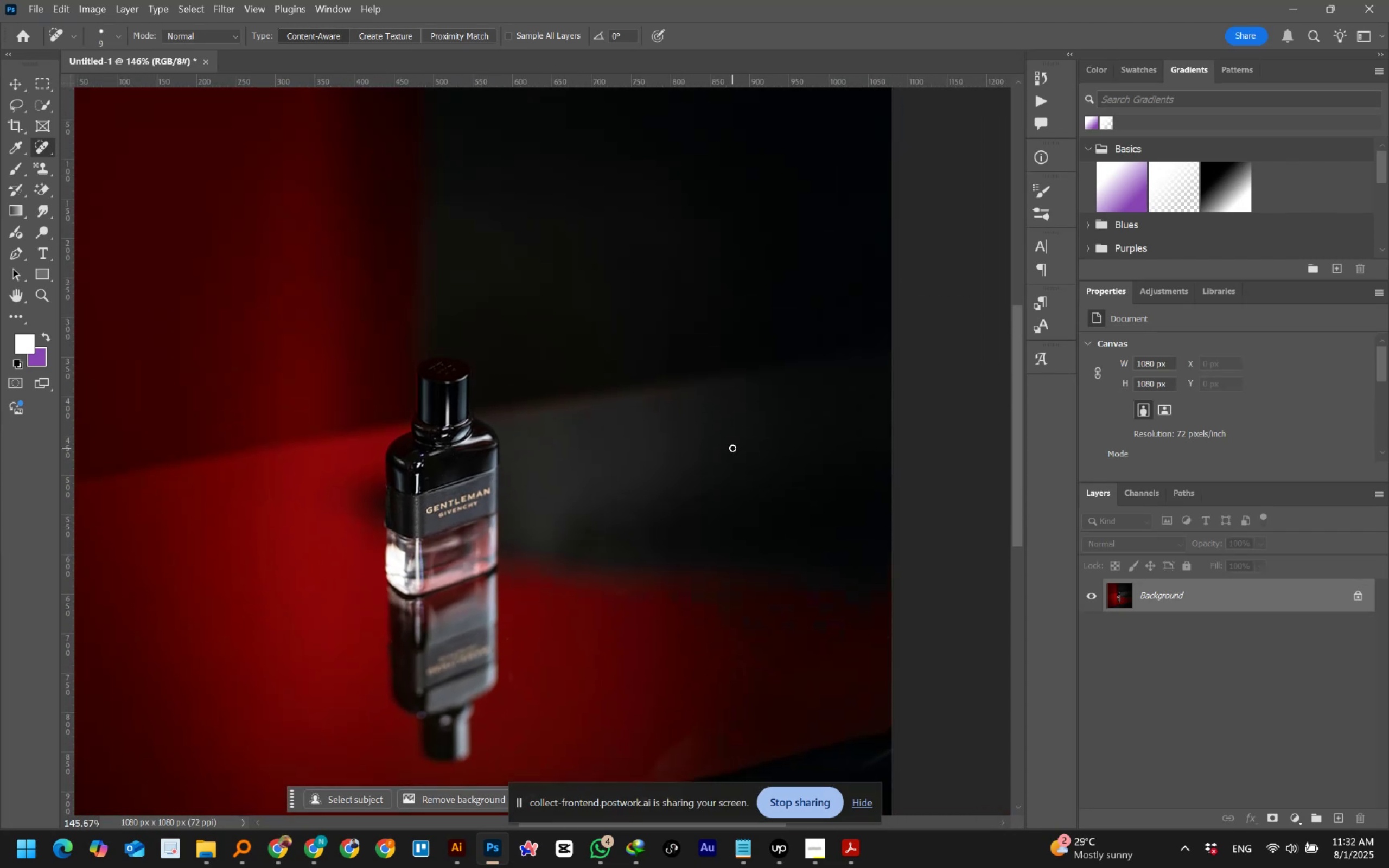 
scroll: coordinate [732, 448], scroll_direction: down, amount: 5.0
 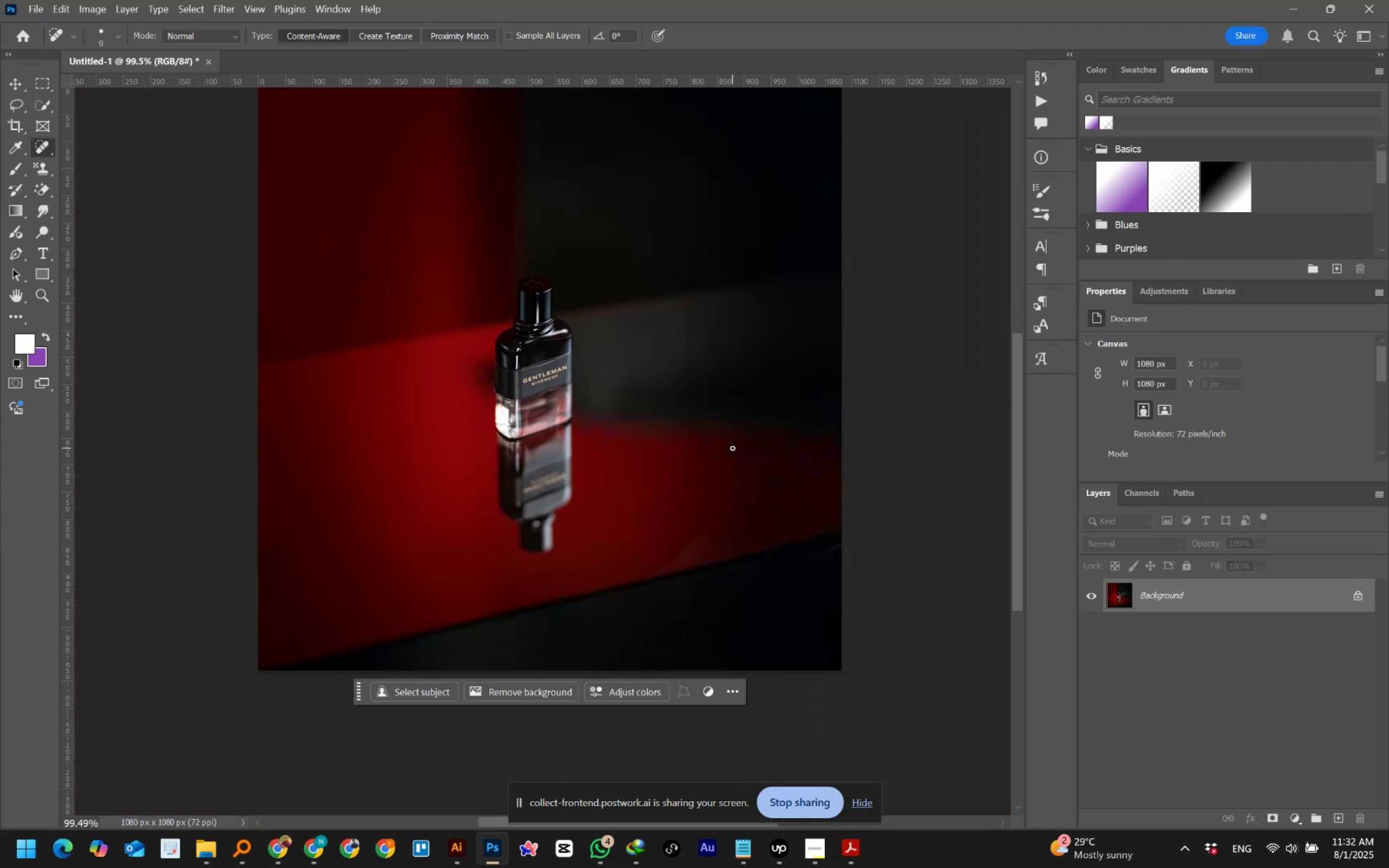 
hold_key(key=AltLeft, duration=0.79)
 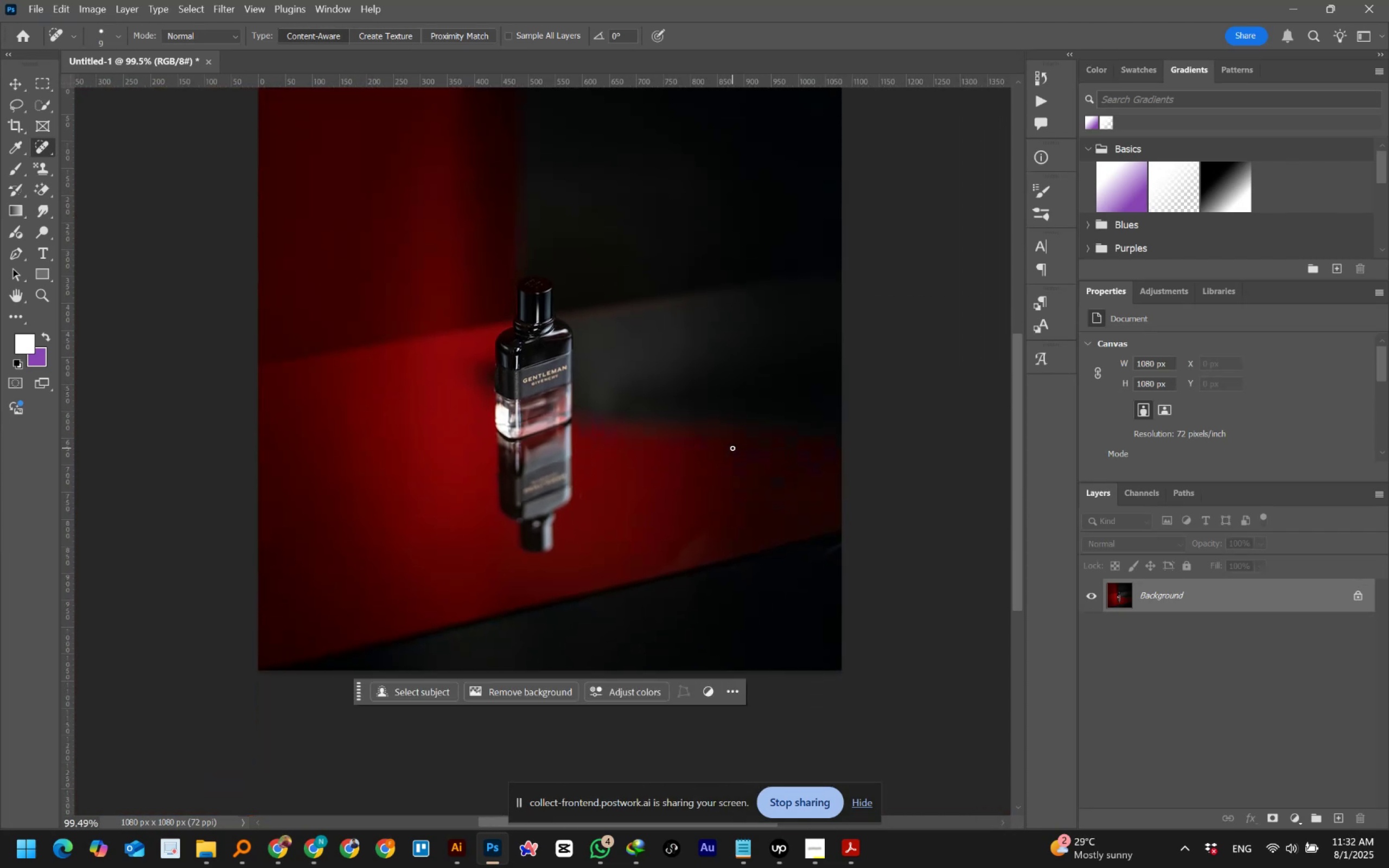 
scroll: coordinate [732, 448], scroll_direction: up, amount: 3.0
 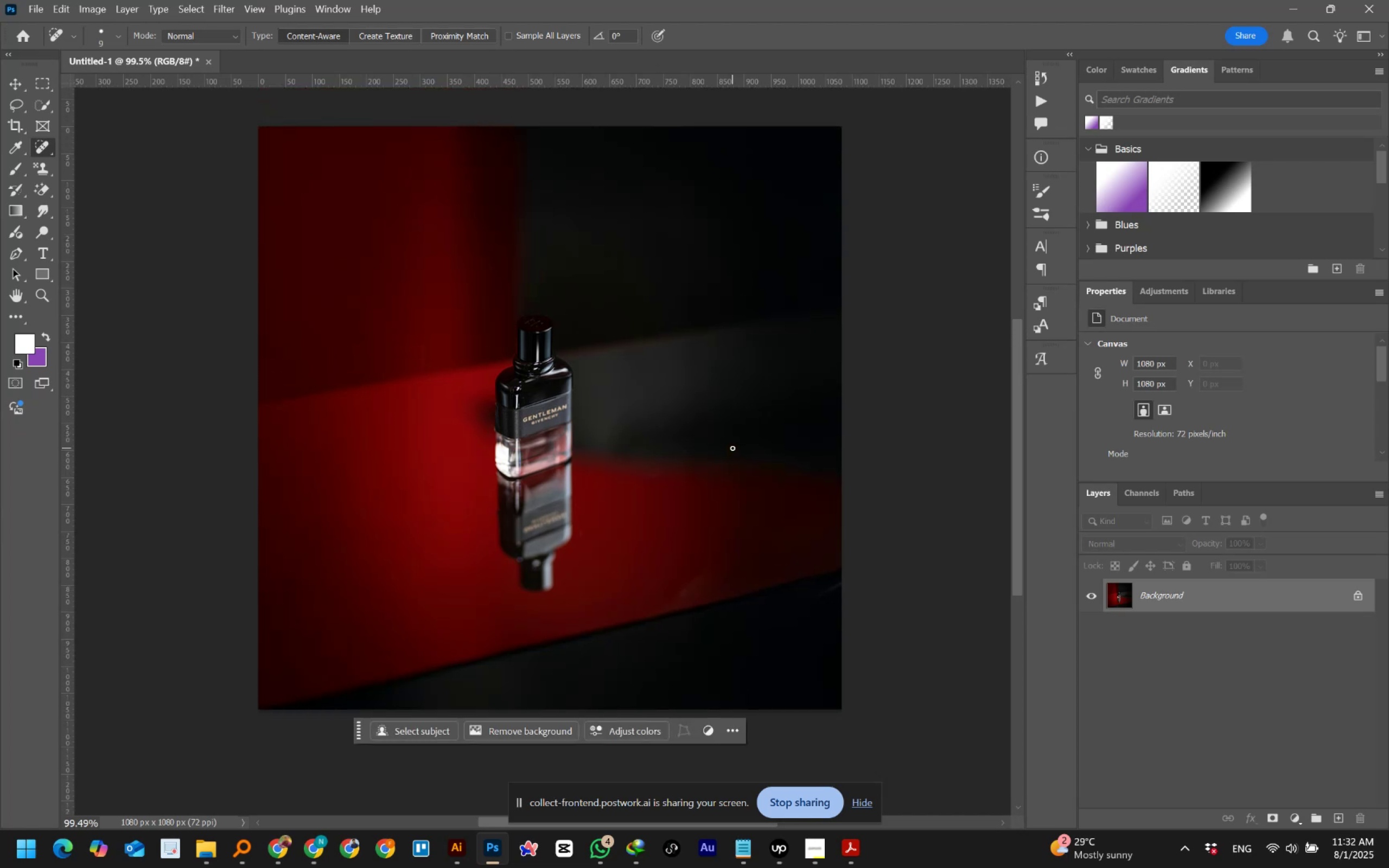 
key(BracketRight)
 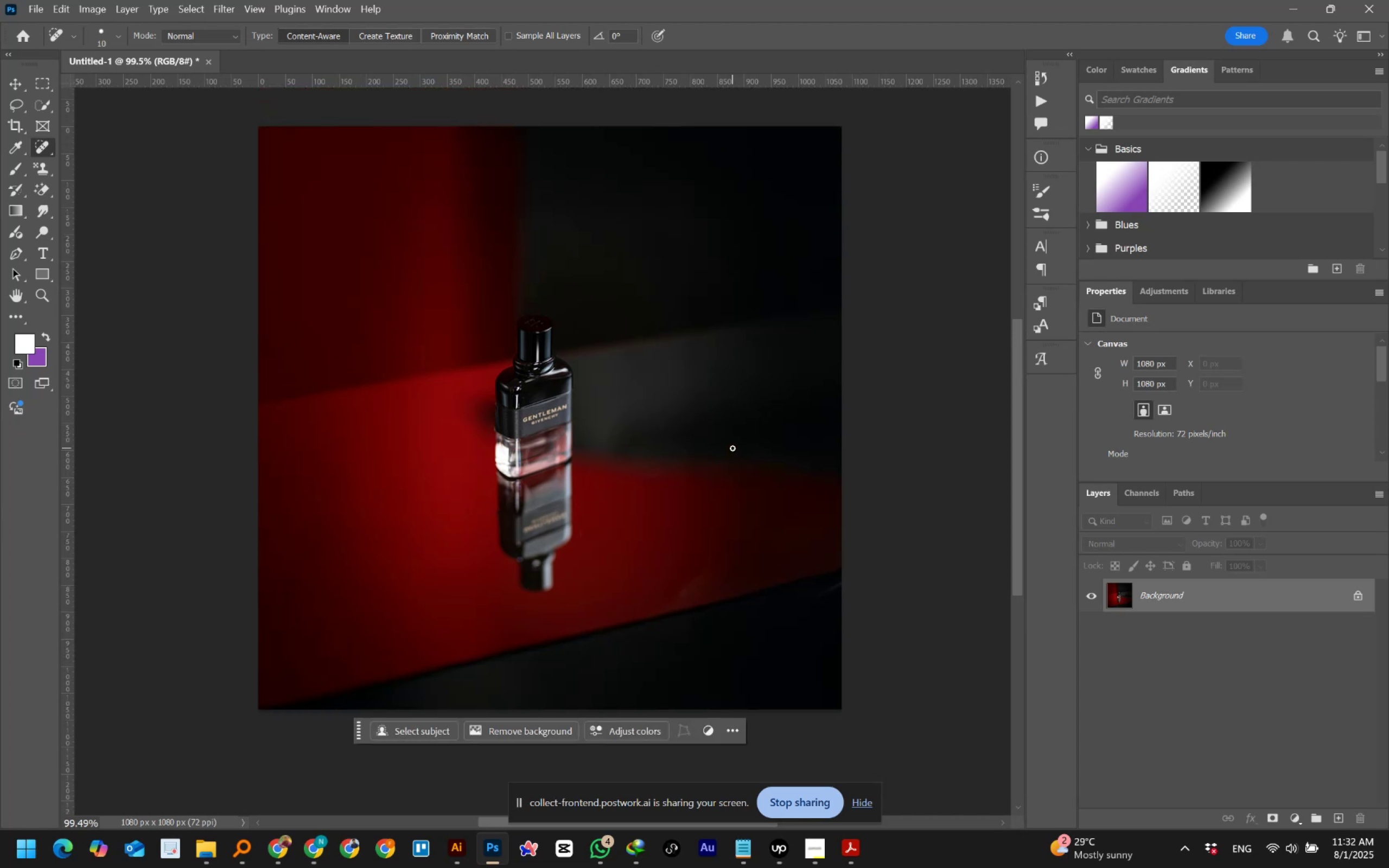 
key(BracketRight)
 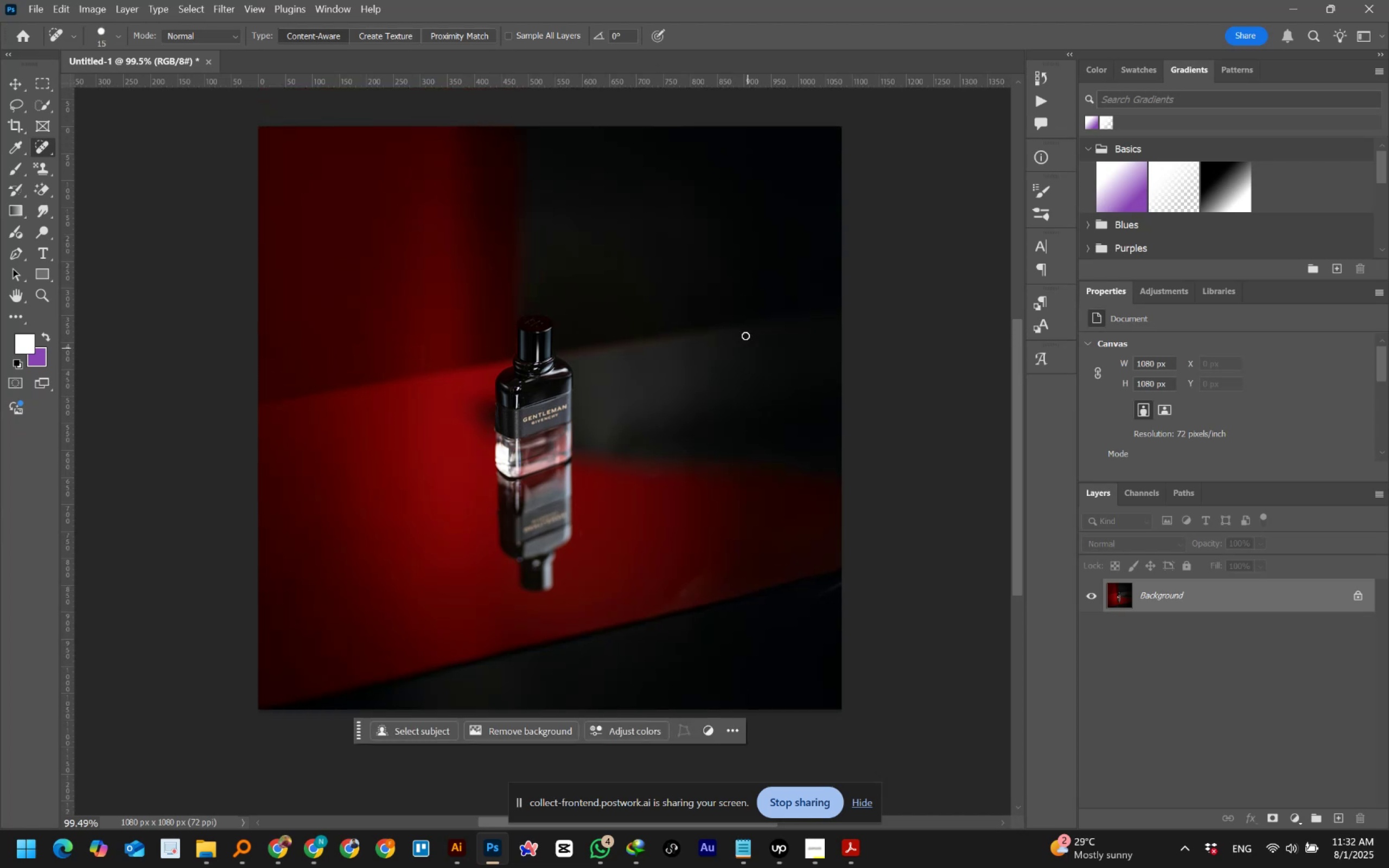 
key(BracketRight)
 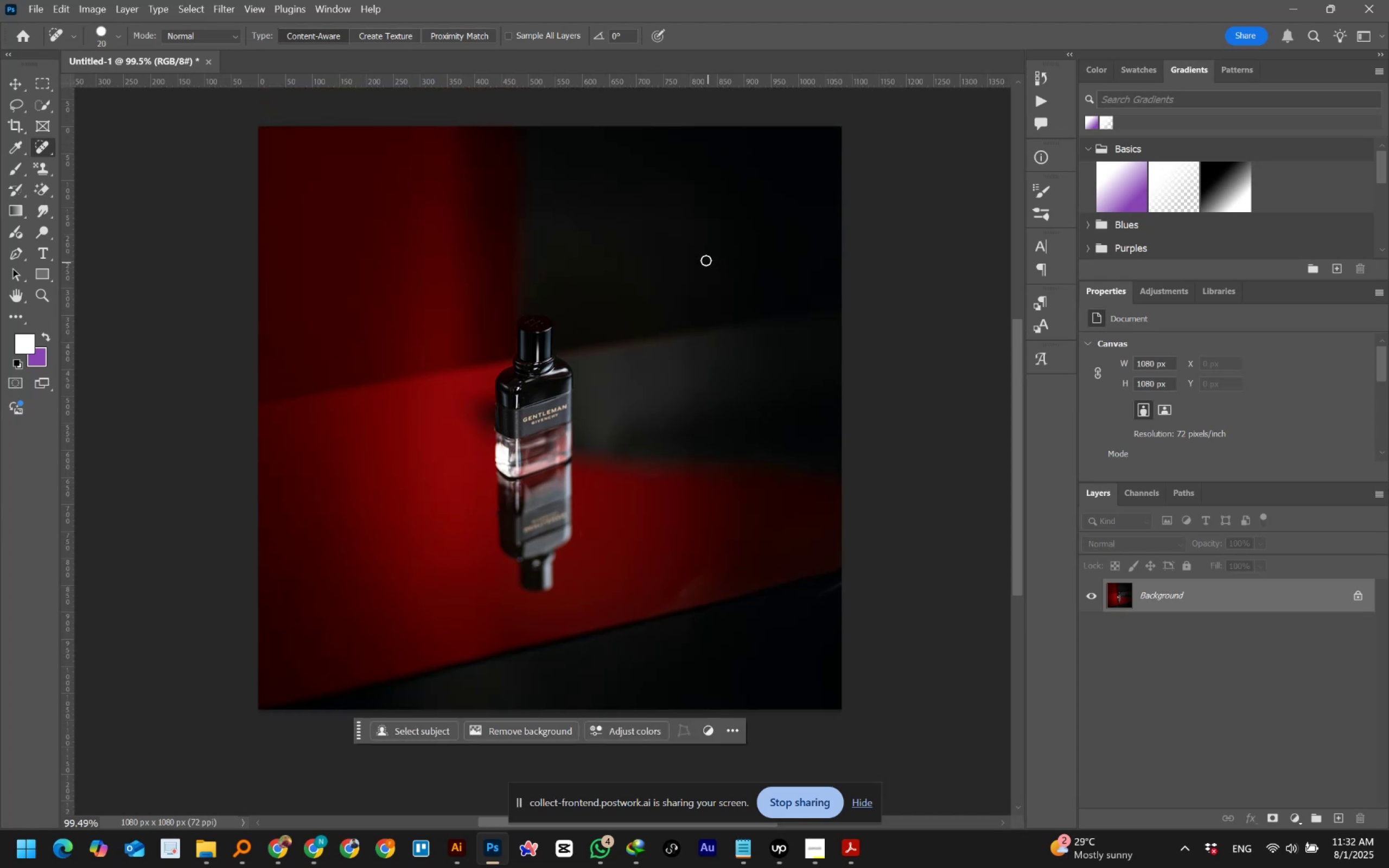 
key(BracketRight)
 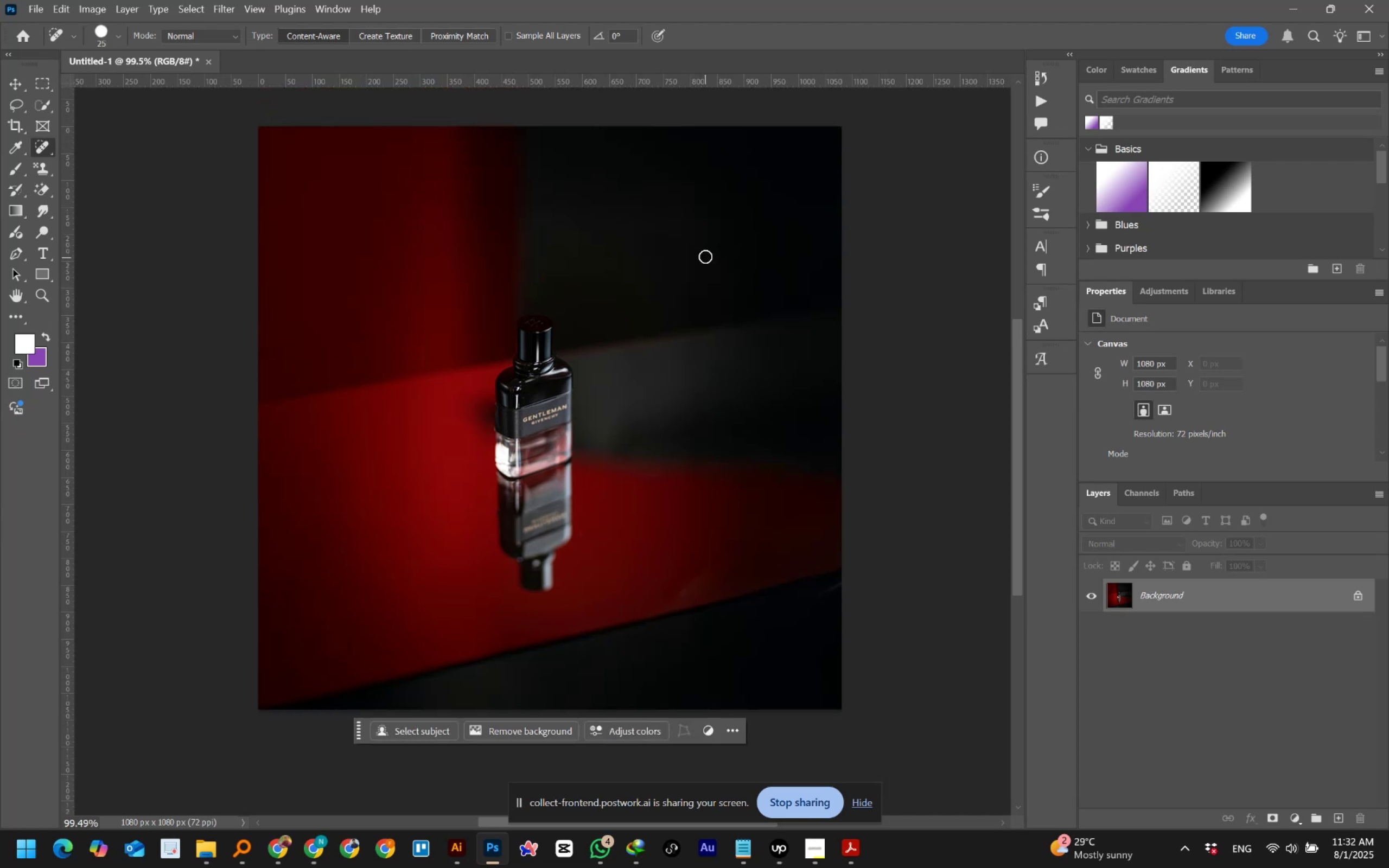 
key(BracketRight)
 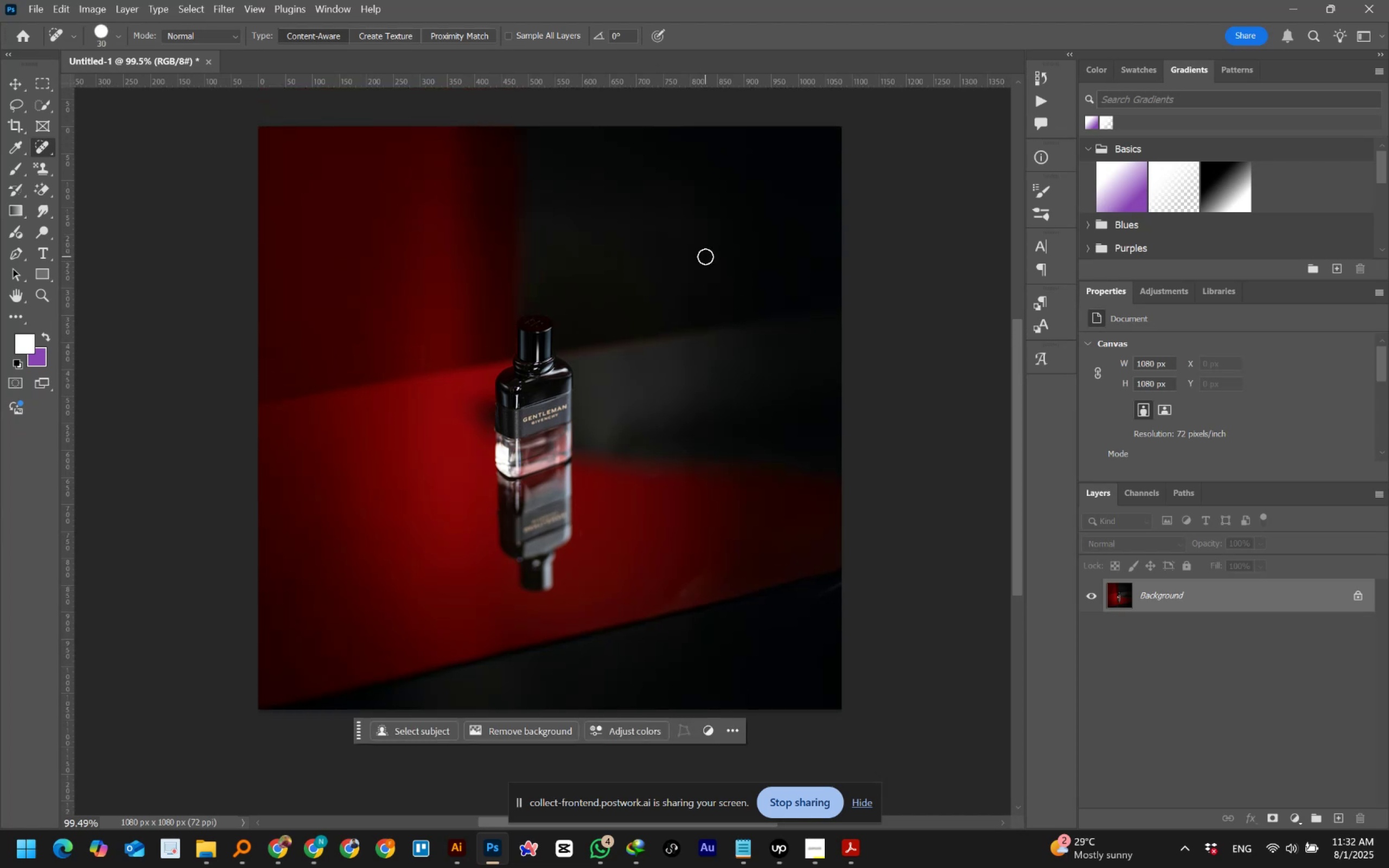 
key(BracketRight)
 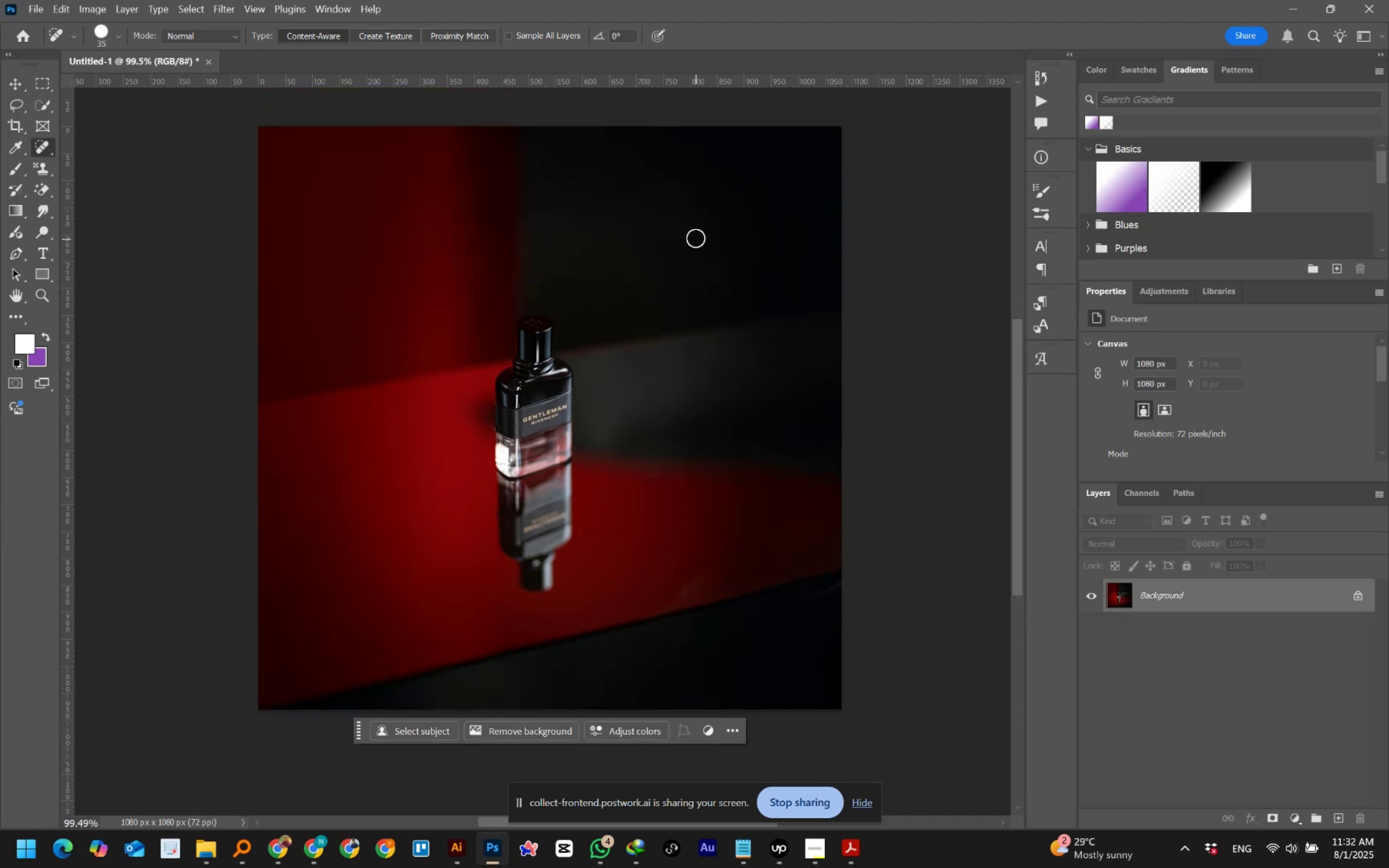 
key(BracketRight)
 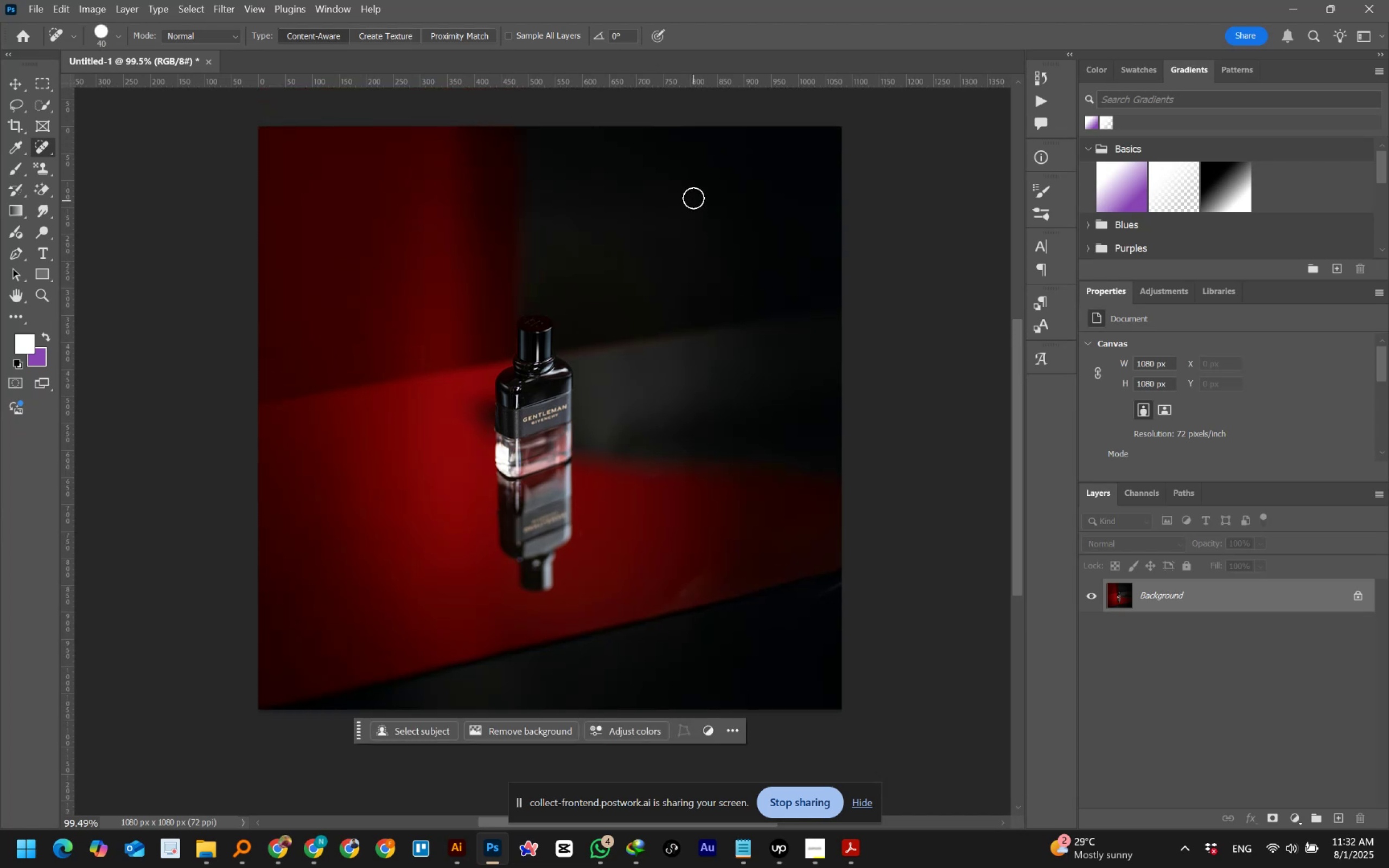 
key(BracketRight)
 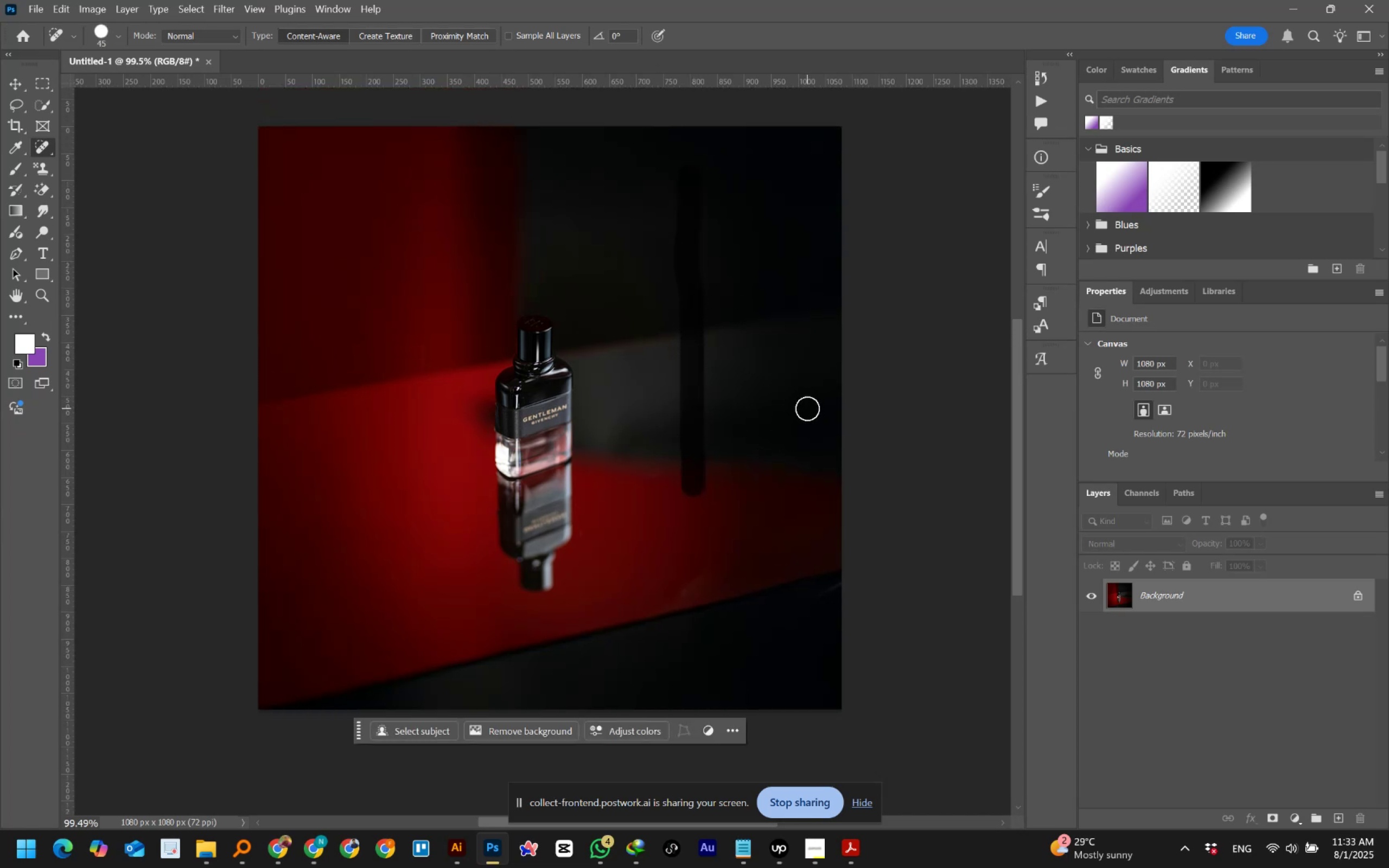 
wait(7.94)
 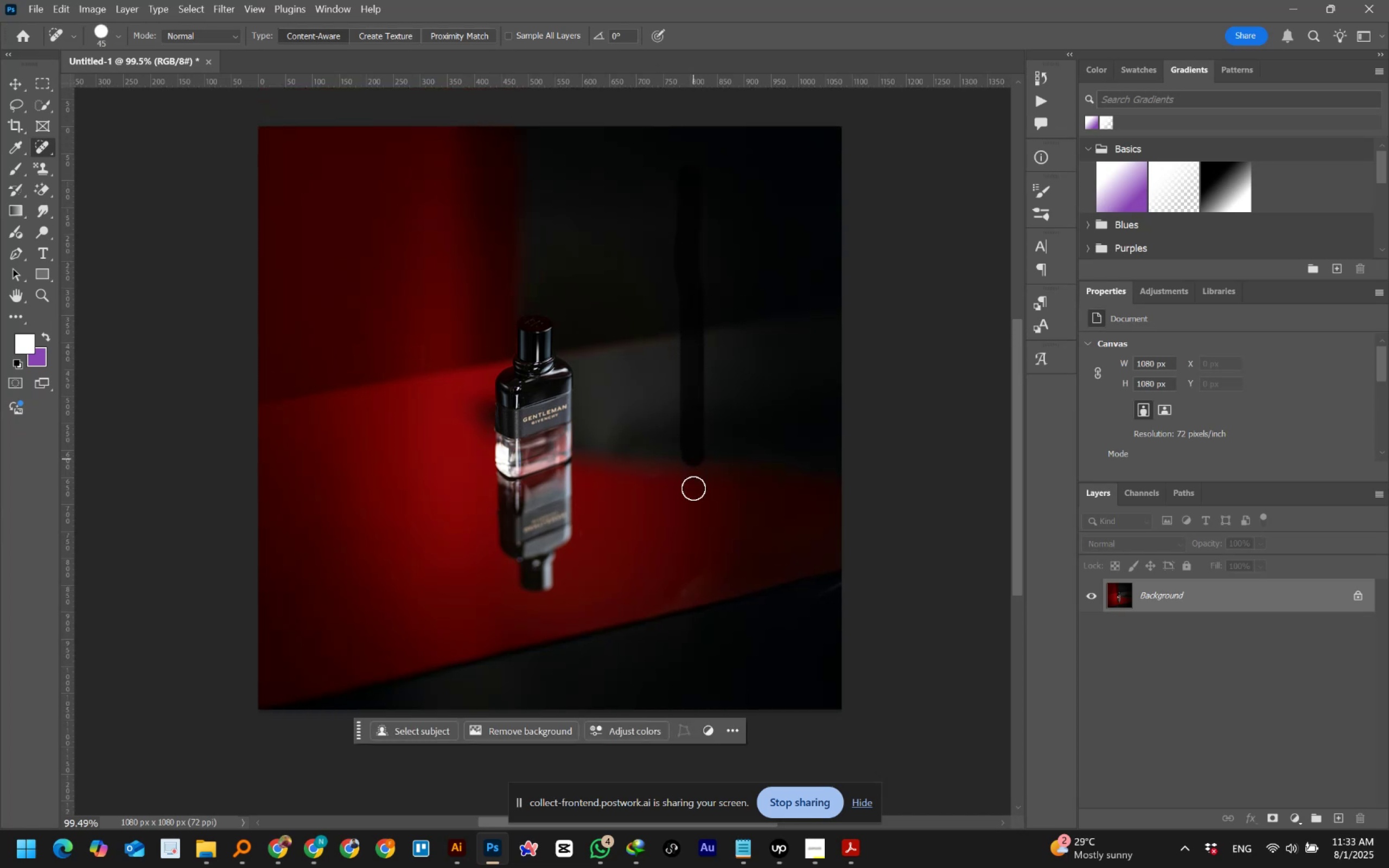 
key(Control+Z)
 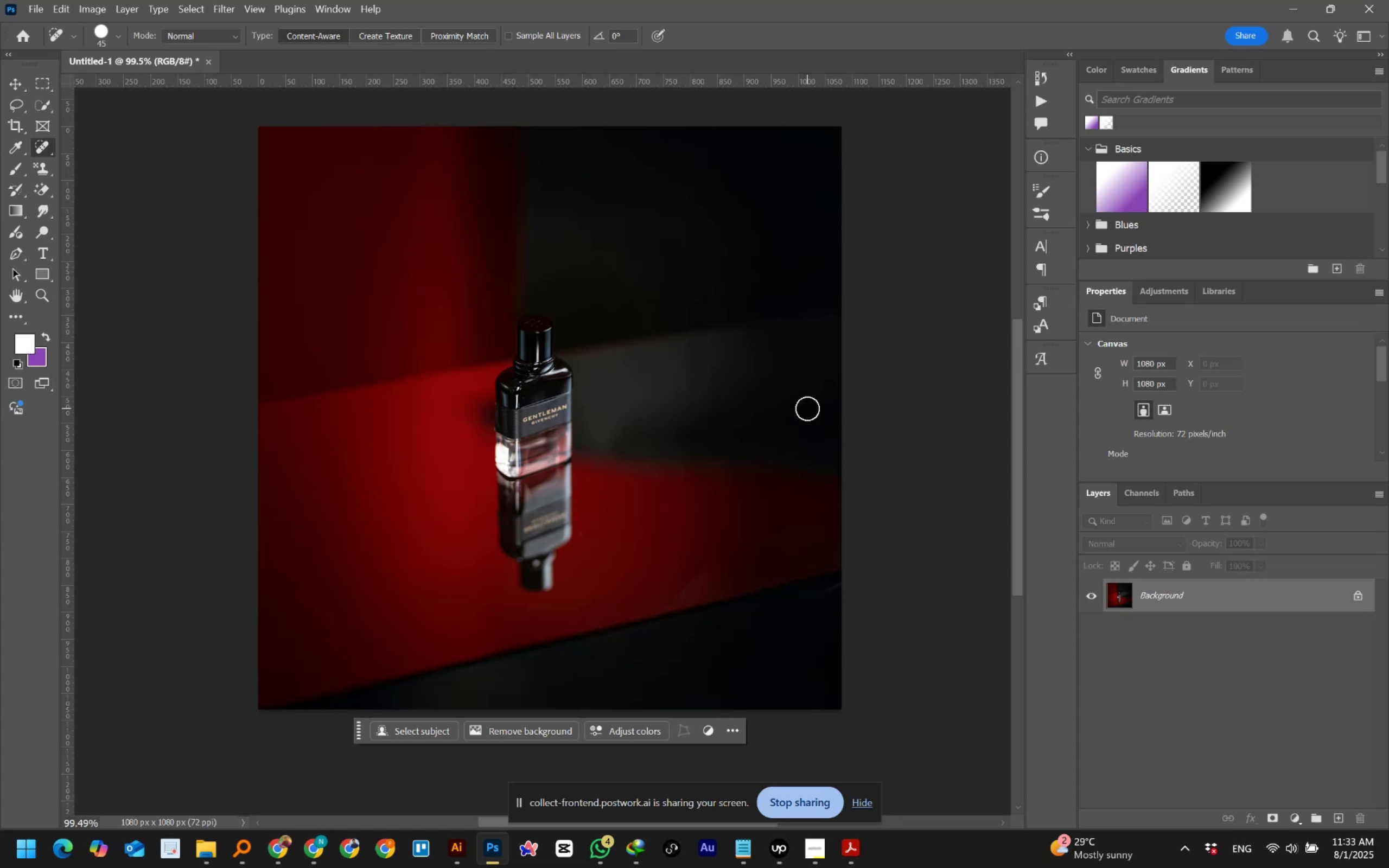 
hold_key(key=AltLeft, duration=1.5)
scroll: coordinate [761, 496], scroll_direction: up, amount: 5.0
 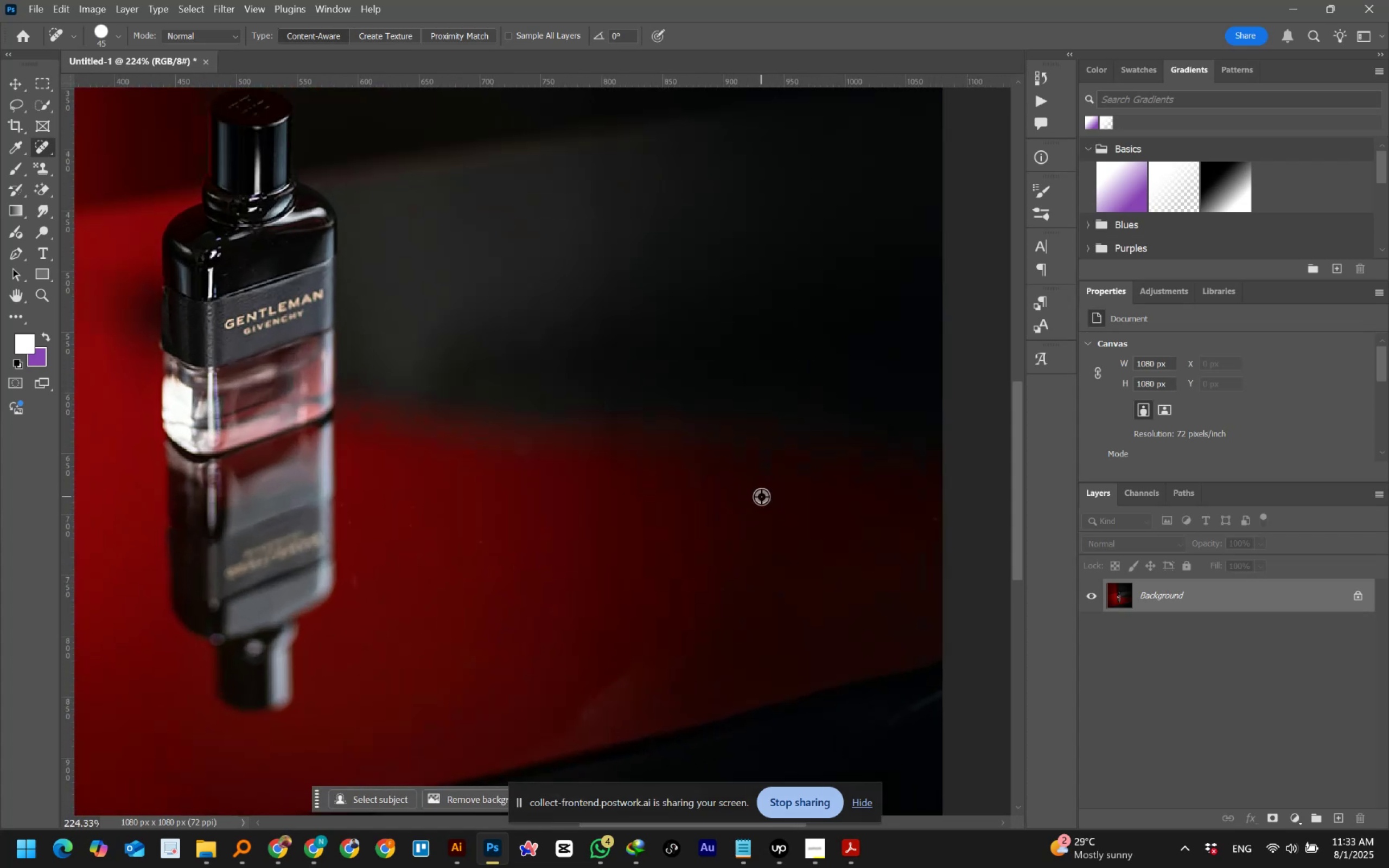 
key(Alt+AltLeft)
 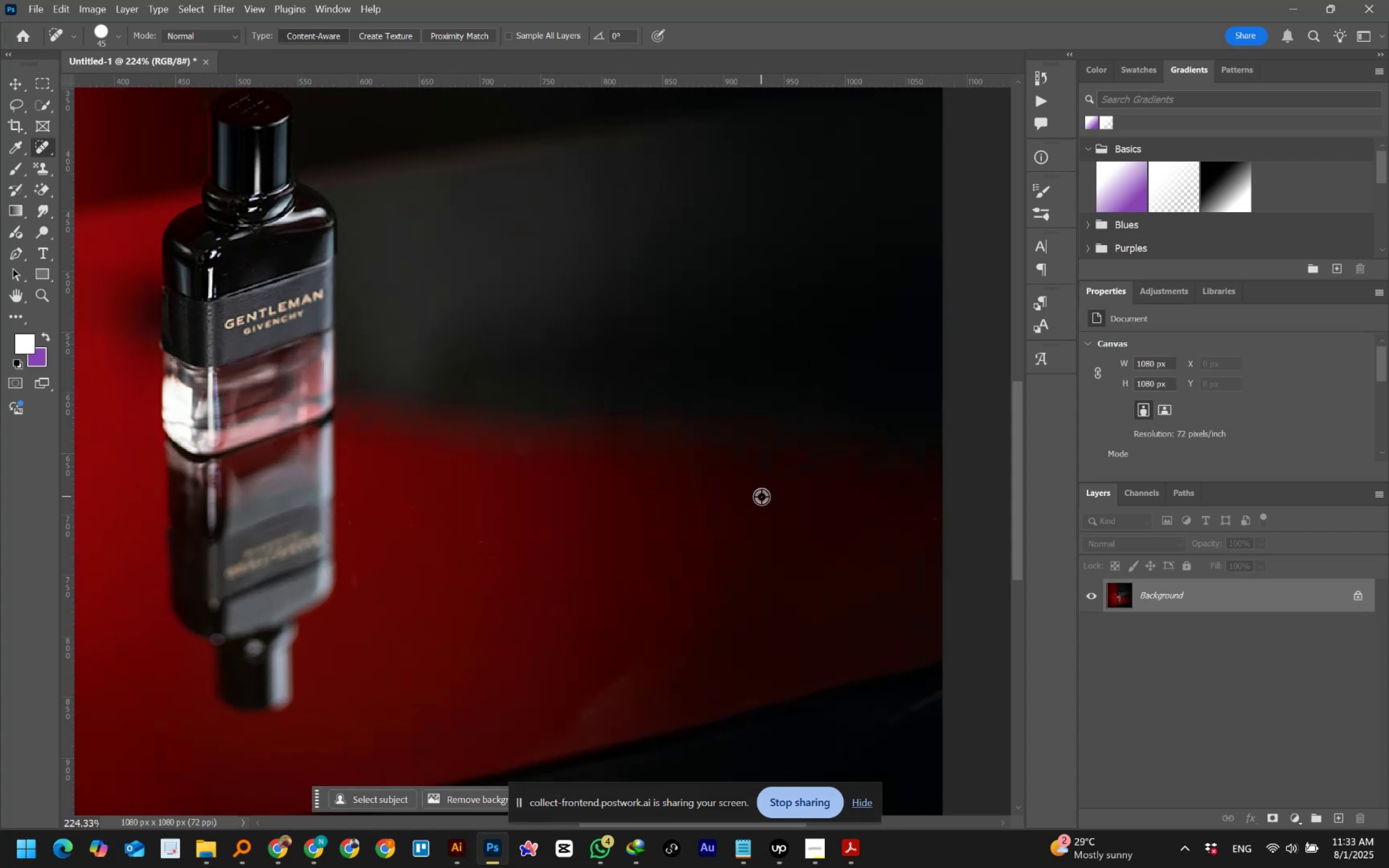 
key(Alt+AltLeft)
 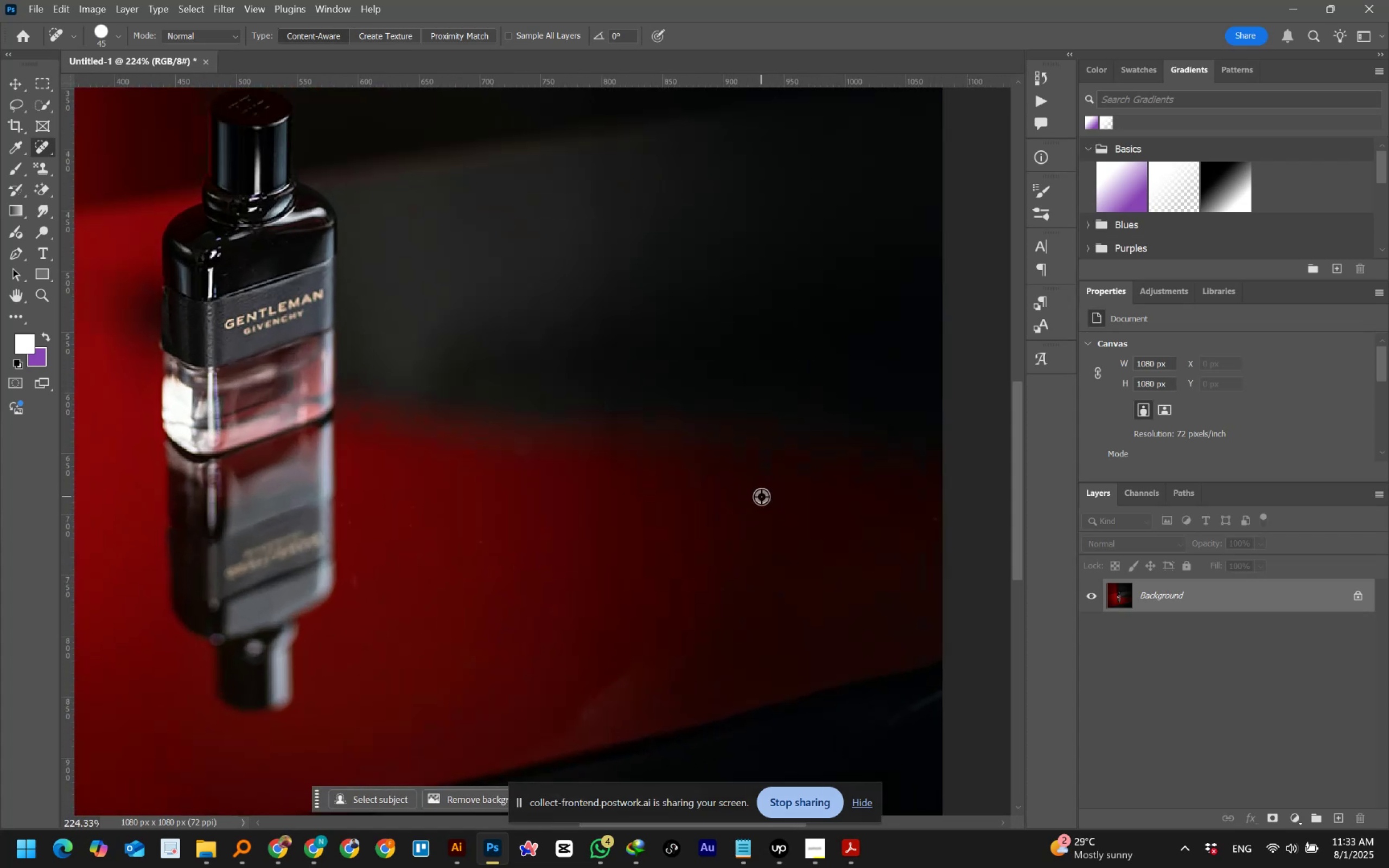 
key(Alt+AltLeft)
 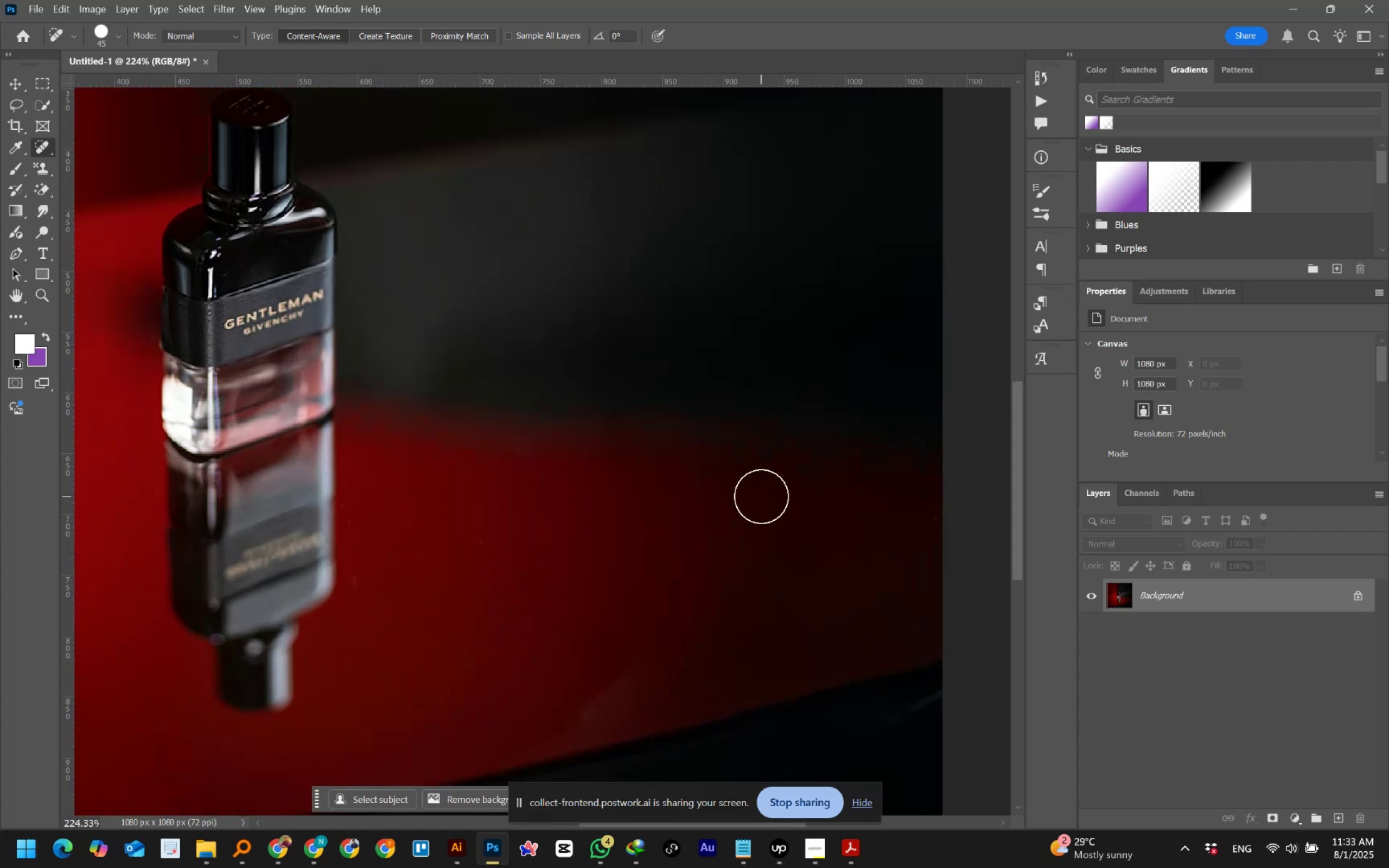 
scroll: coordinate [761, 496], scroll_direction: down, amount: 11.0
 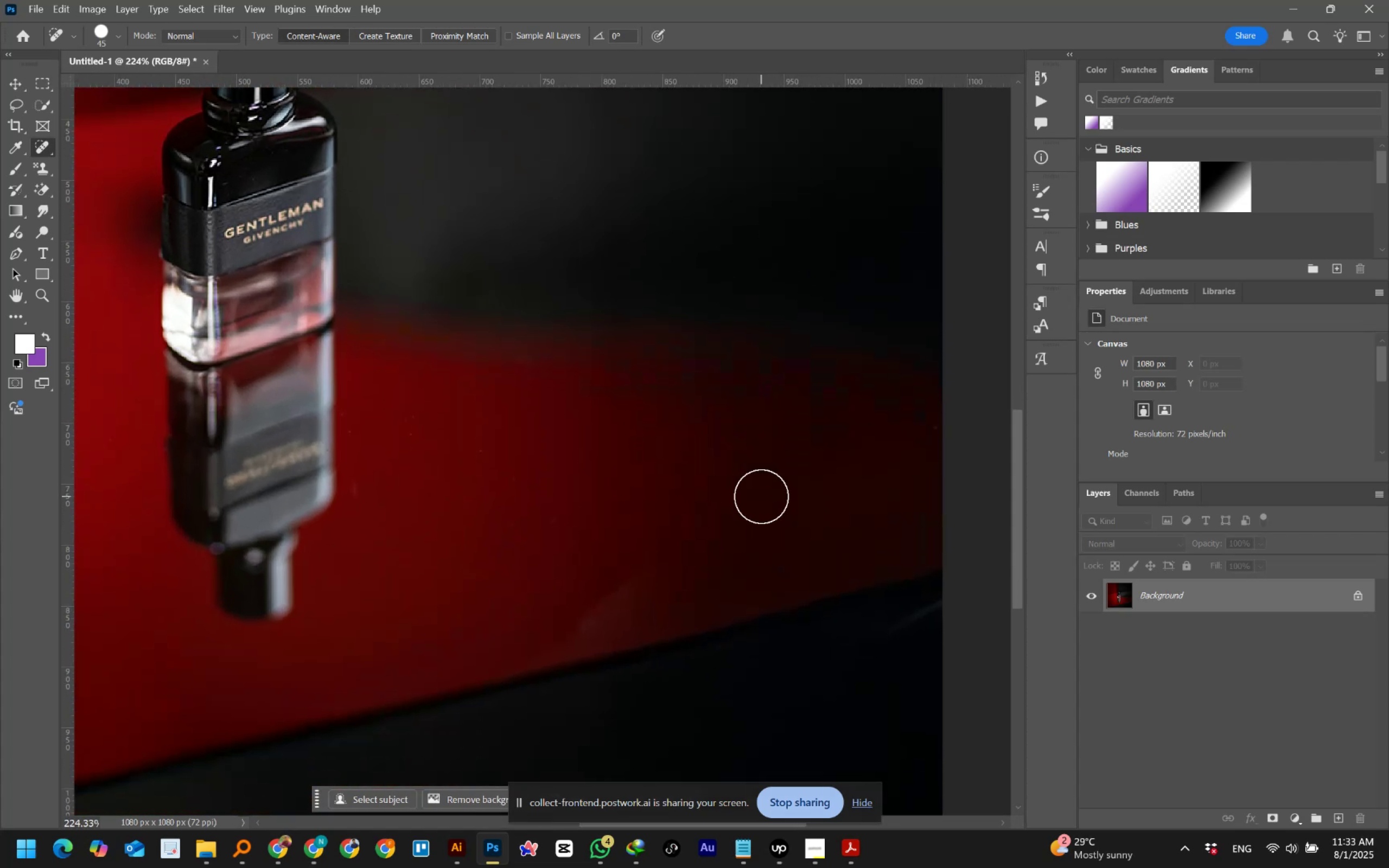 
hold_key(key=Space, duration=0.68)
 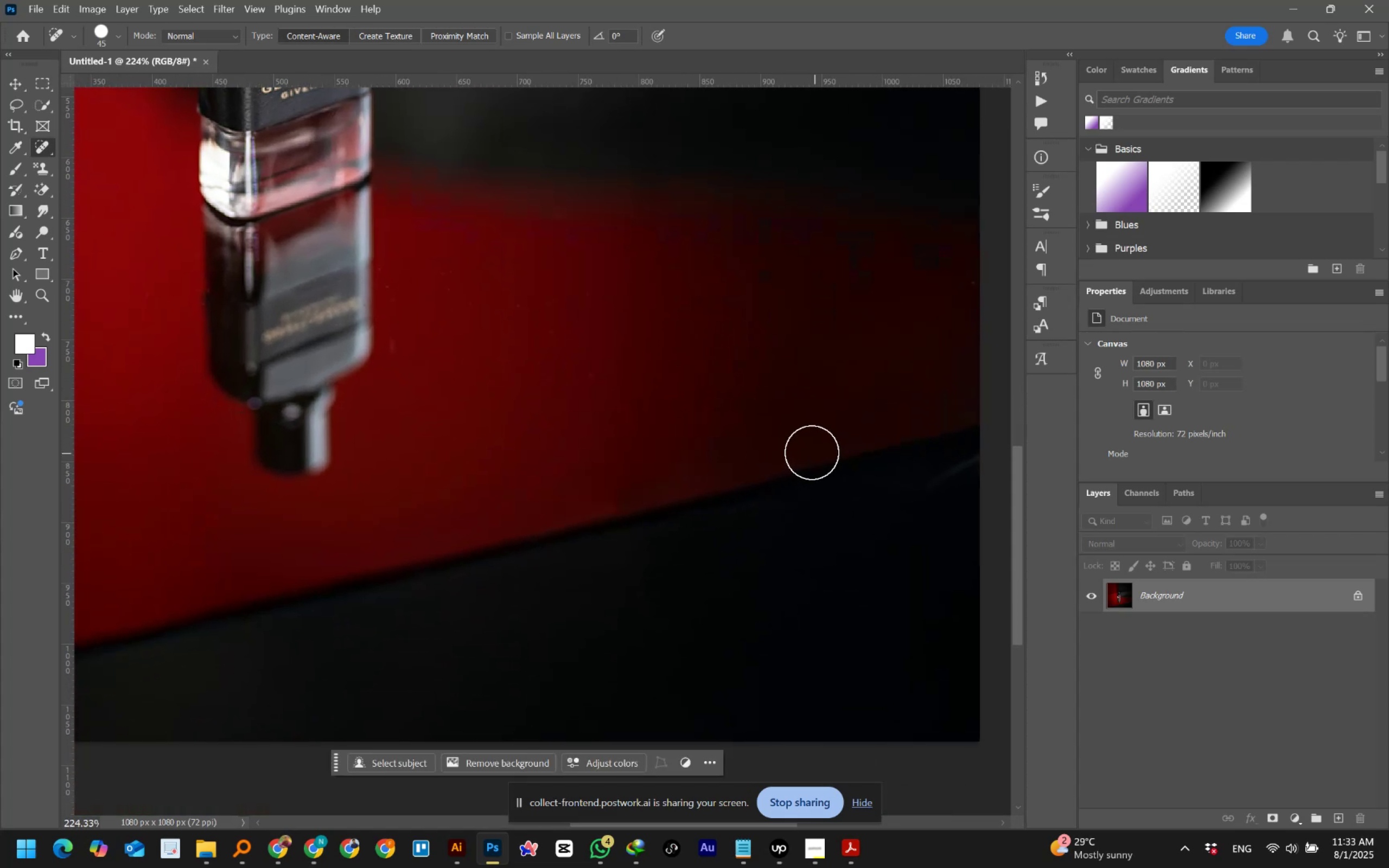 
key(Control+Z)
 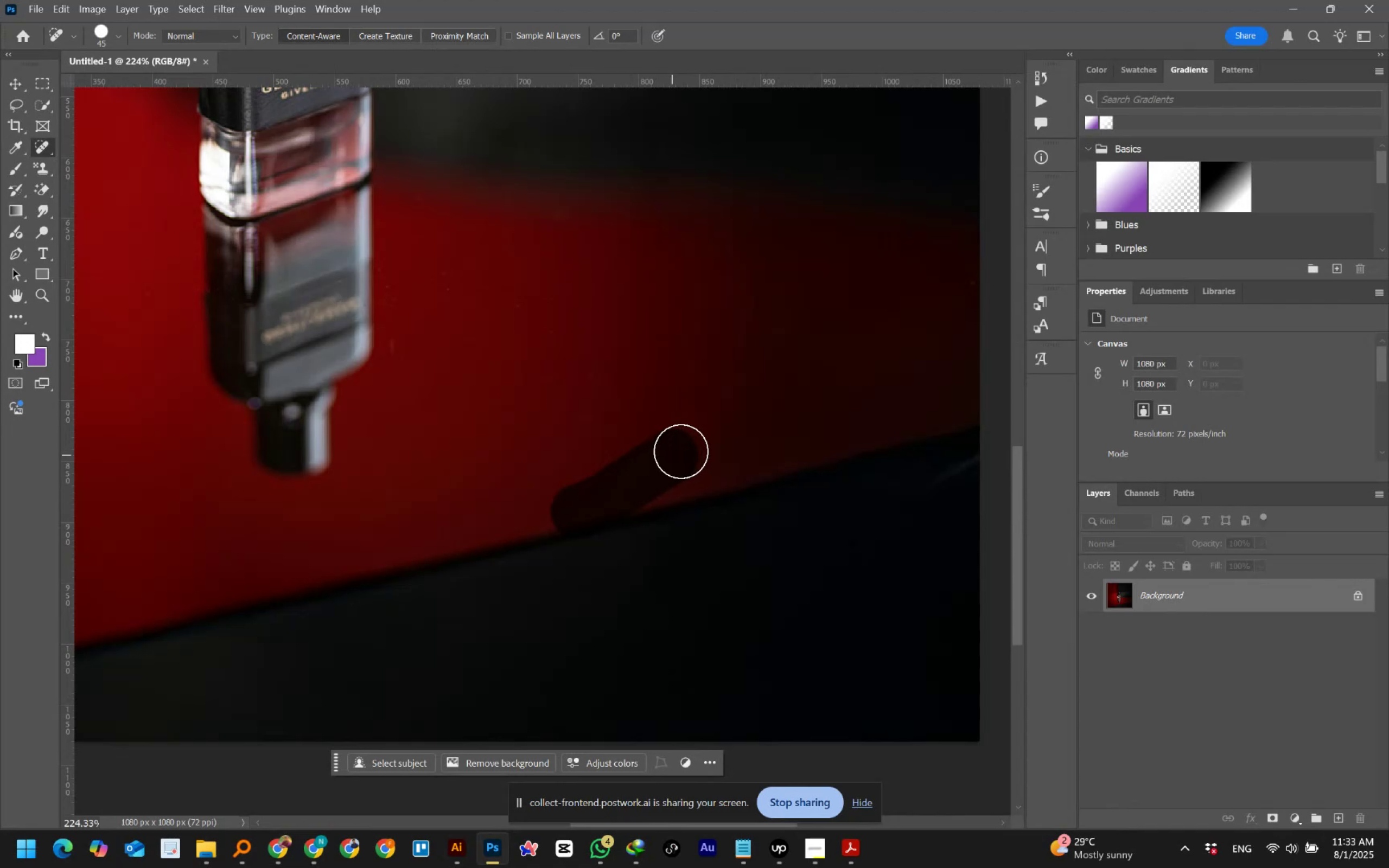 
key(Control+ControlLeft)
 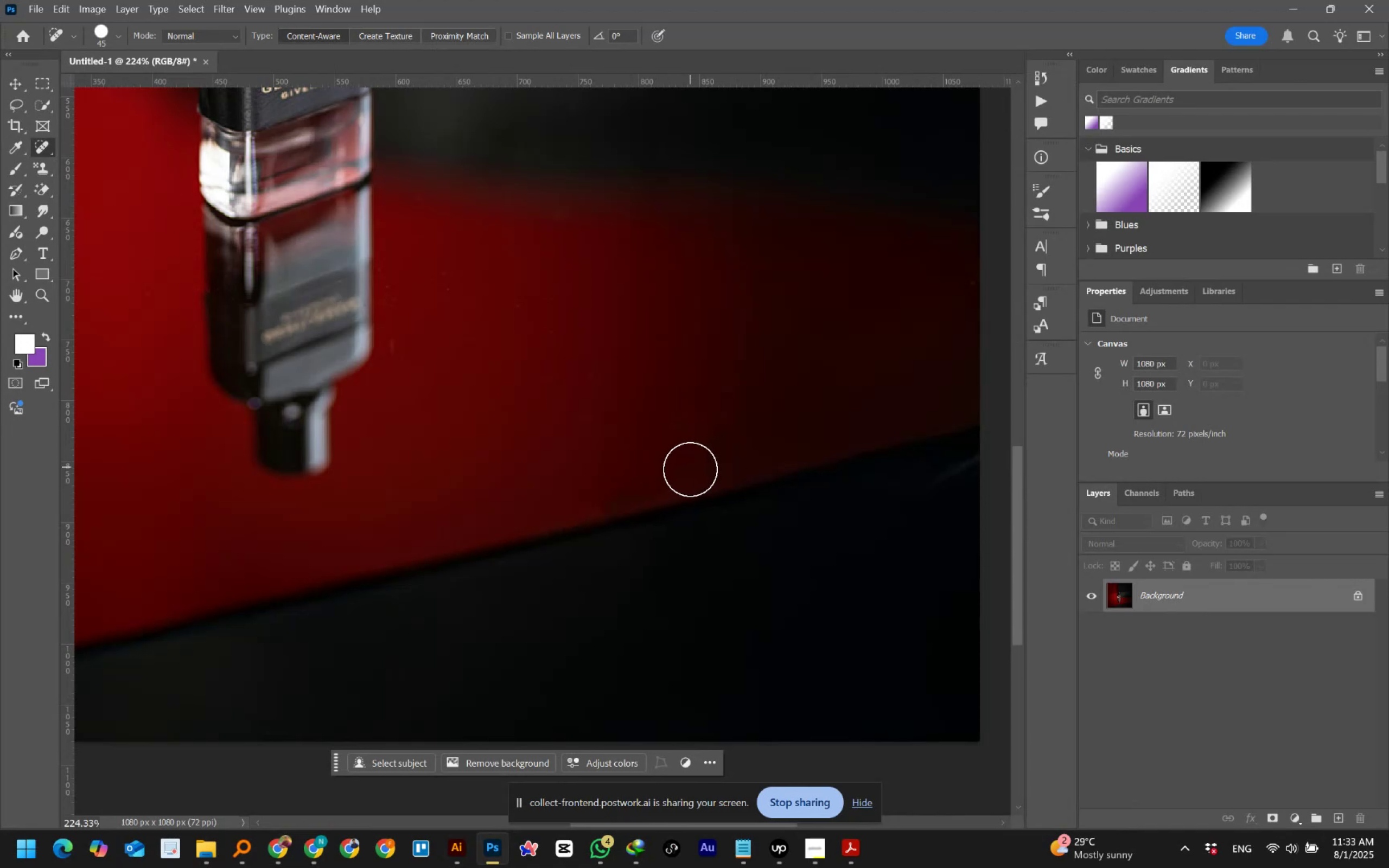 
key(Control+Z)
 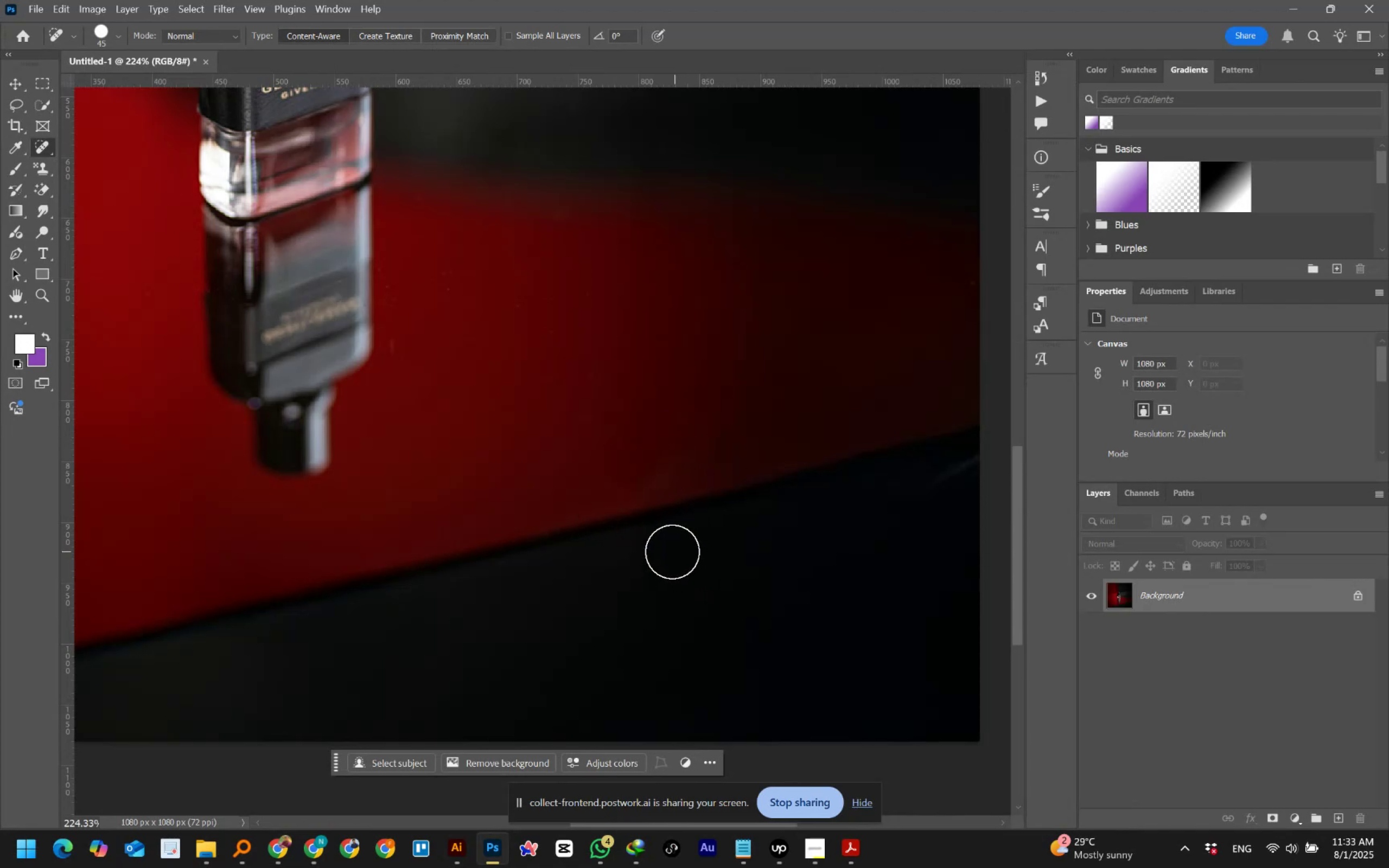 
key(Control+ControlLeft)
 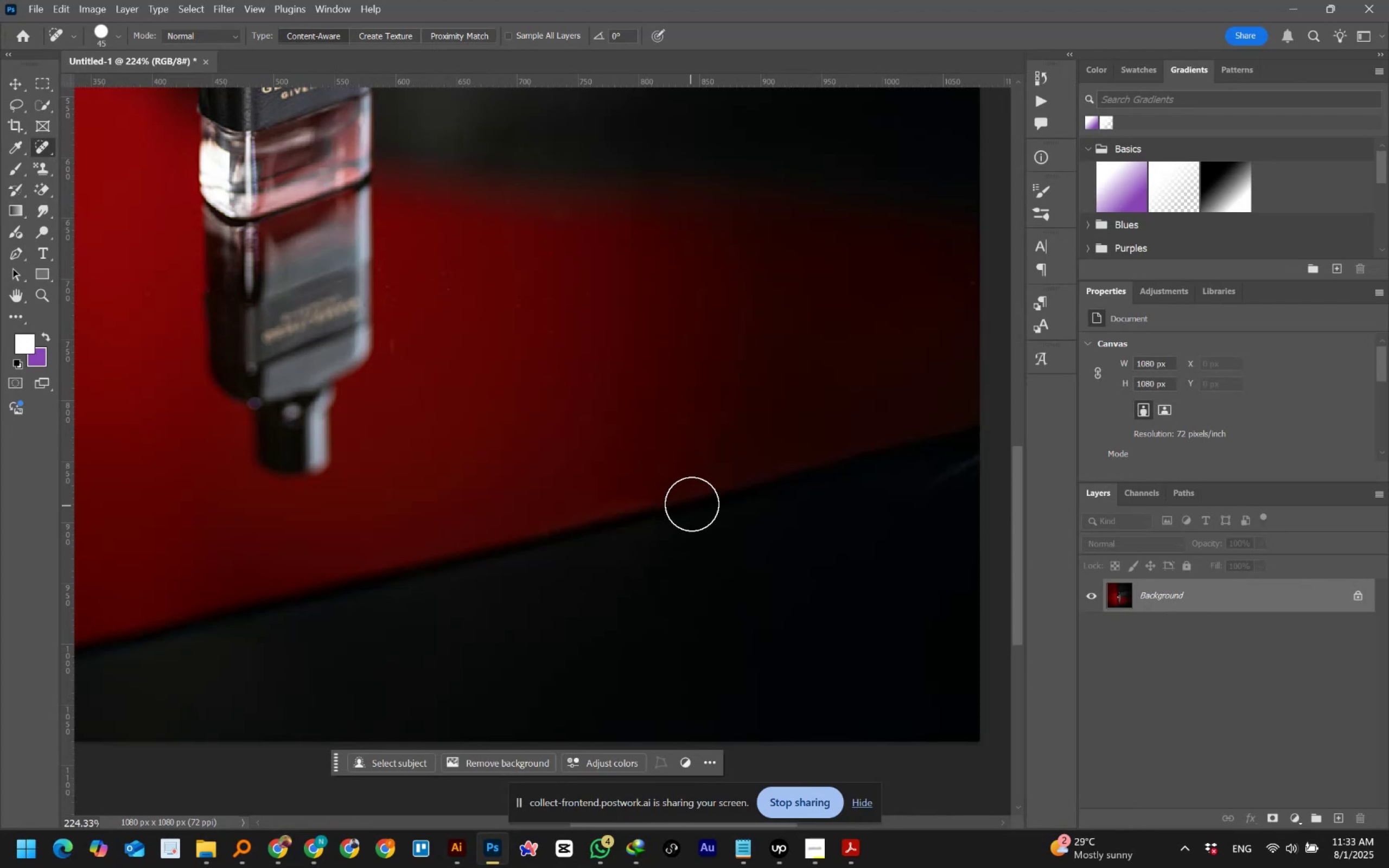 
wait(5.7)
 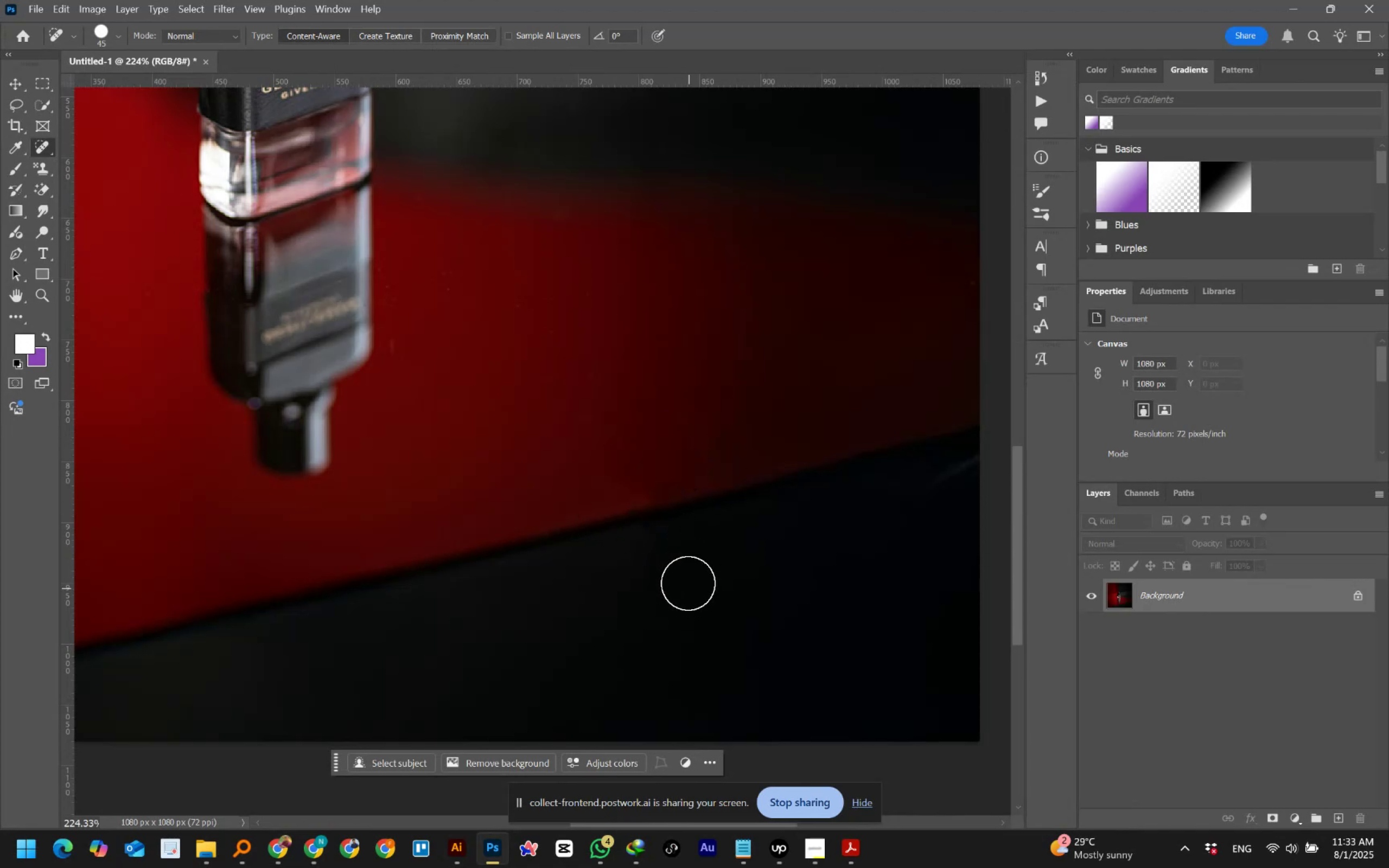 
hold_key(key=AltLeft, duration=0.74)
scroll: coordinate [693, 523], scroll_direction: down, amount: 9.0
 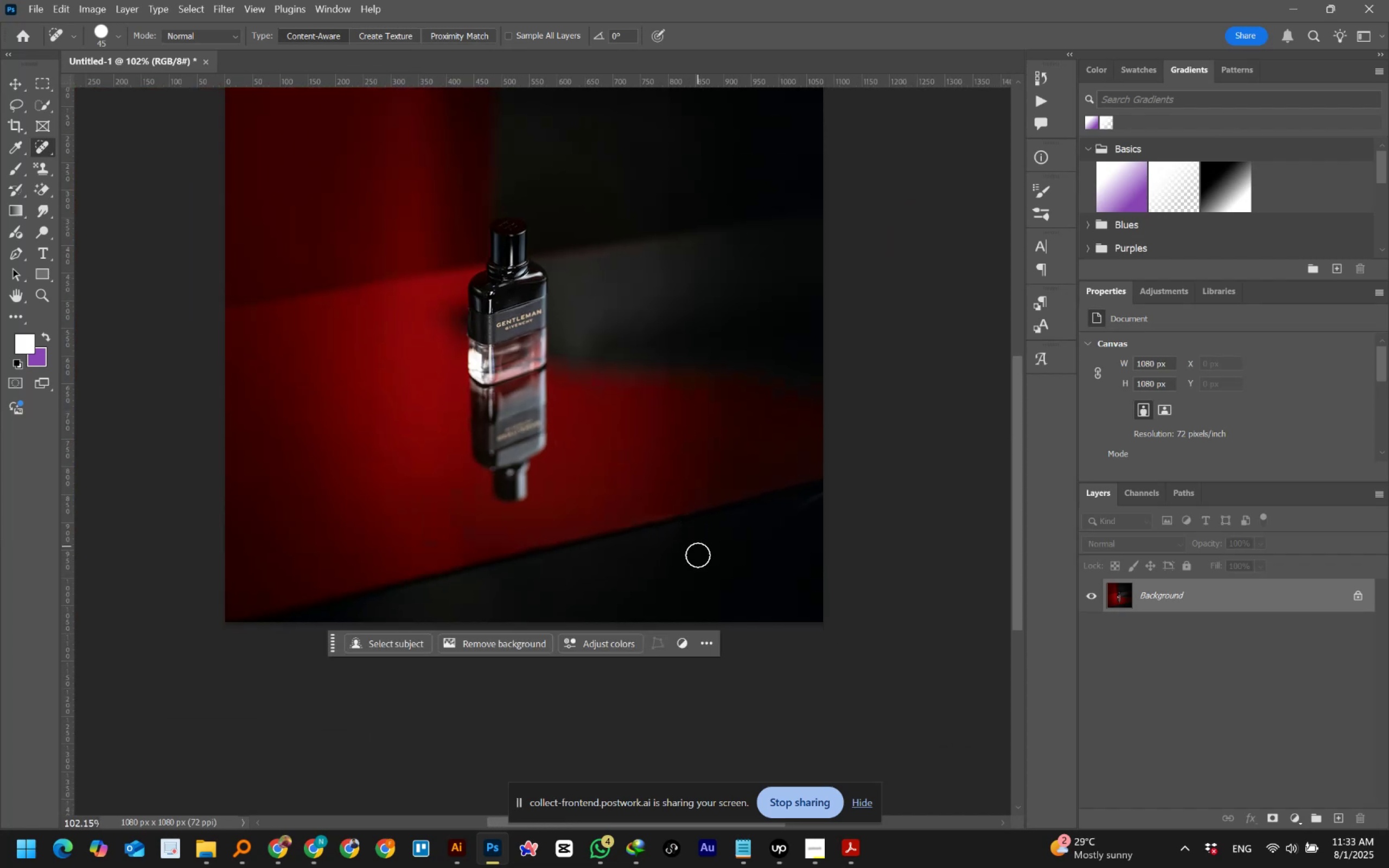 
key(Control+Z)
 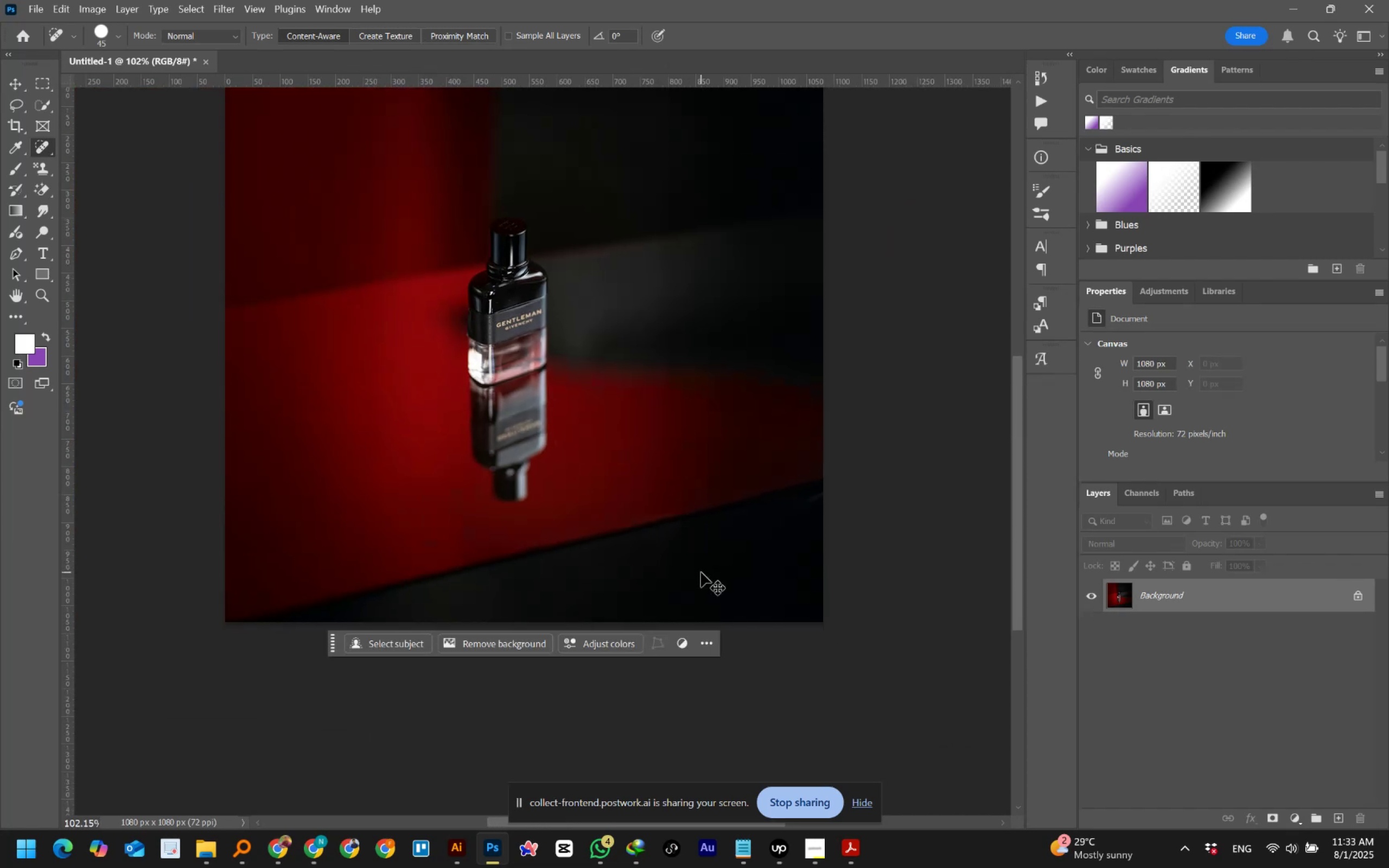 
key(Control+Z)
 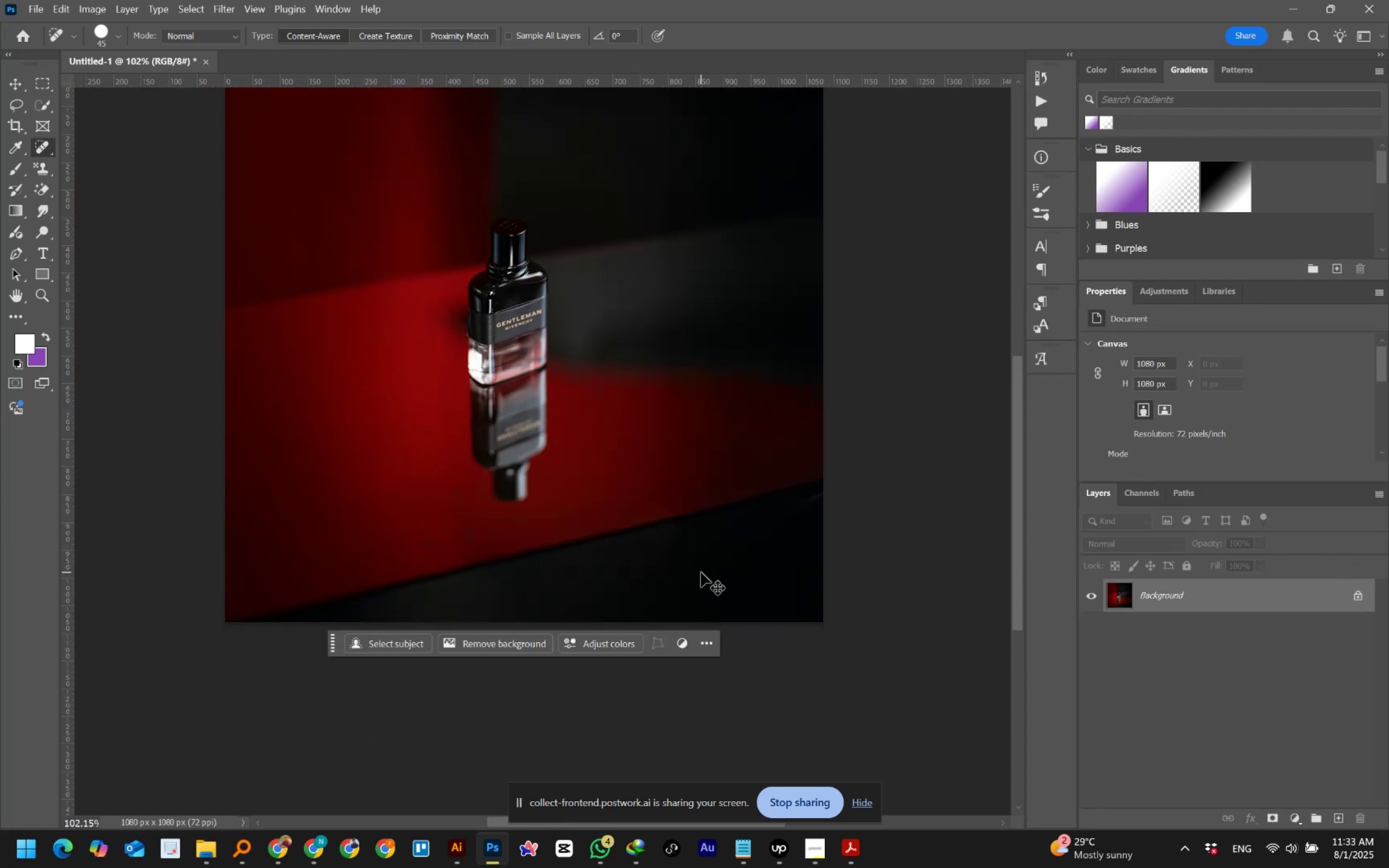 
key(Control+Z)
 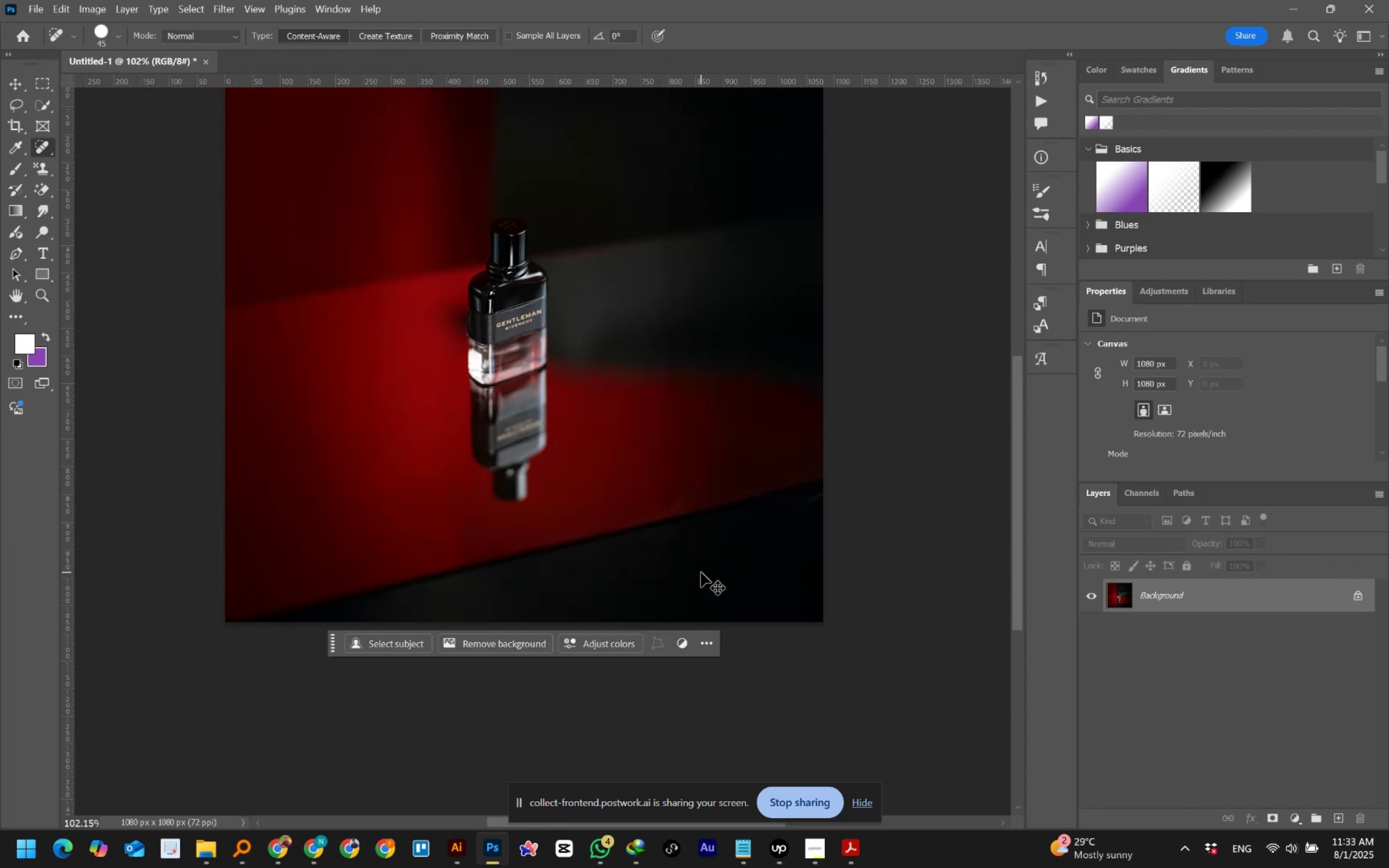 
key(Control+Z)
 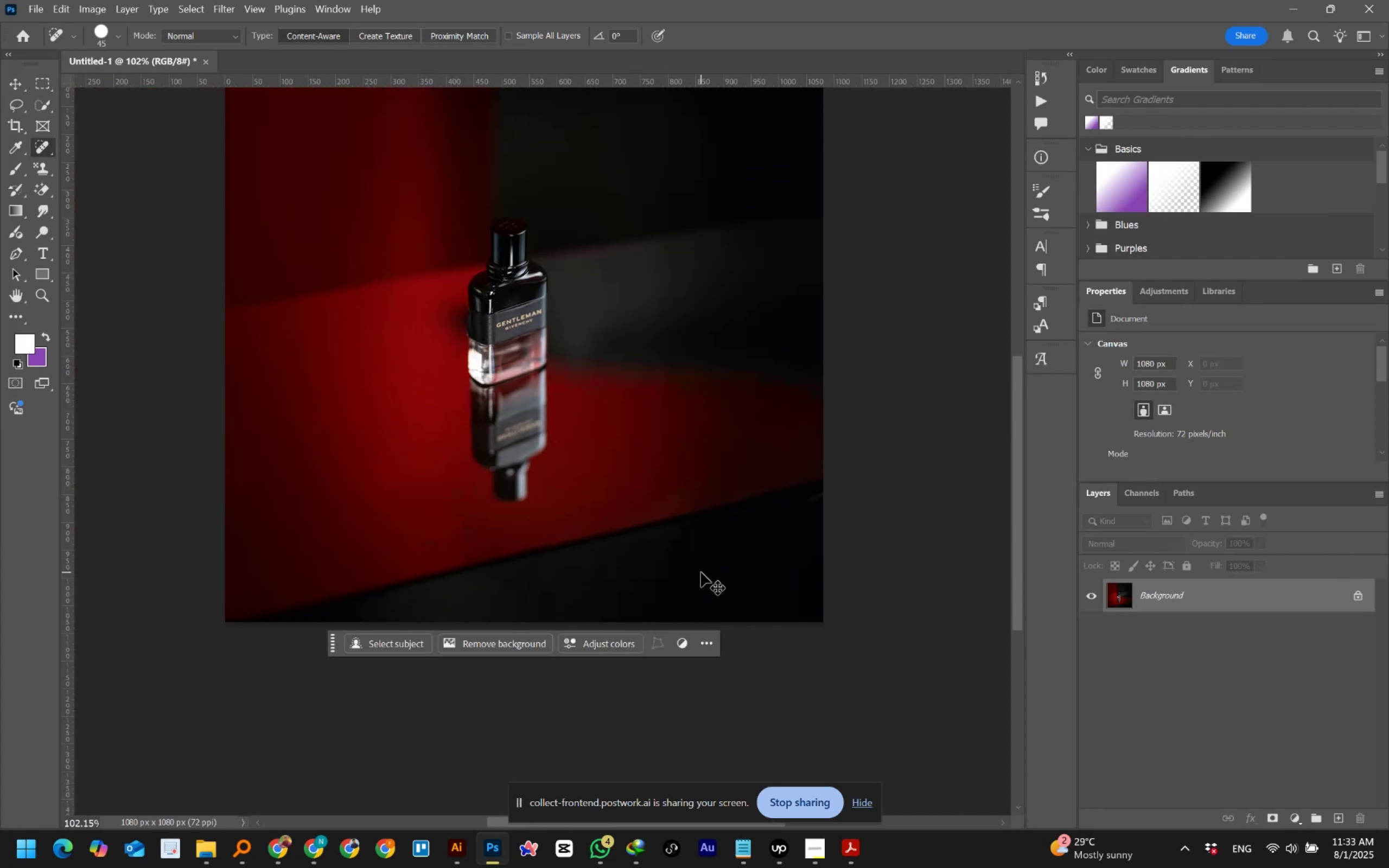 
hold_key(key=AltLeft, duration=0.37)
scroll: coordinate [701, 572], scroll_direction: down, amount: 2.0
 